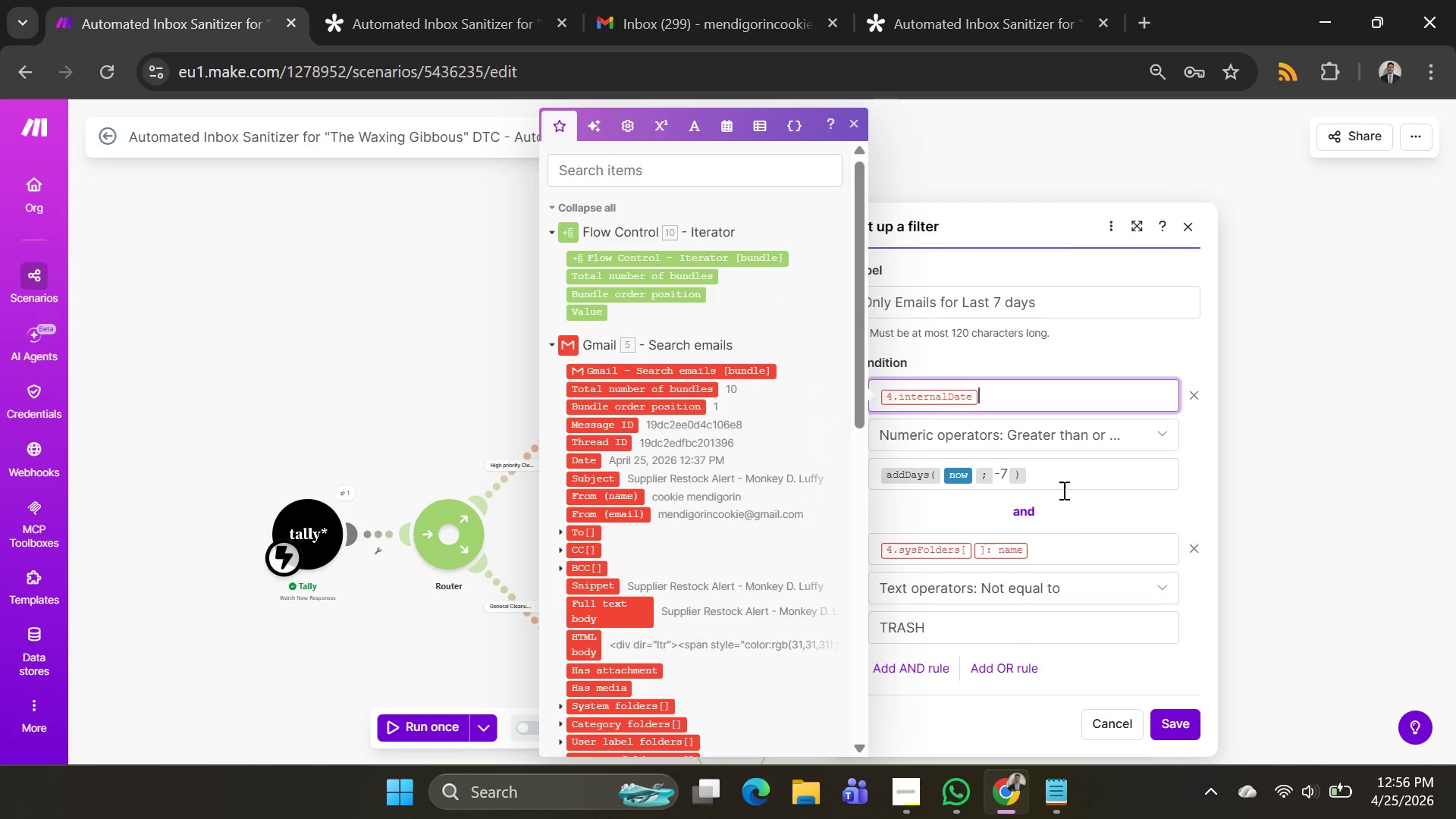 
left_click([1062, 546])
 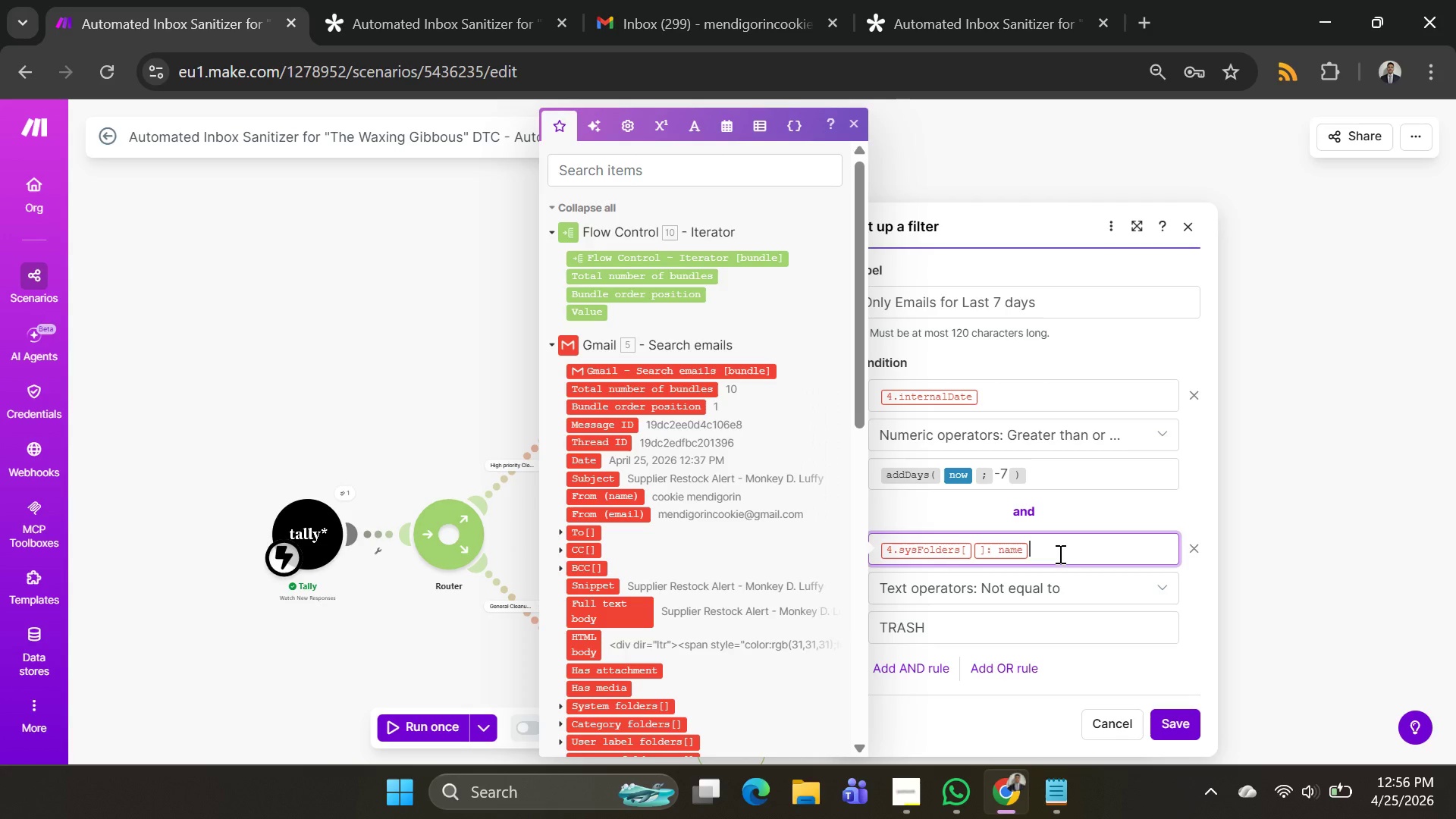 
key(Backspace)
 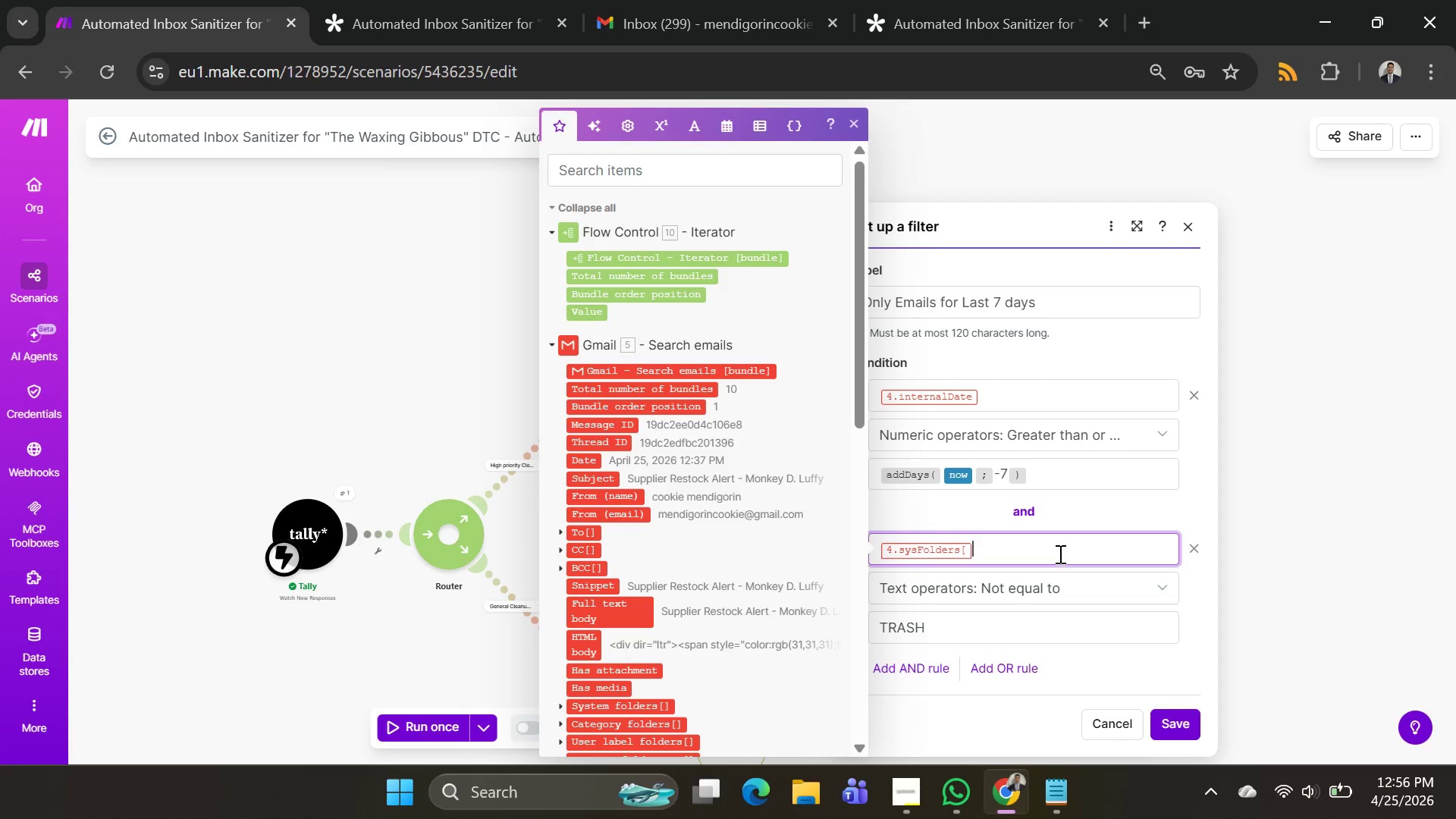 
key(Backspace)
 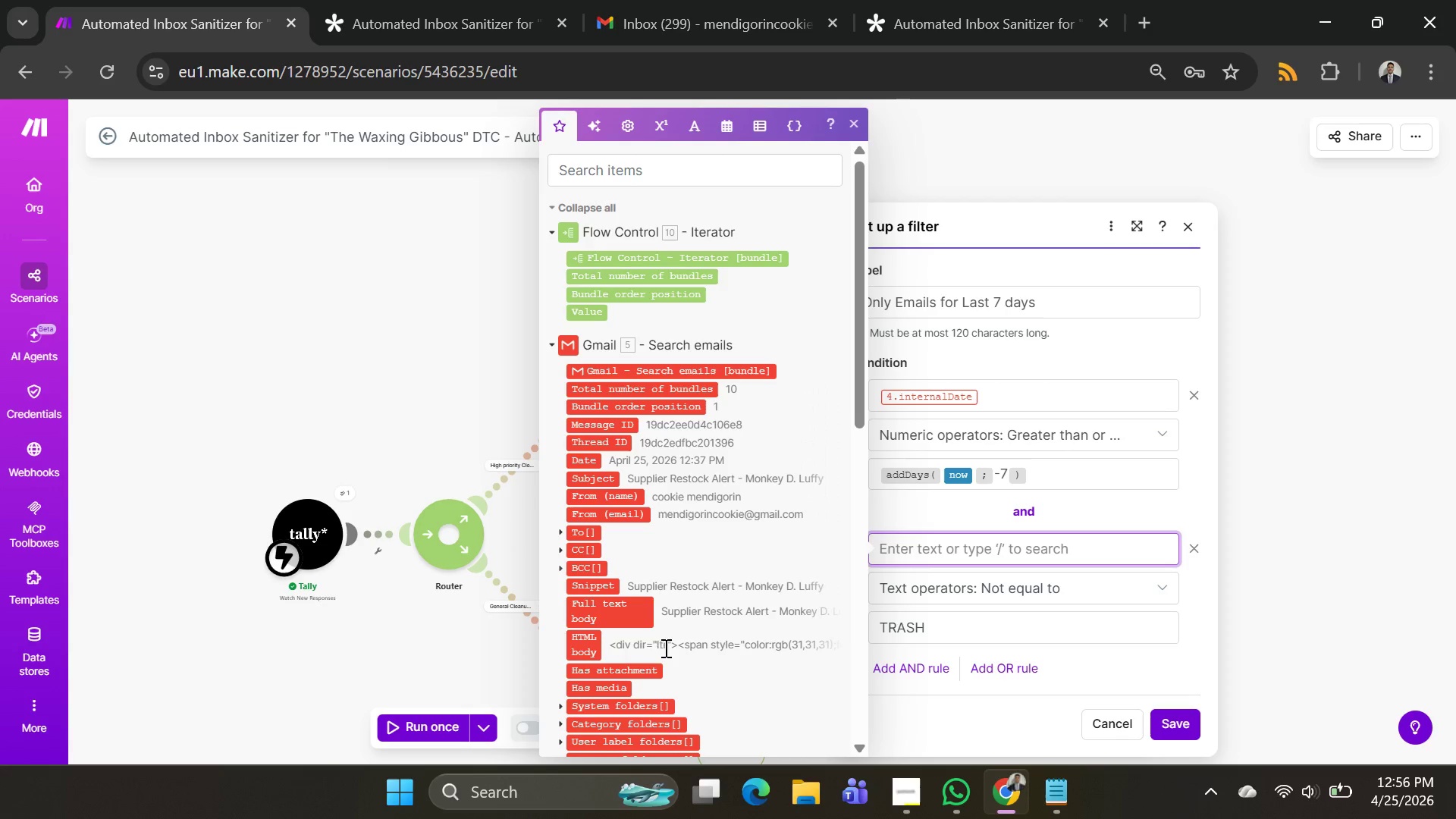 
scroll: coordinate [667, 564], scroll_direction: down, amount: 2.0
 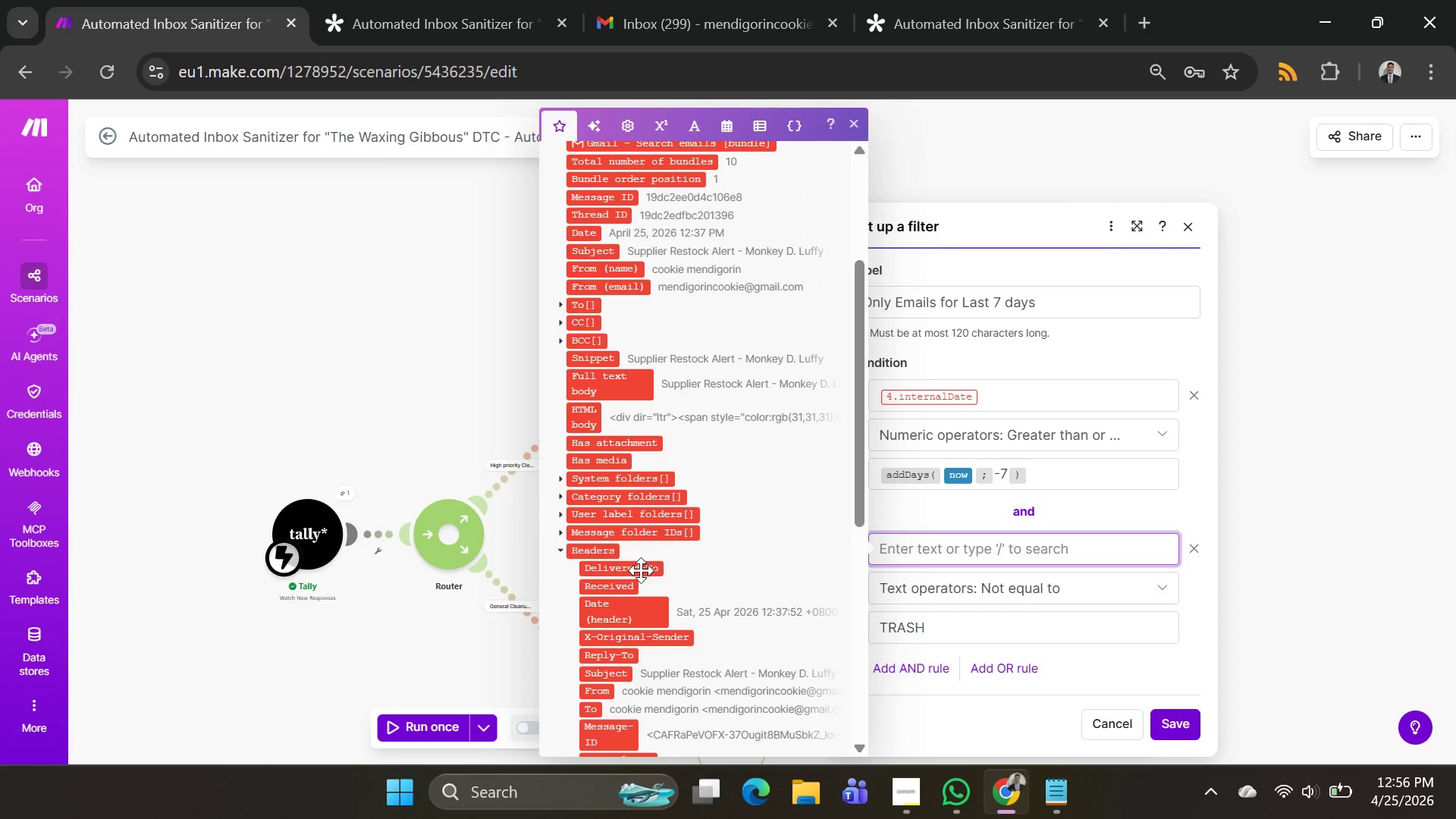 
scroll: coordinate [564, 559], scroll_direction: up, amount: 1.0
 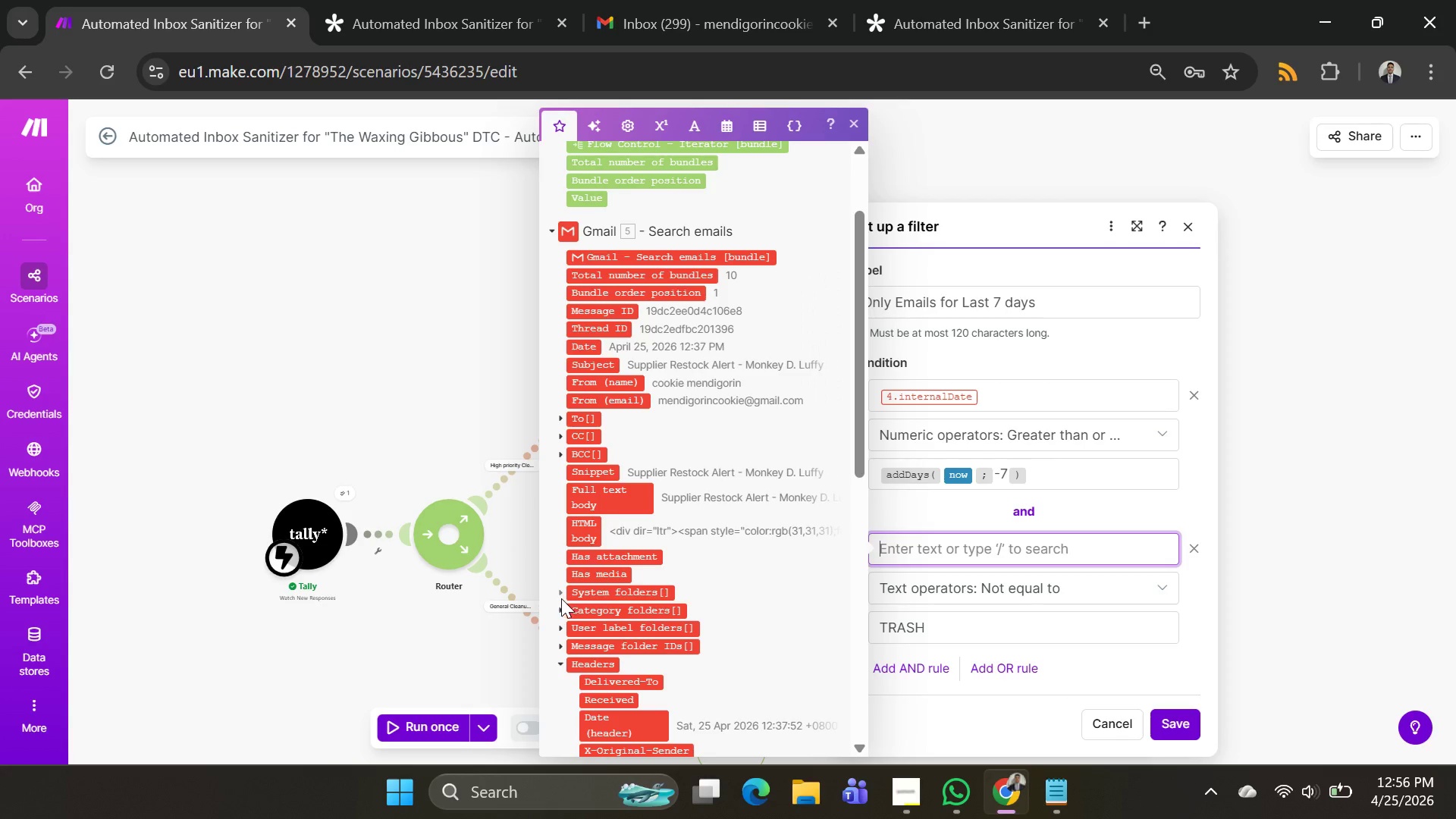 
left_click([560, 594])
 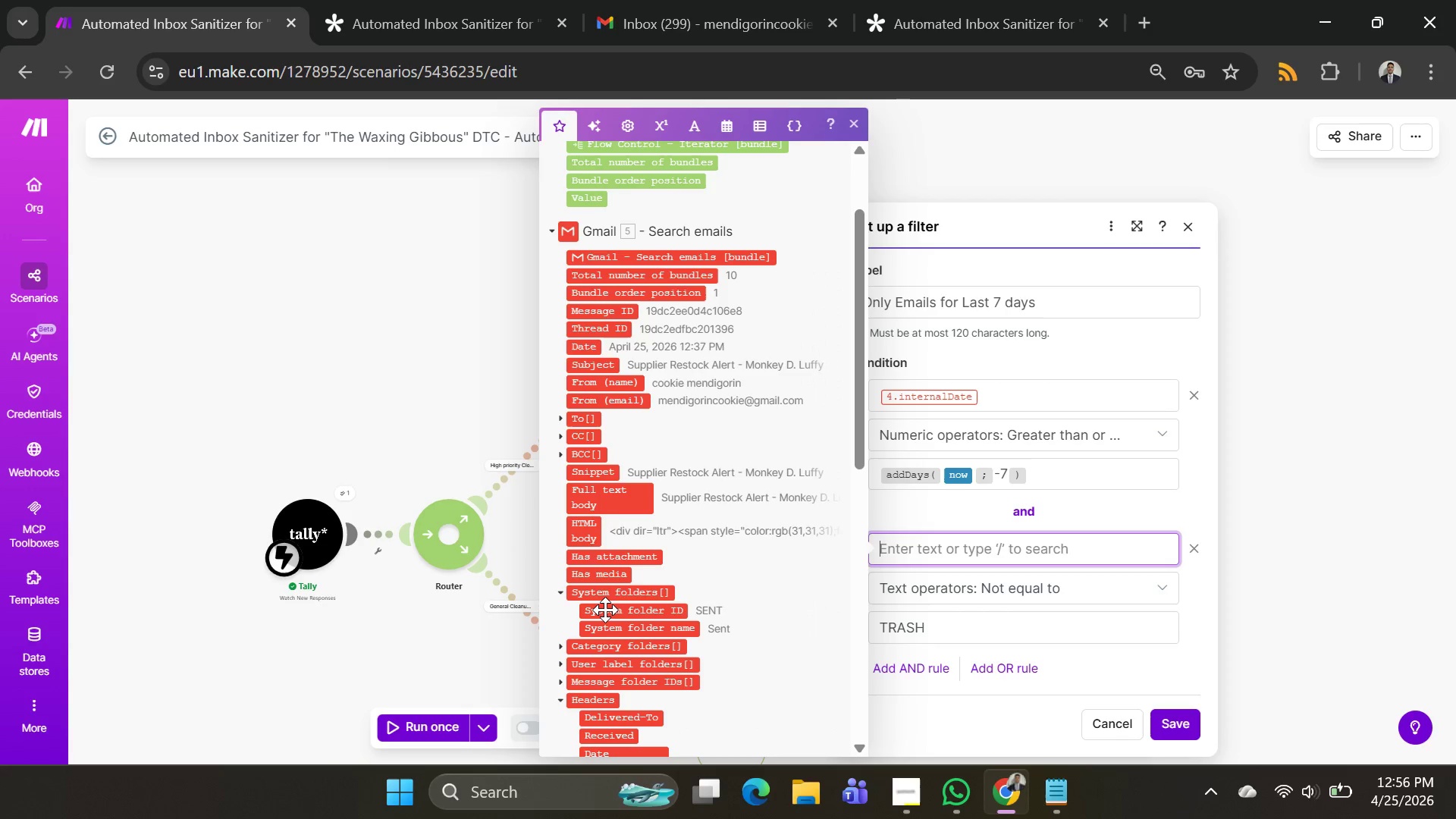 
left_click([605, 610])
 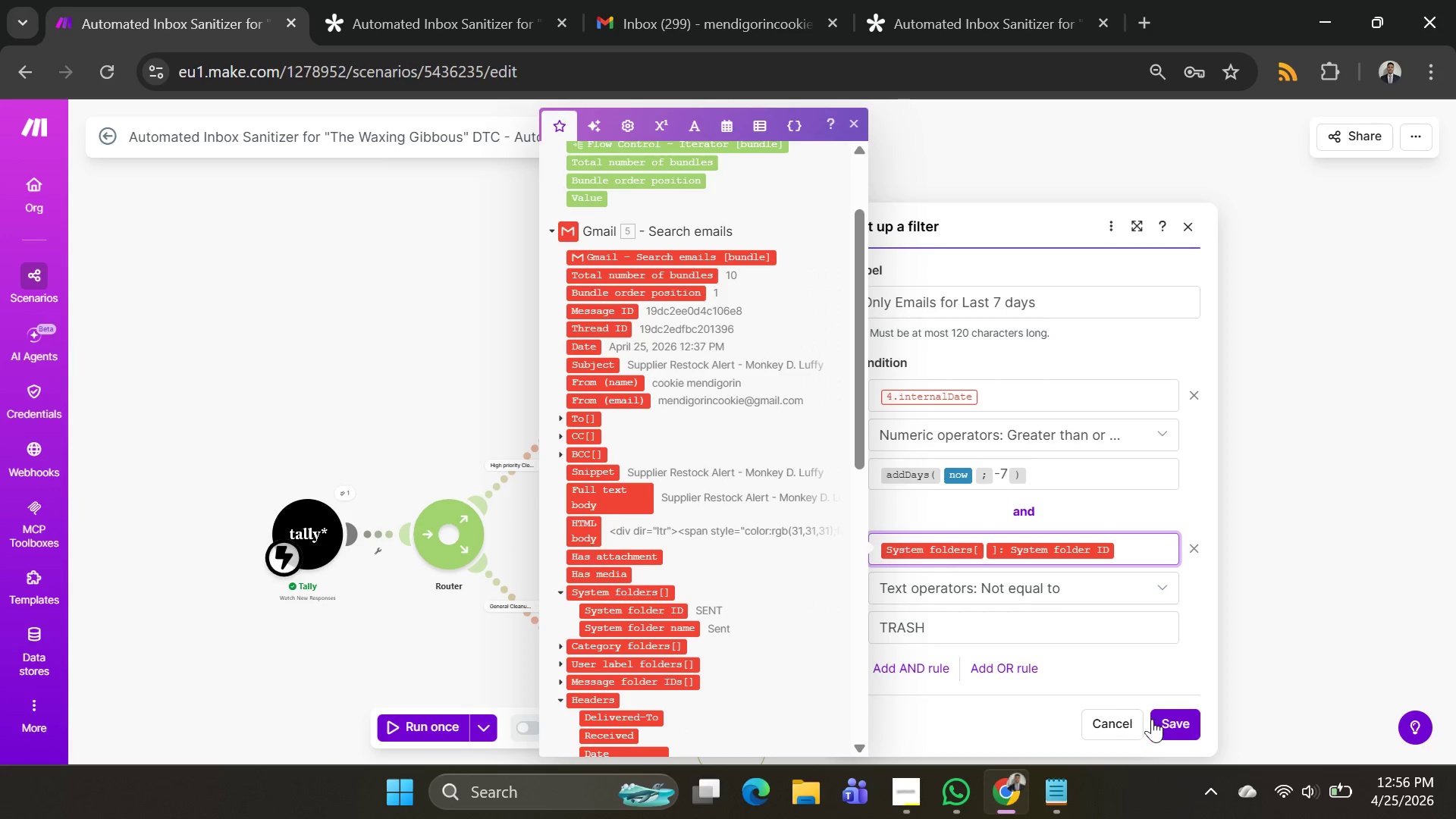 
left_click([1163, 720])
 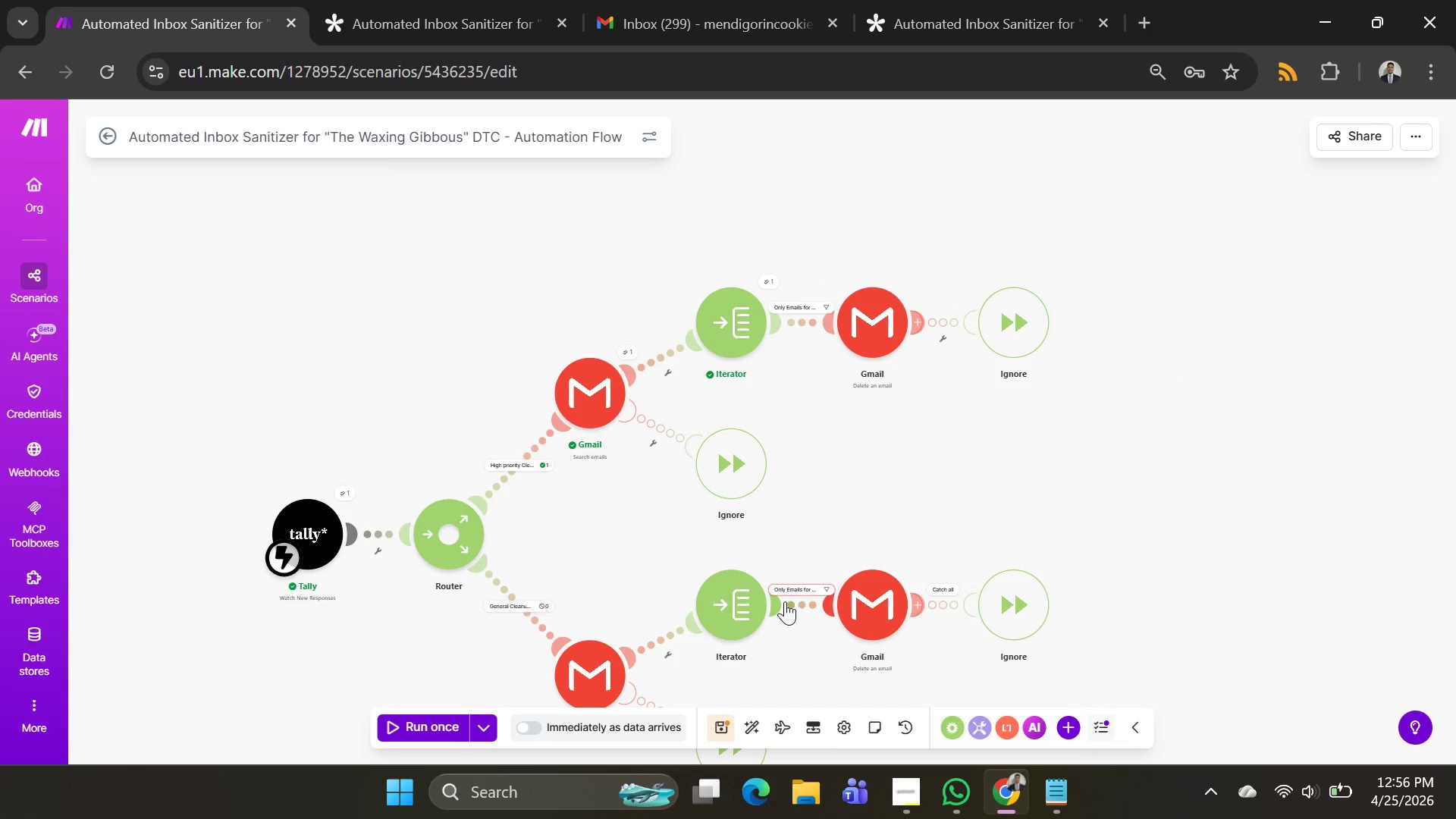 
scroll: coordinate [658, 673], scroll_direction: none, amount: 0.0
 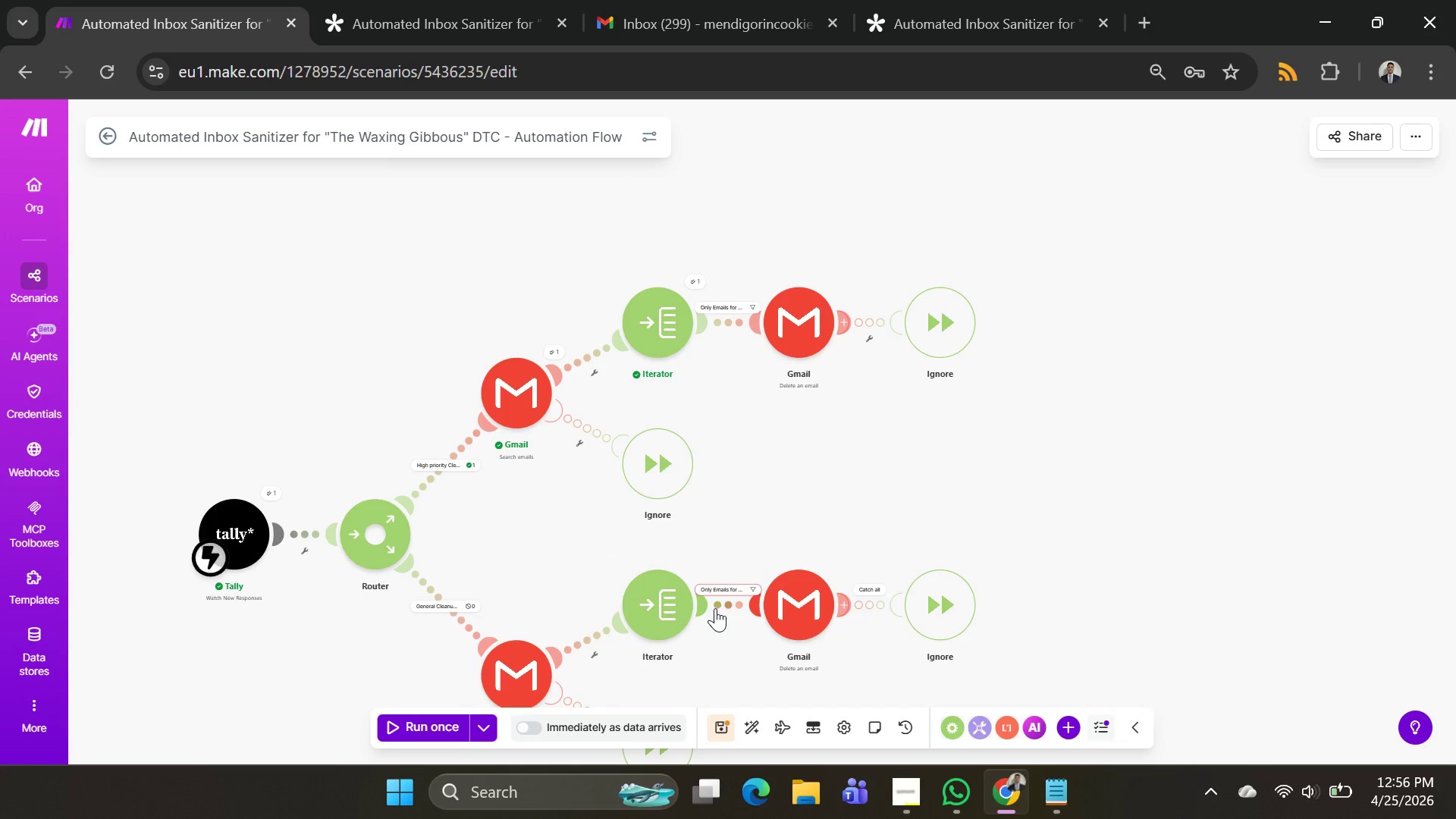 
left_click([720, 604])
 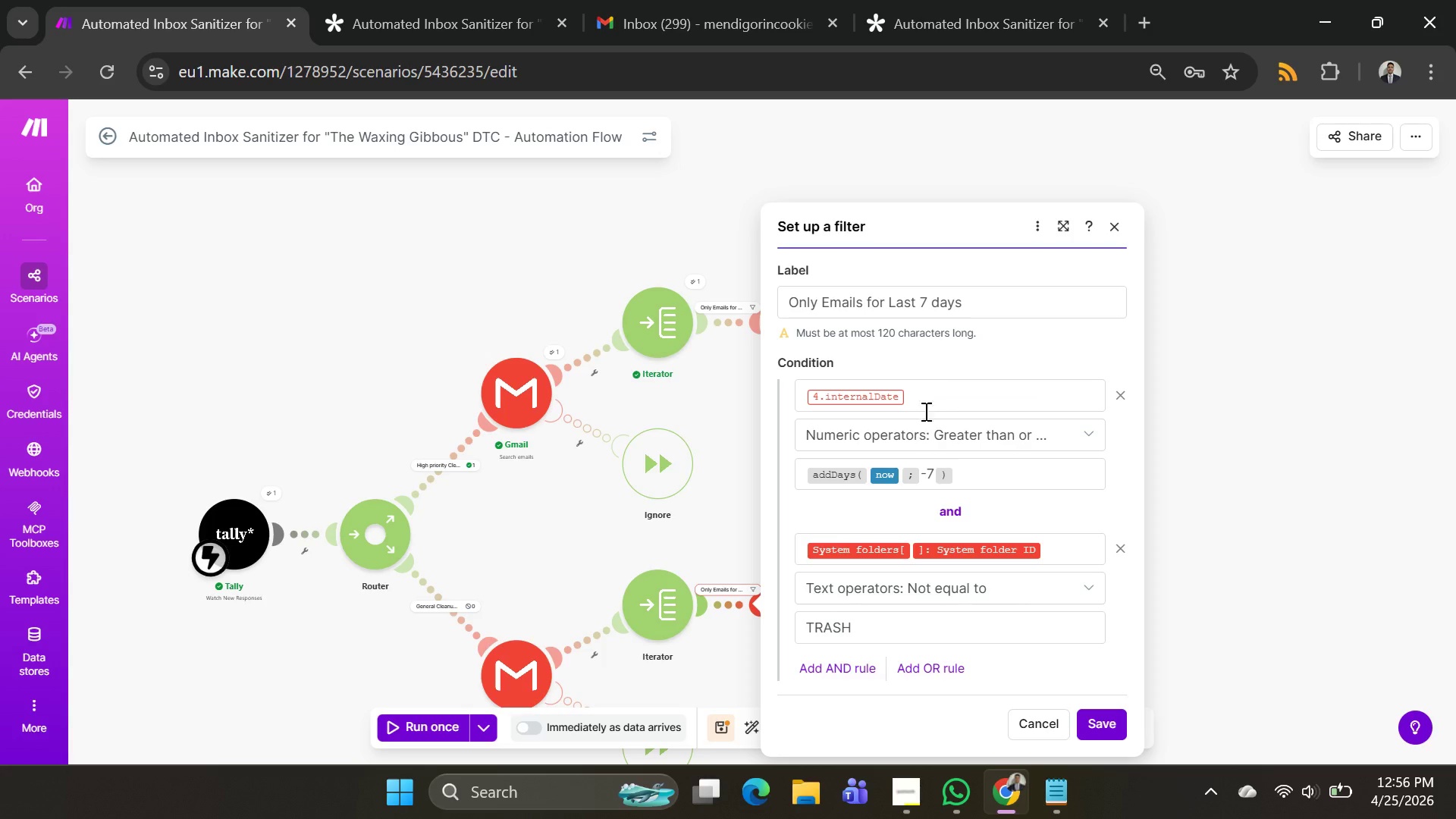 
left_click([943, 381])
 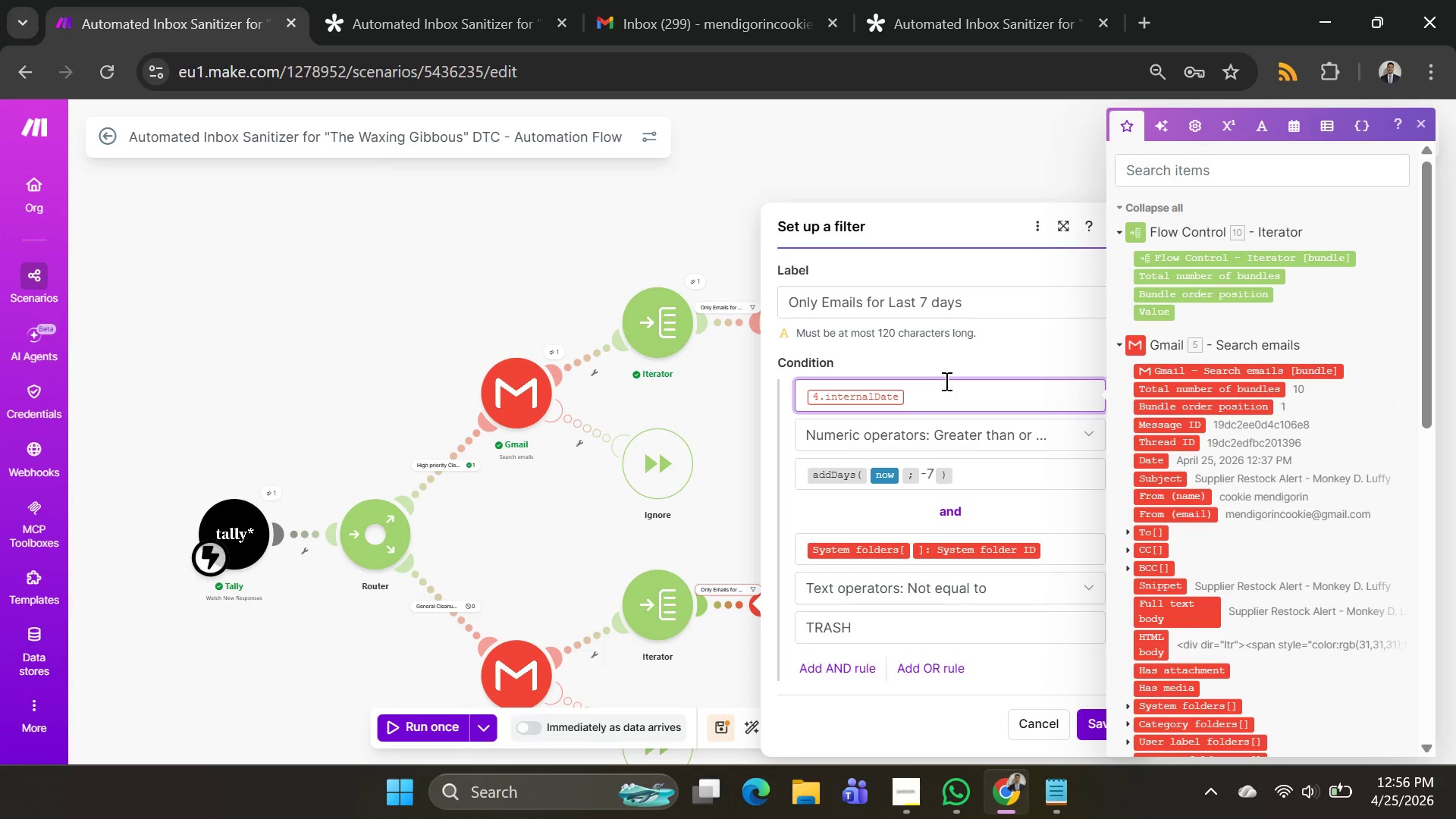 
key(Backspace)
 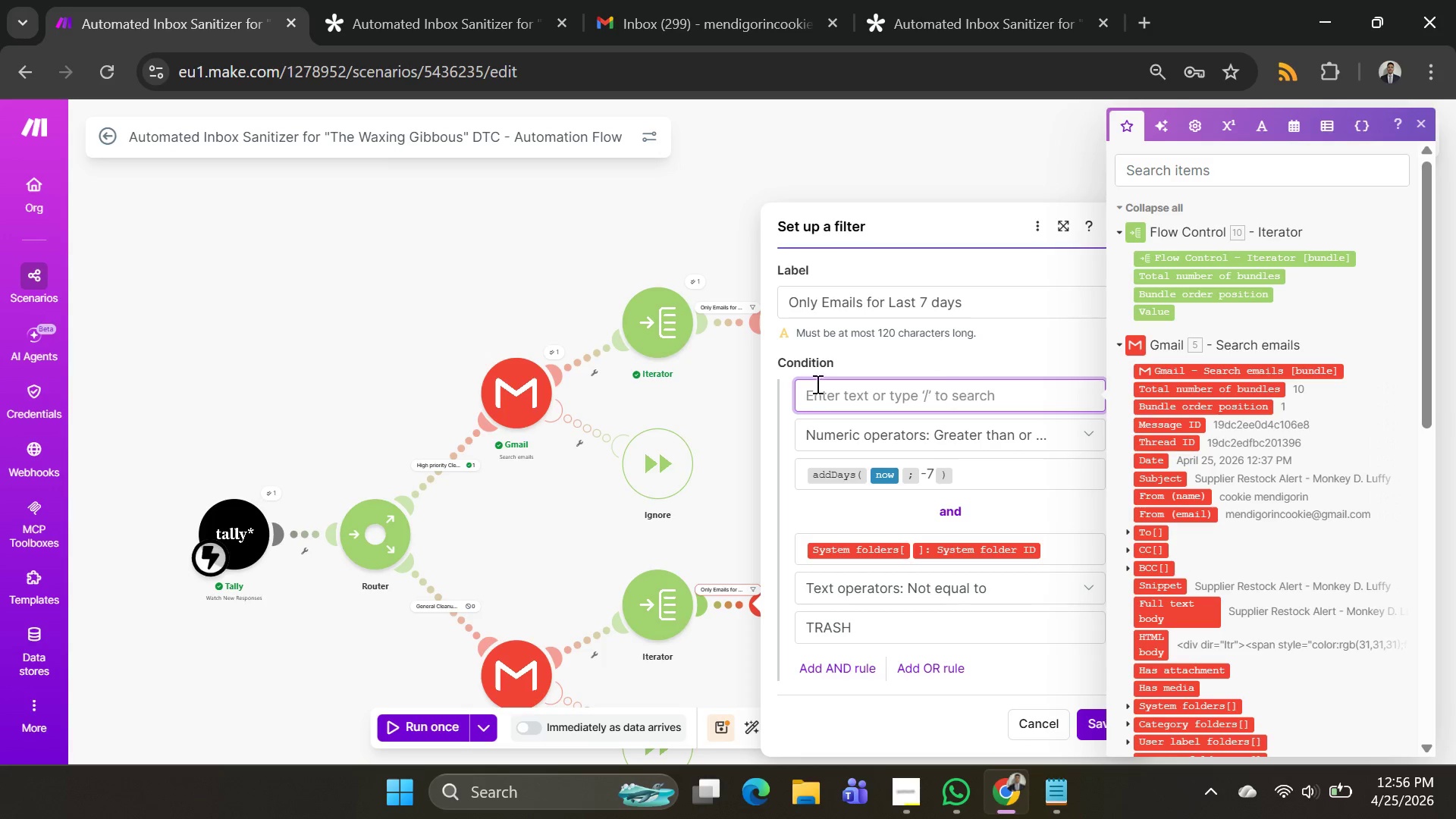 
left_click([708, 398])
 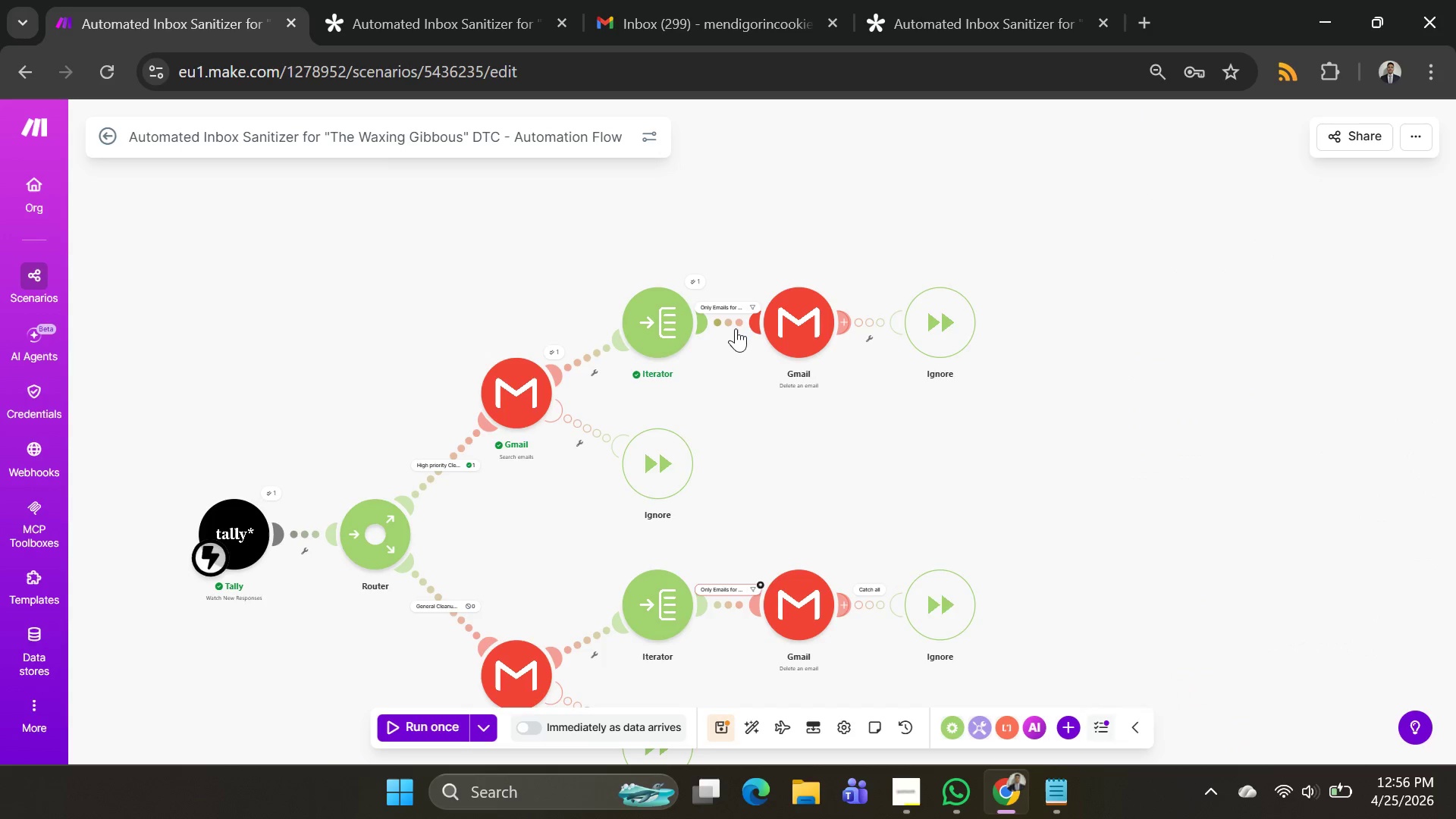 
left_click([726, 324])
 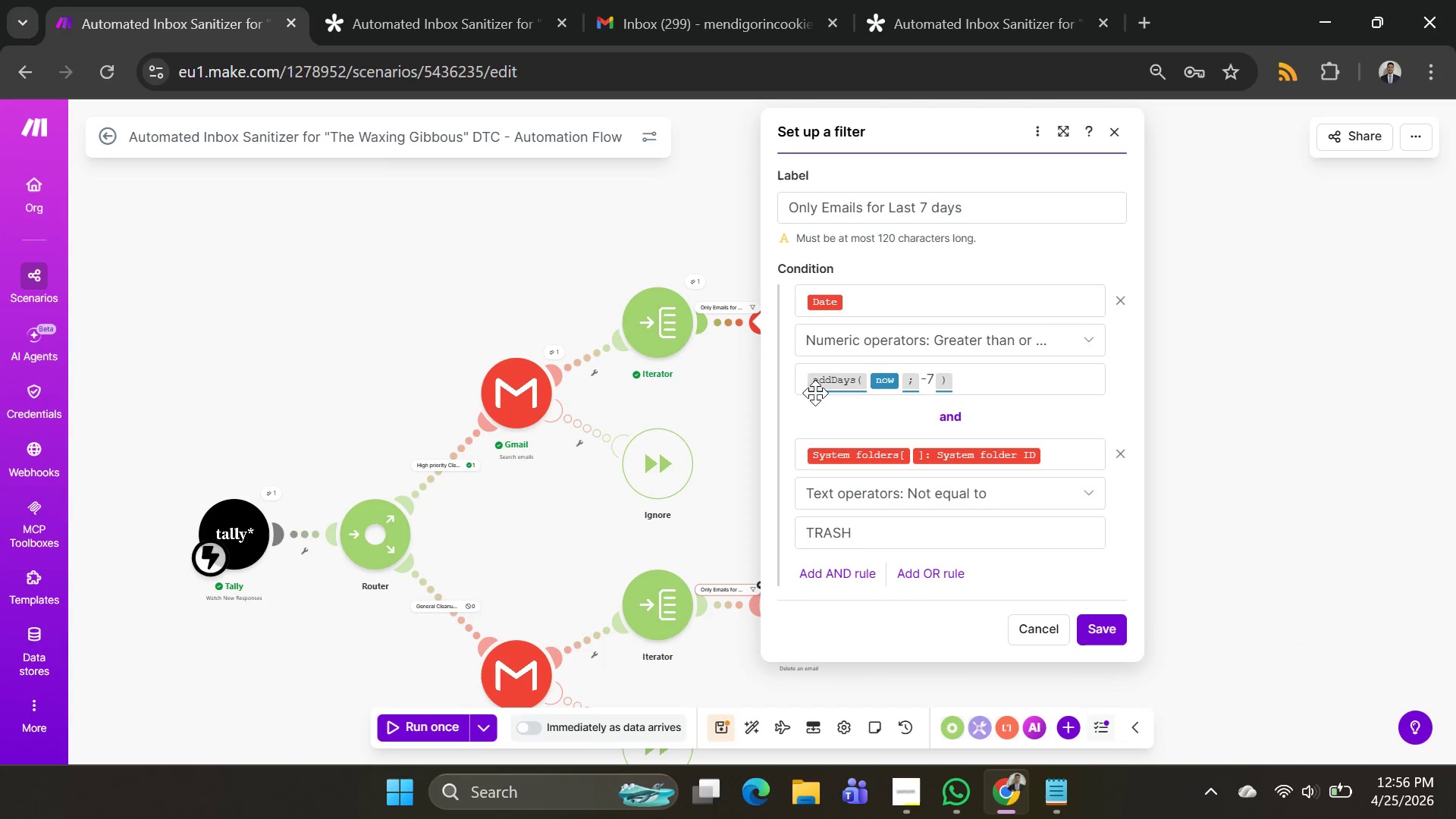 
left_click([739, 379])
 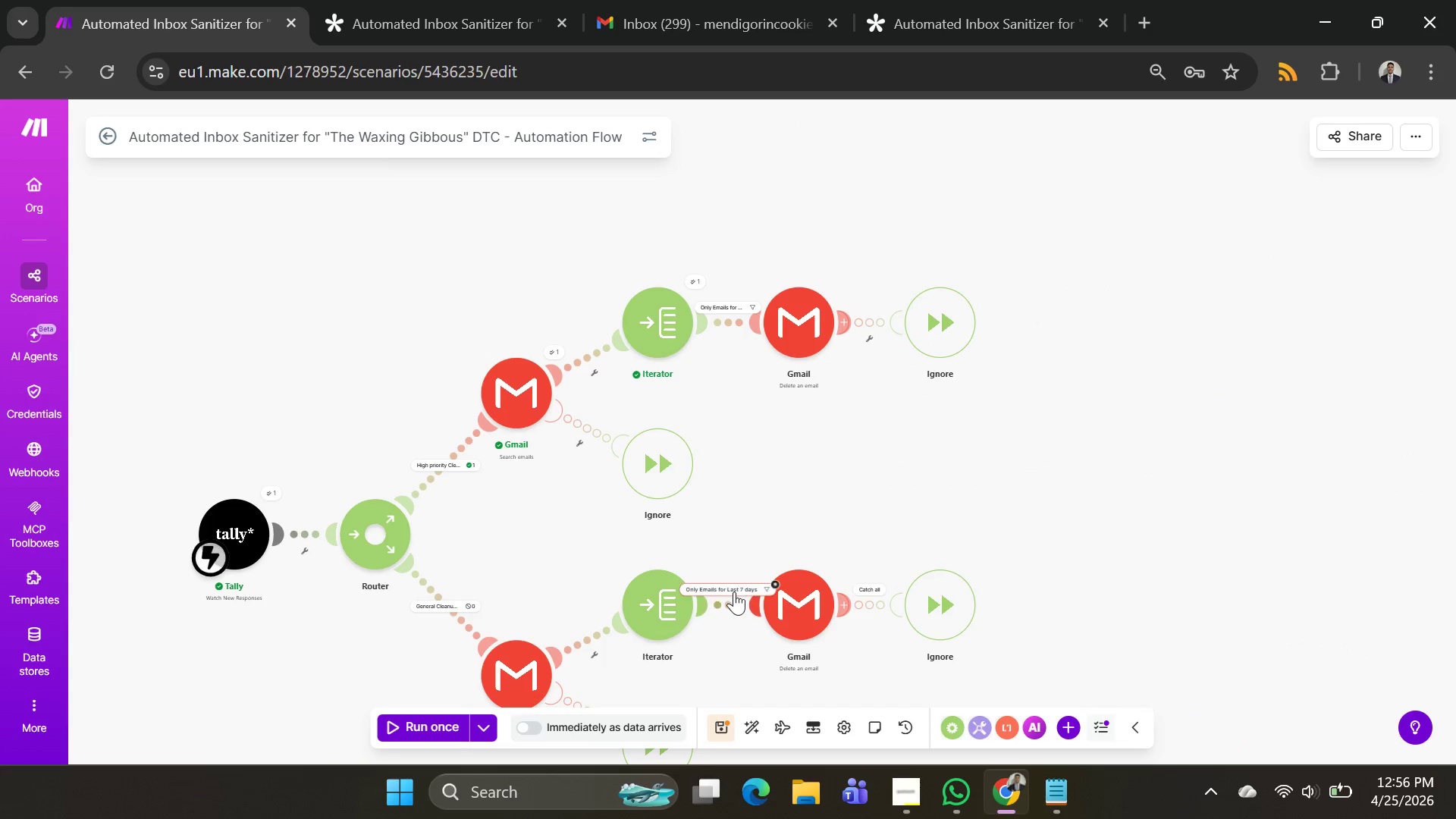 
left_click([733, 595])
 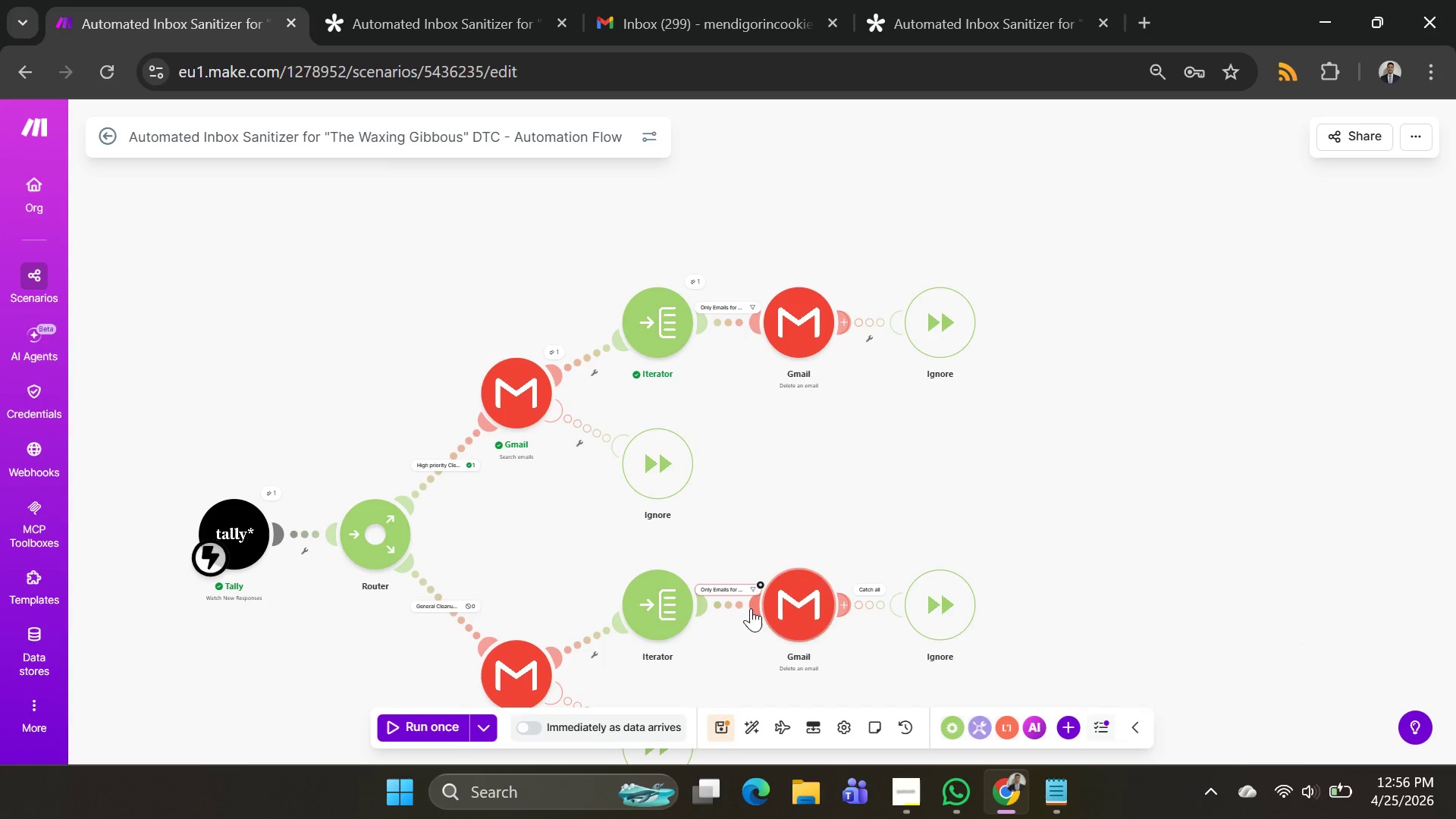 
left_click([729, 604])
 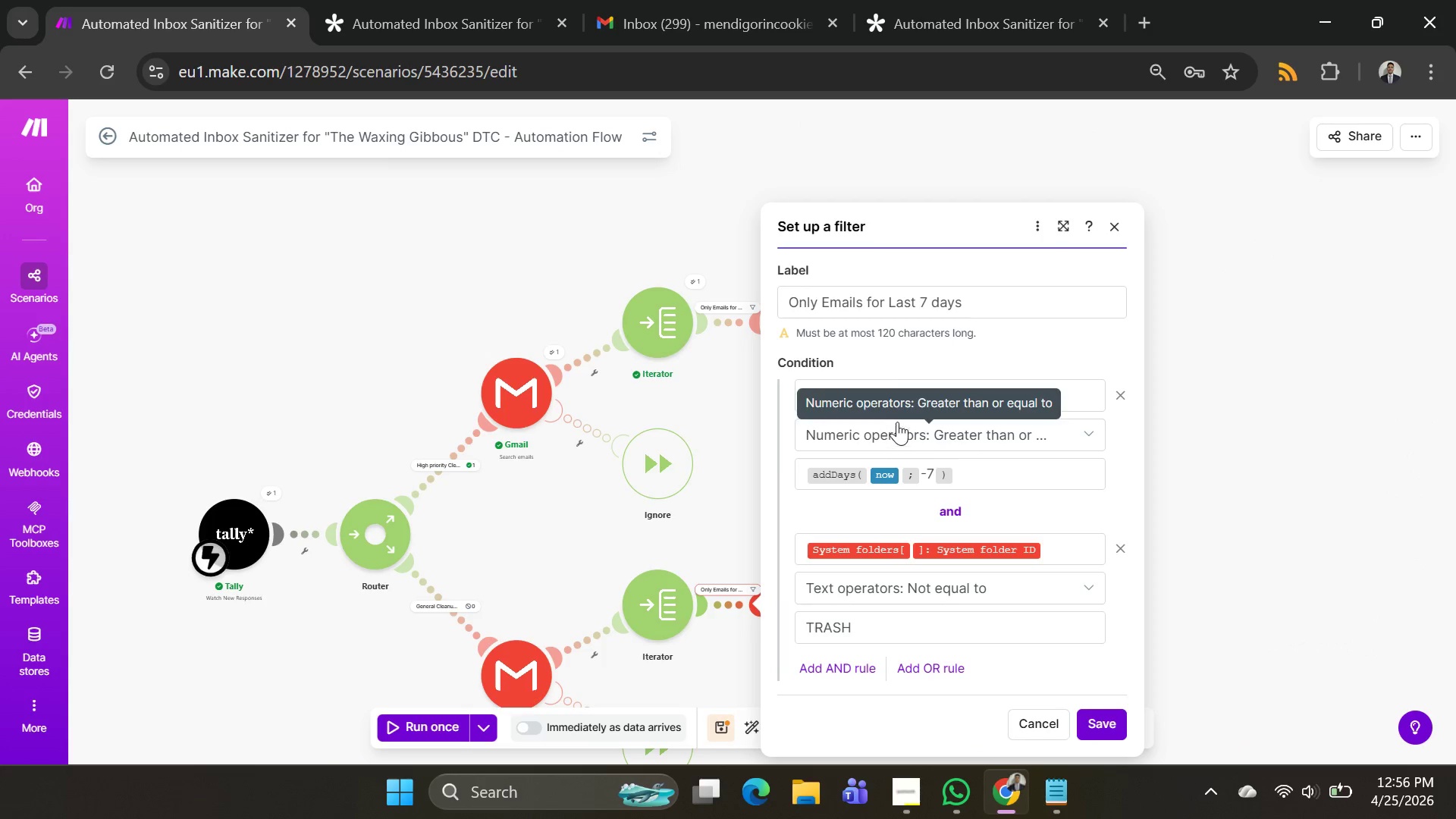 
left_click([893, 394])
 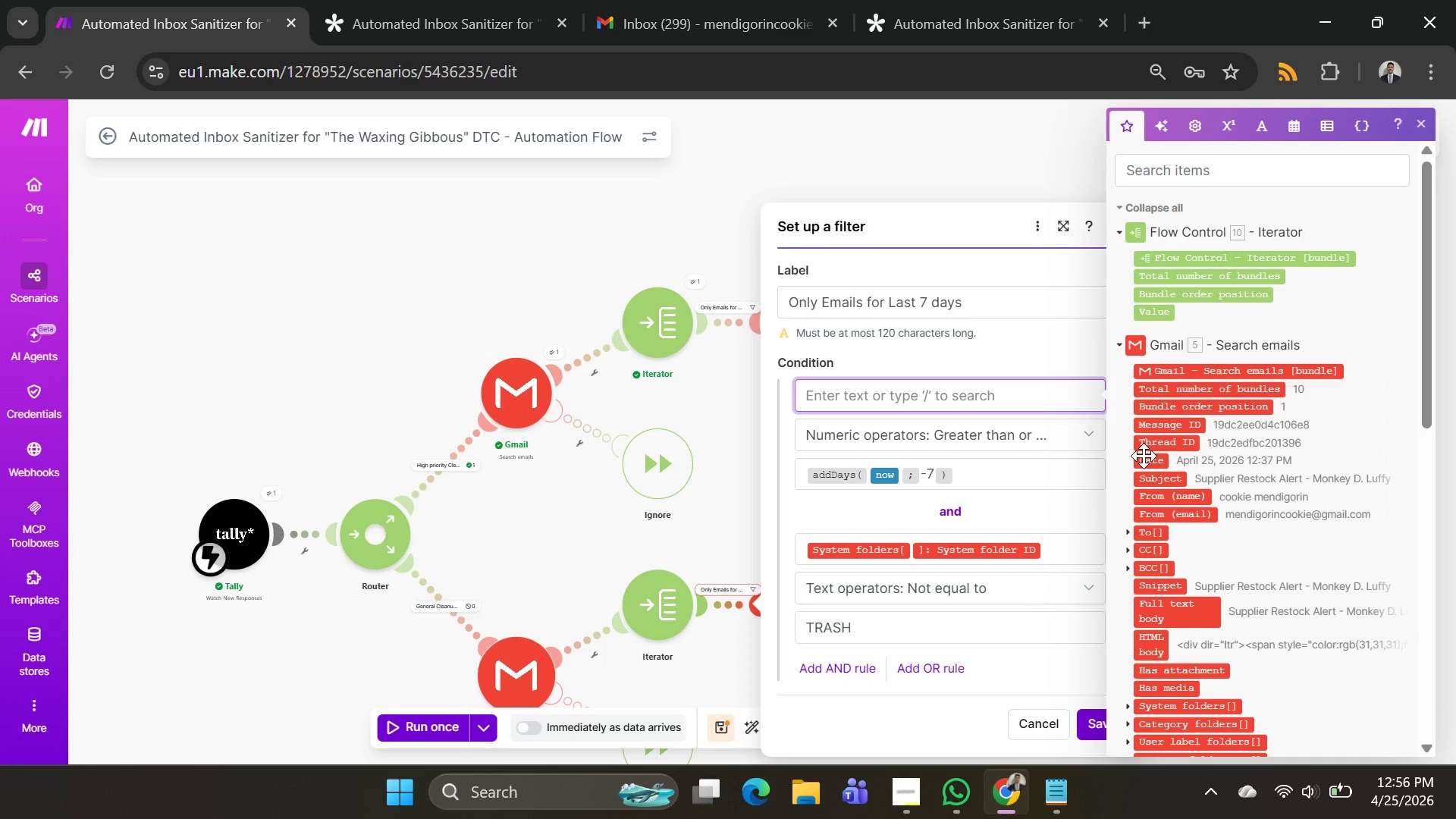 
left_click([1144, 457])
 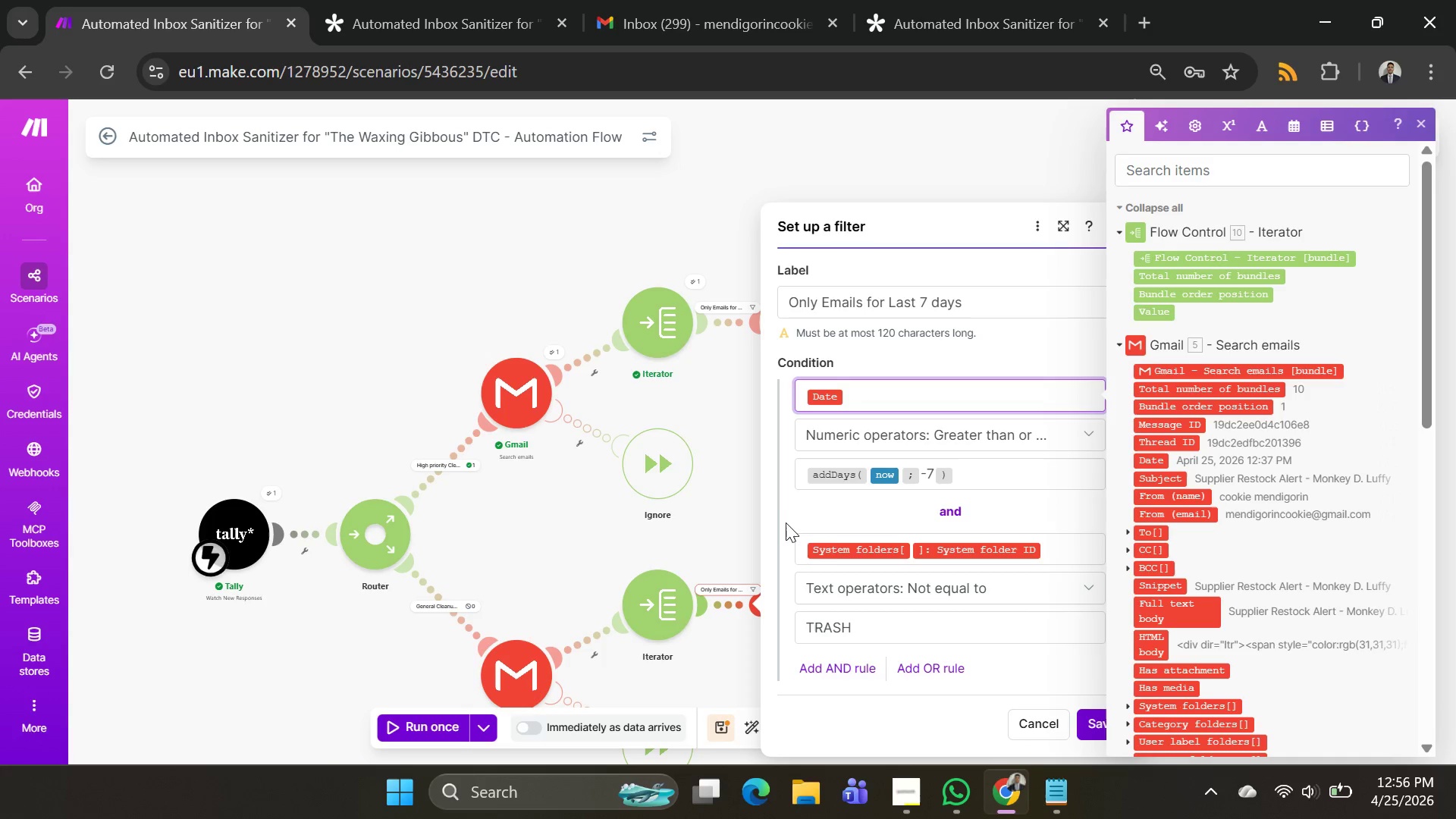 
scroll: coordinate [918, 557], scroll_direction: down, amount: 2.0
 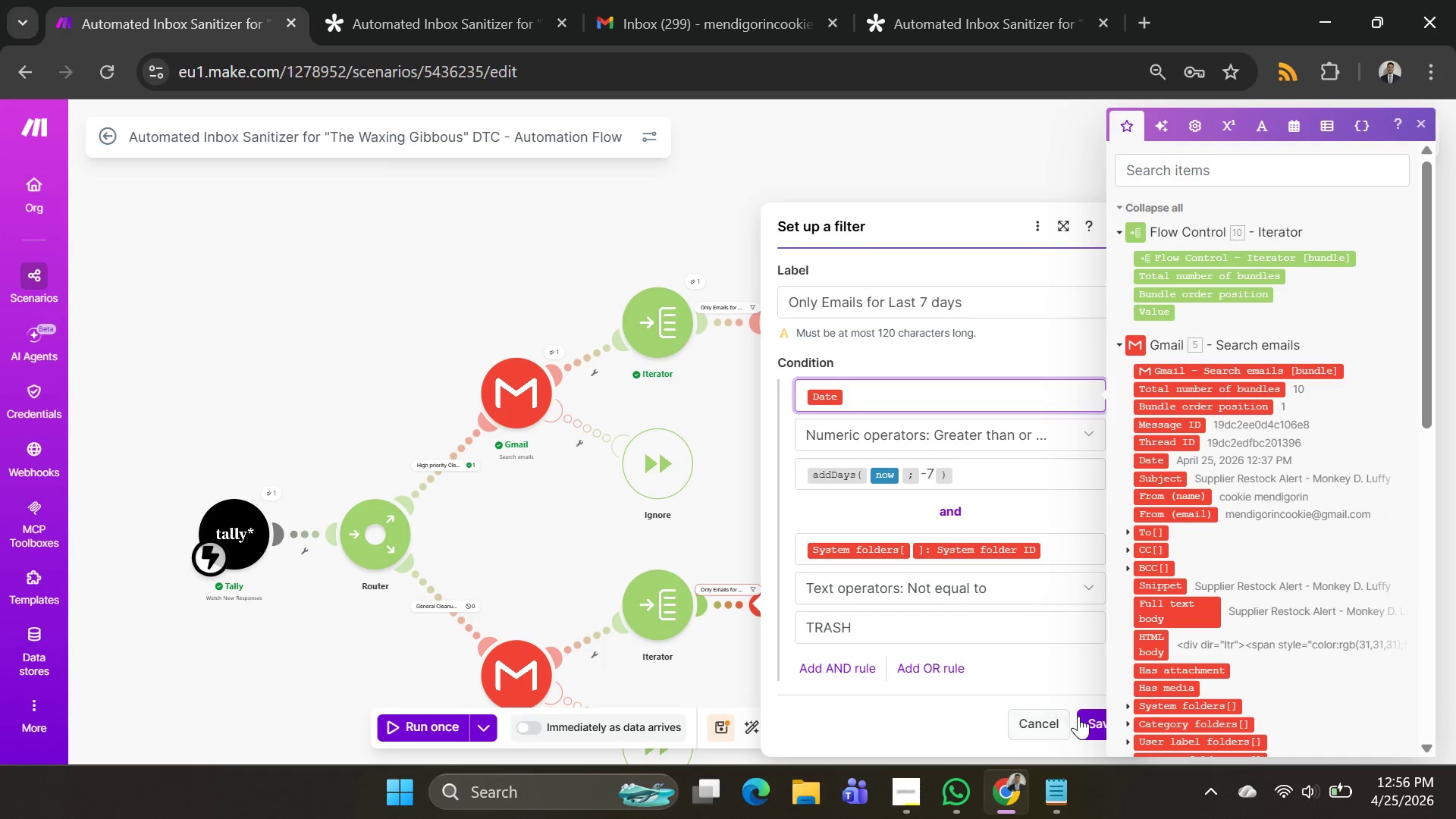 
left_click([1082, 714])
 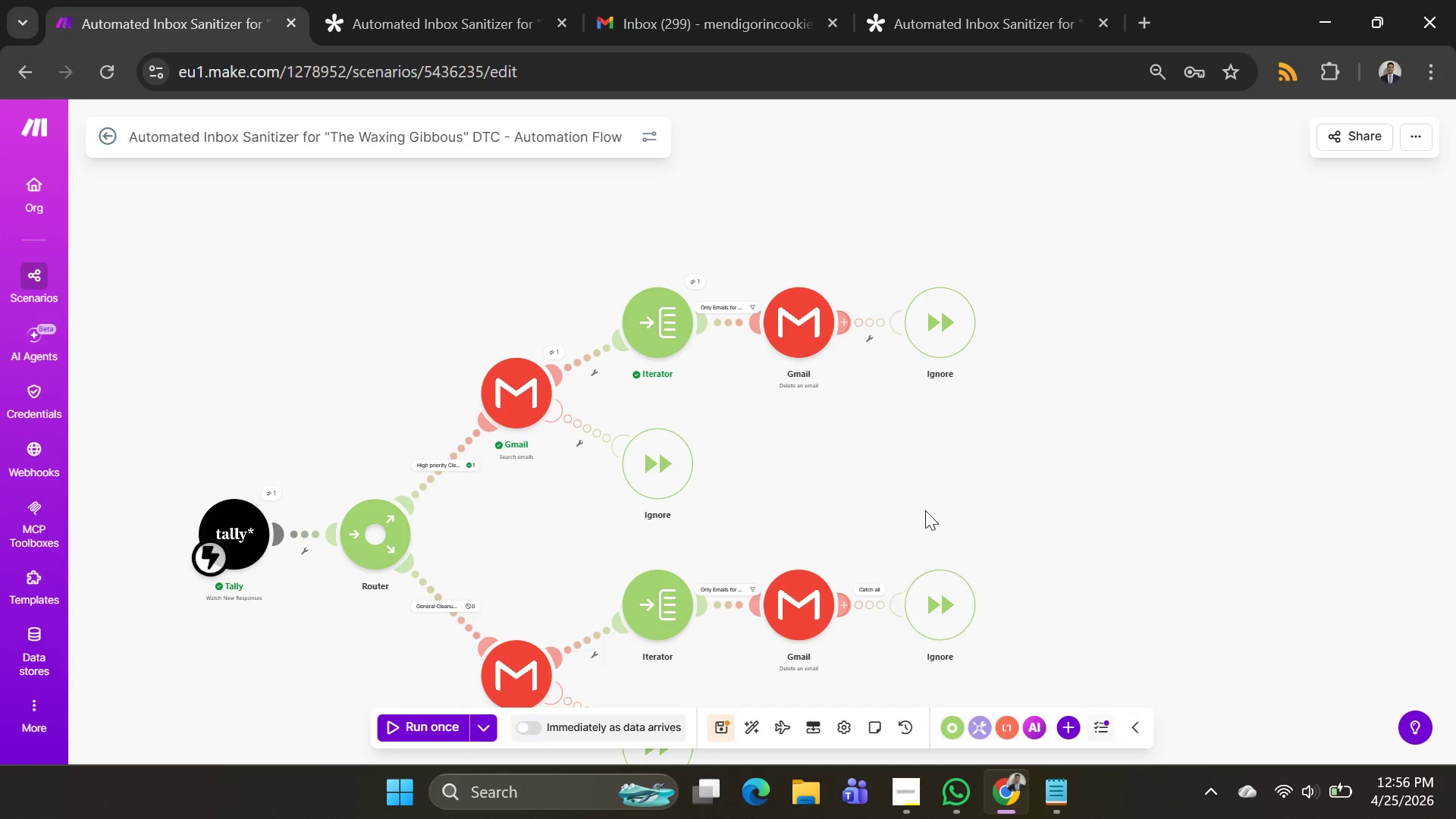 
left_click([912, 452])
 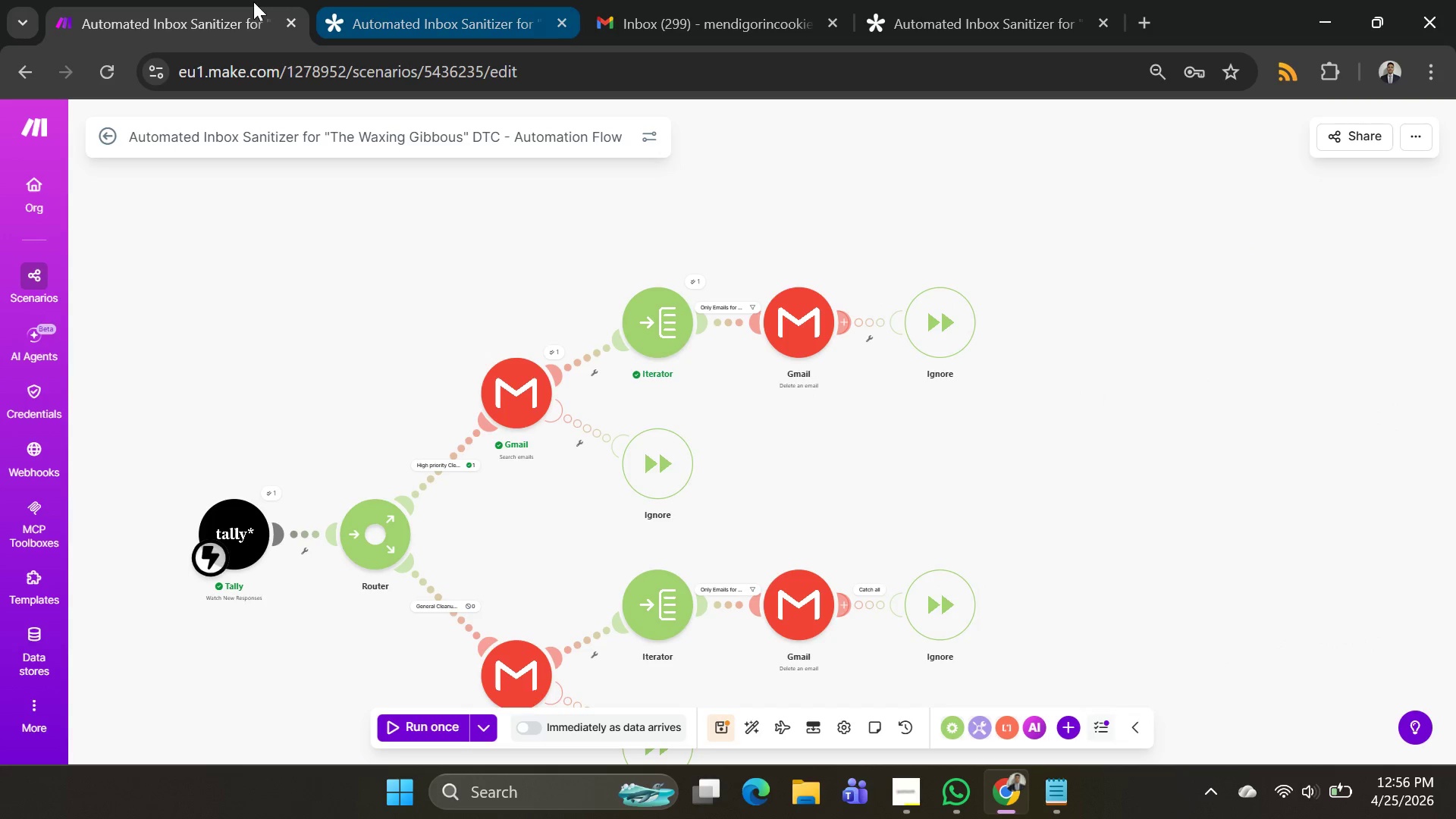 
mouse_move([306, 2])
 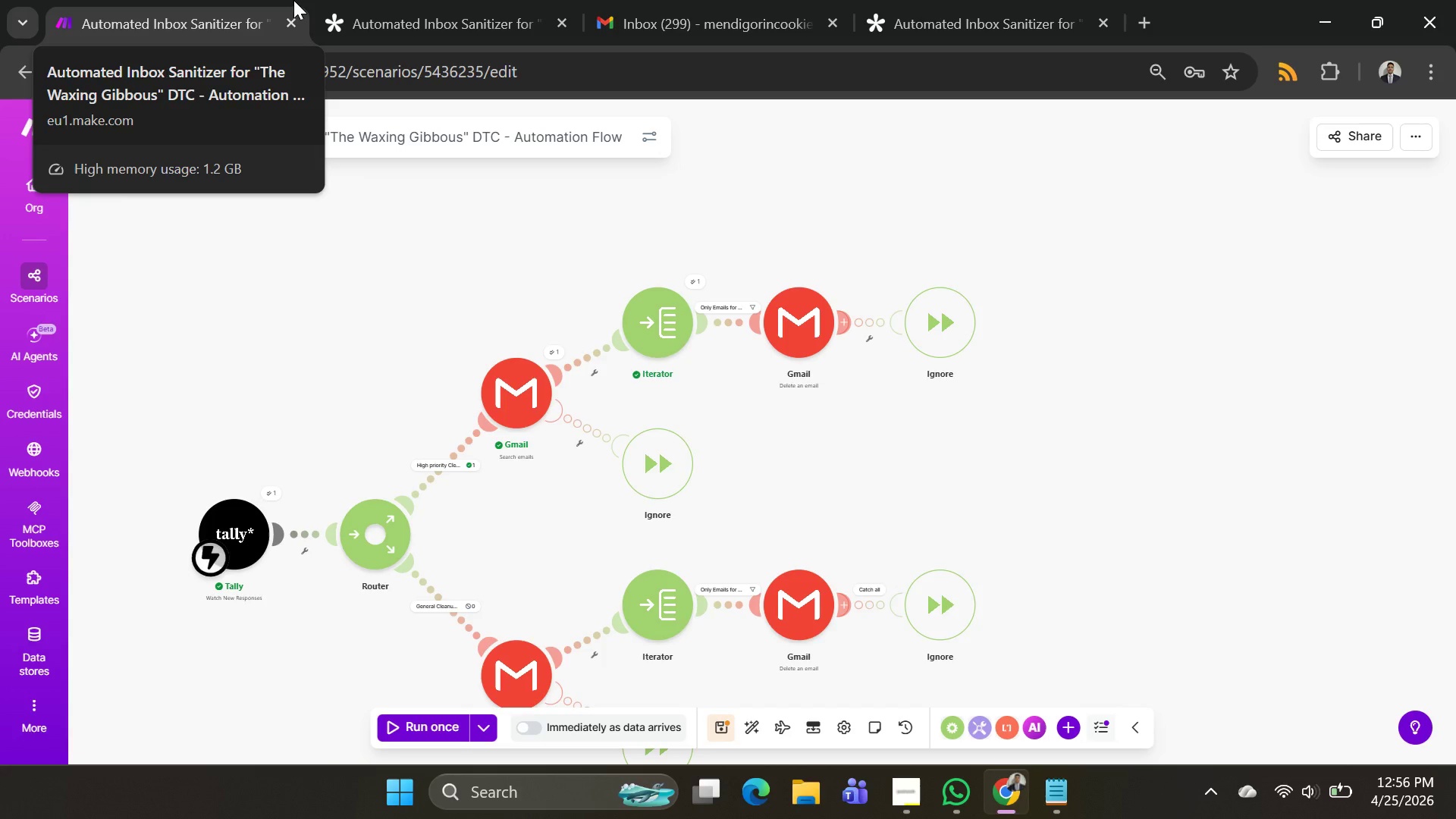 
mouse_move([290, -1])
 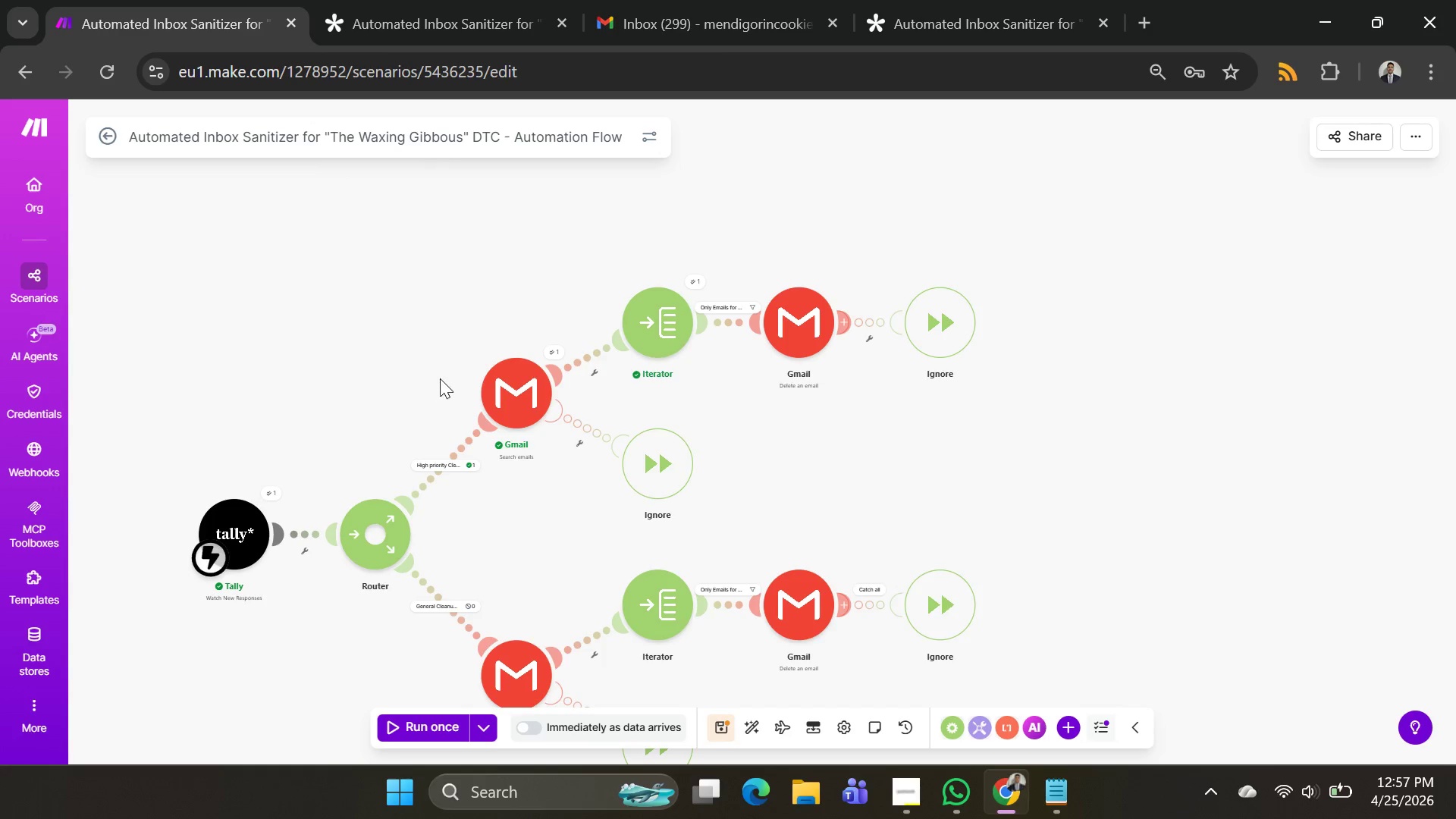 
scroll: coordinate [454, 359], scroll_direction: down, amount: 1.0
 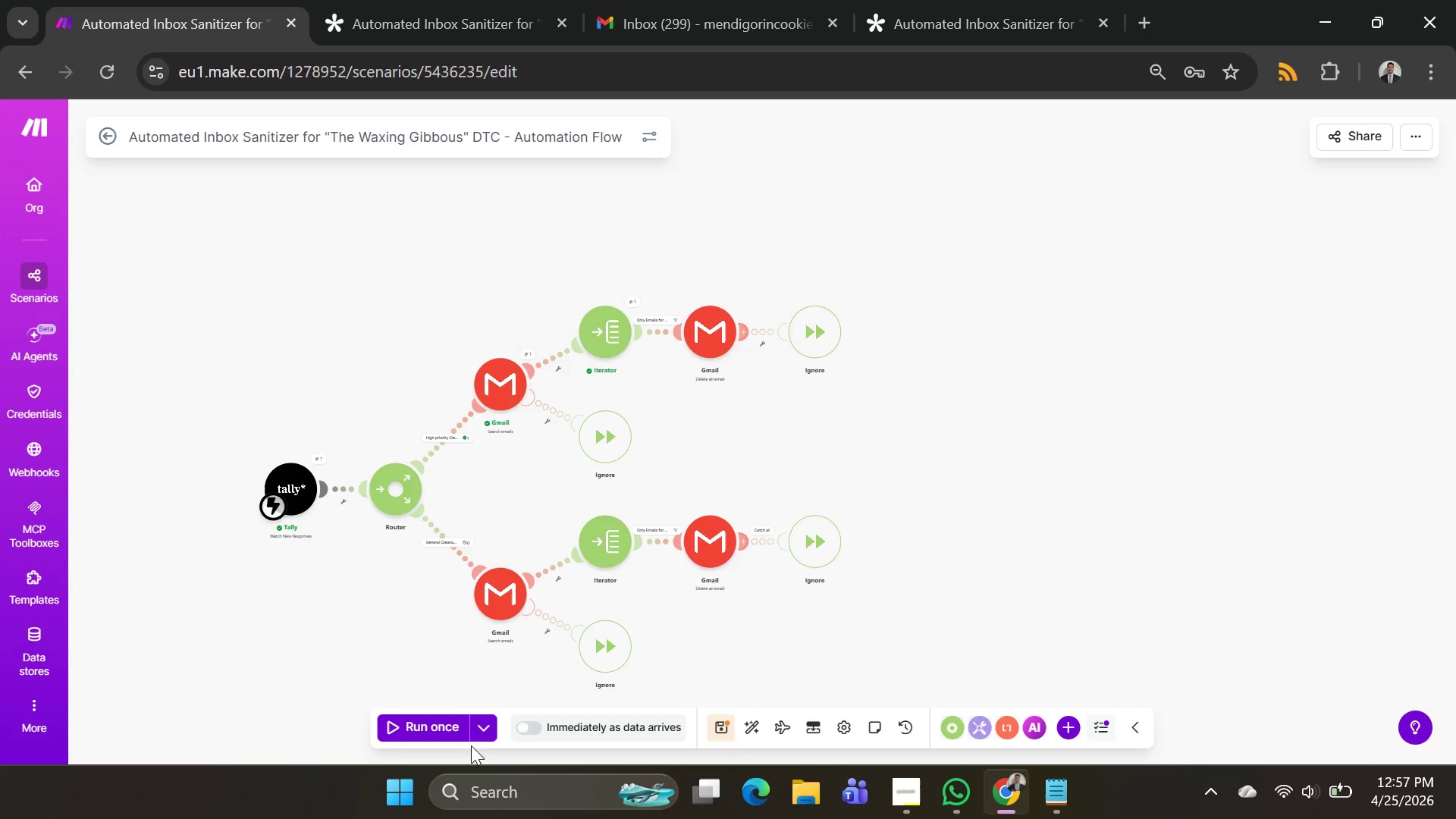 
left_click([477, 736])
 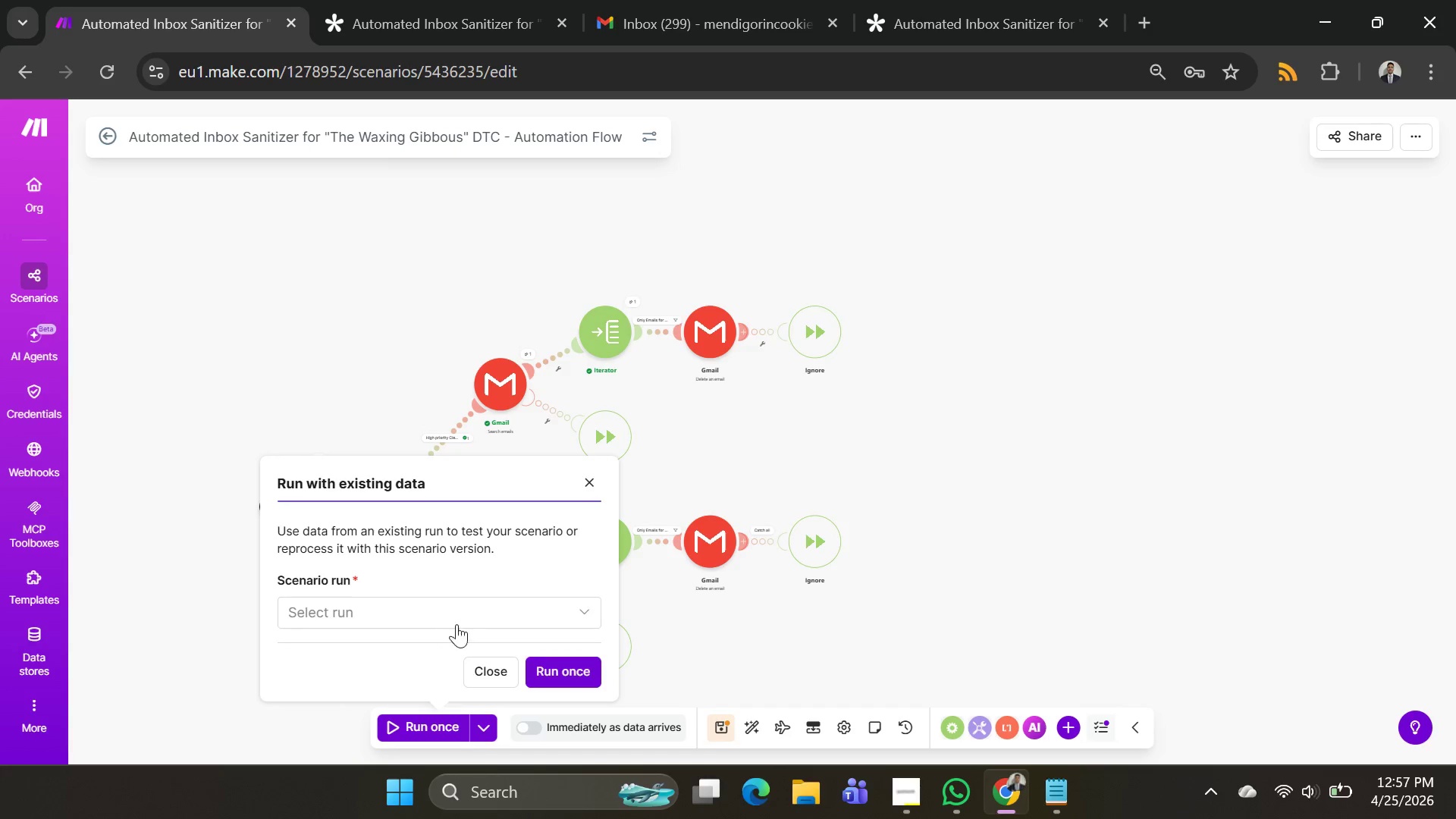 
left_click_drag(start_coordinate=[455, 617], to_coordinate=[455, 627])
 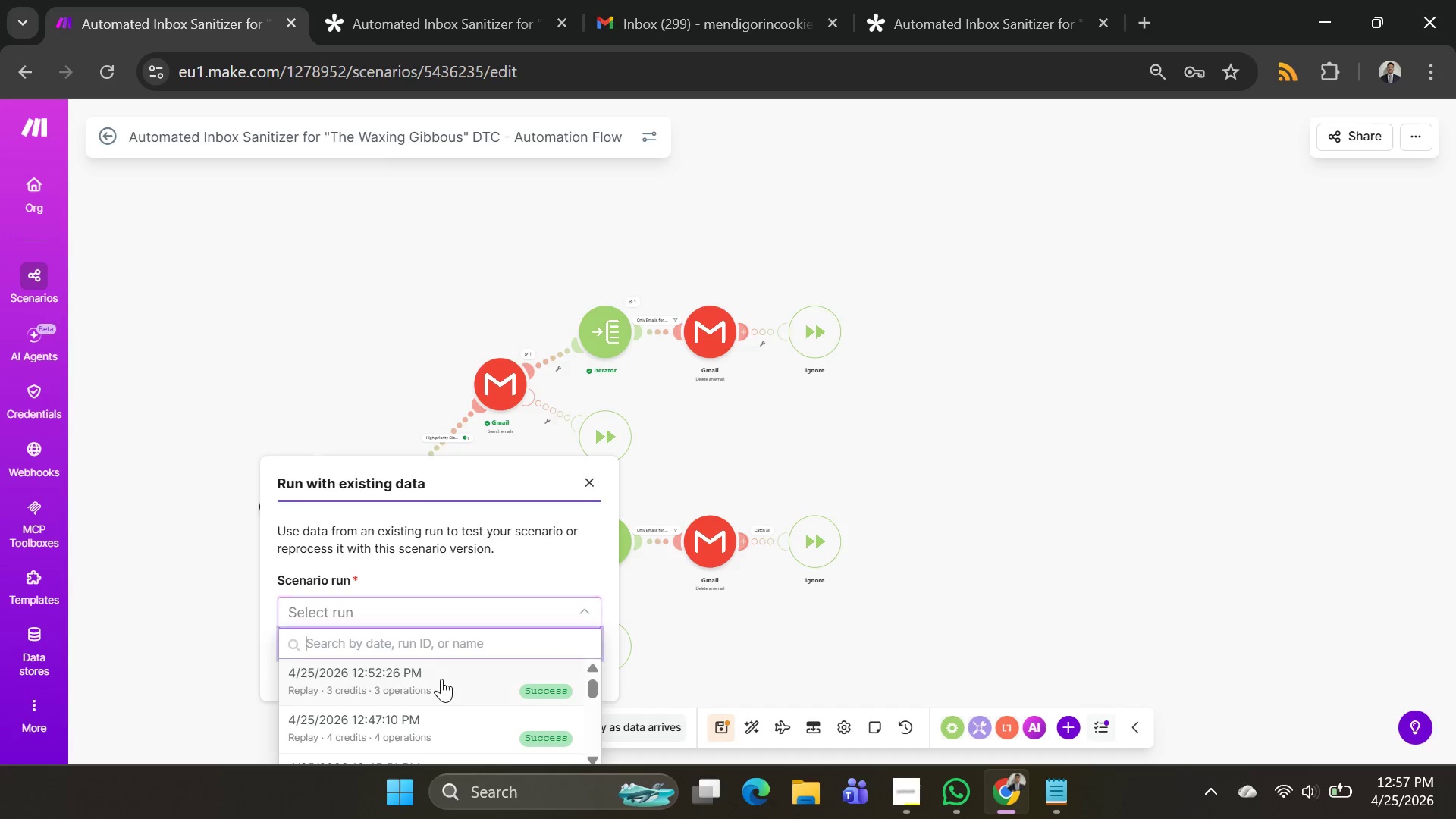 
scroll: coordinate [437, 708], scroll_direction: down, amount: 7.0
 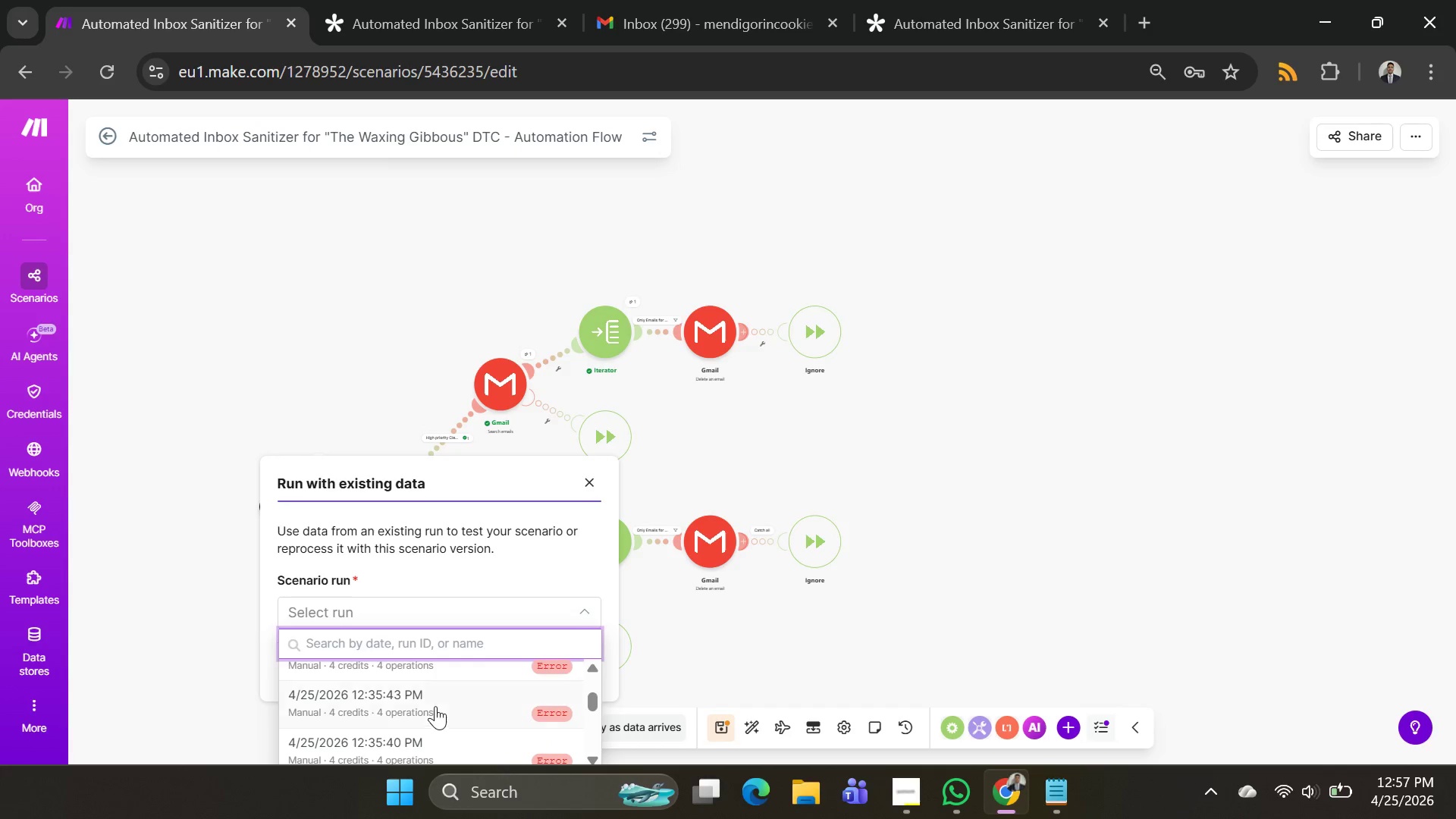 
left_click([435, 705])
 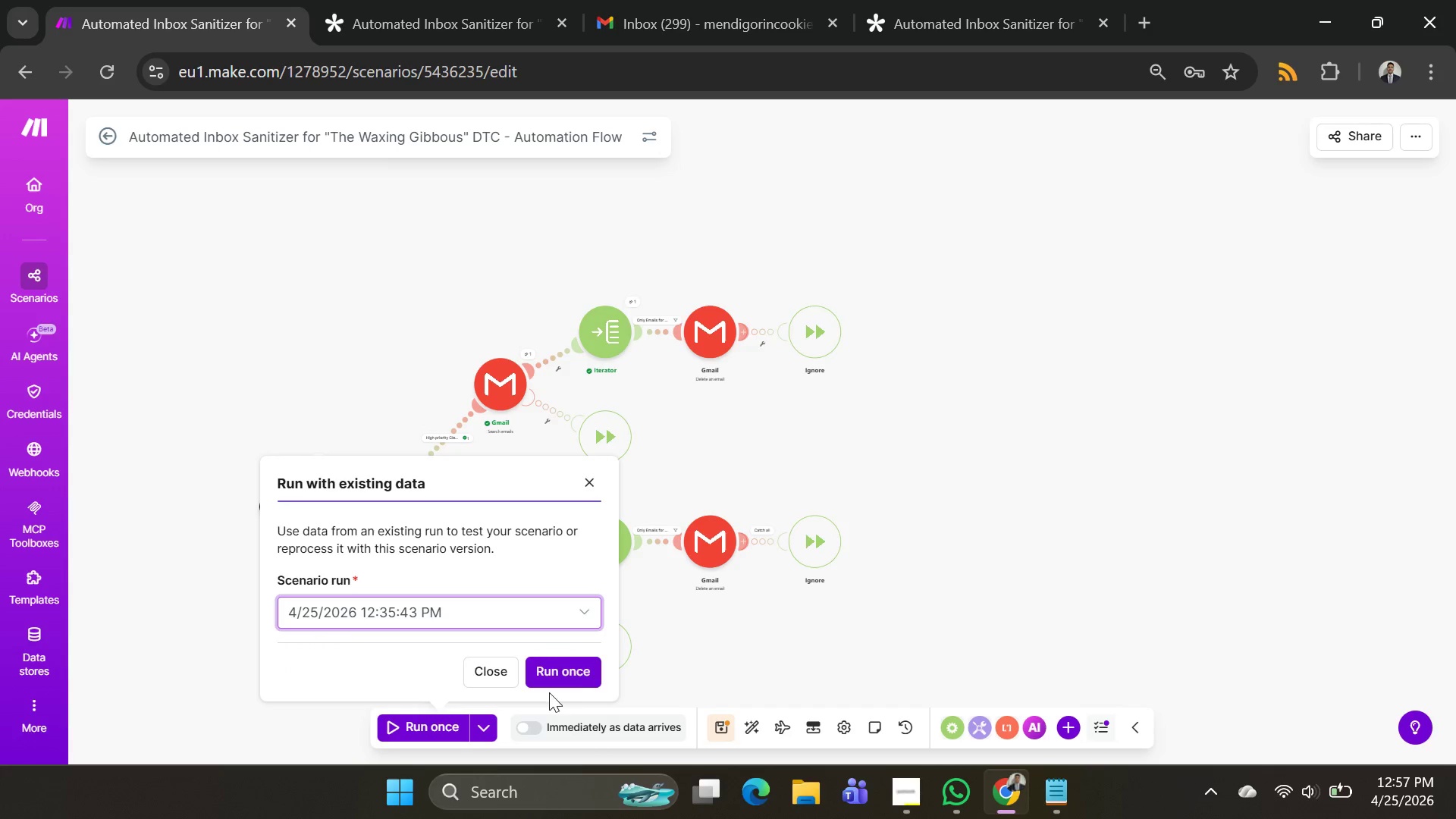 
left_click([578, 679])
 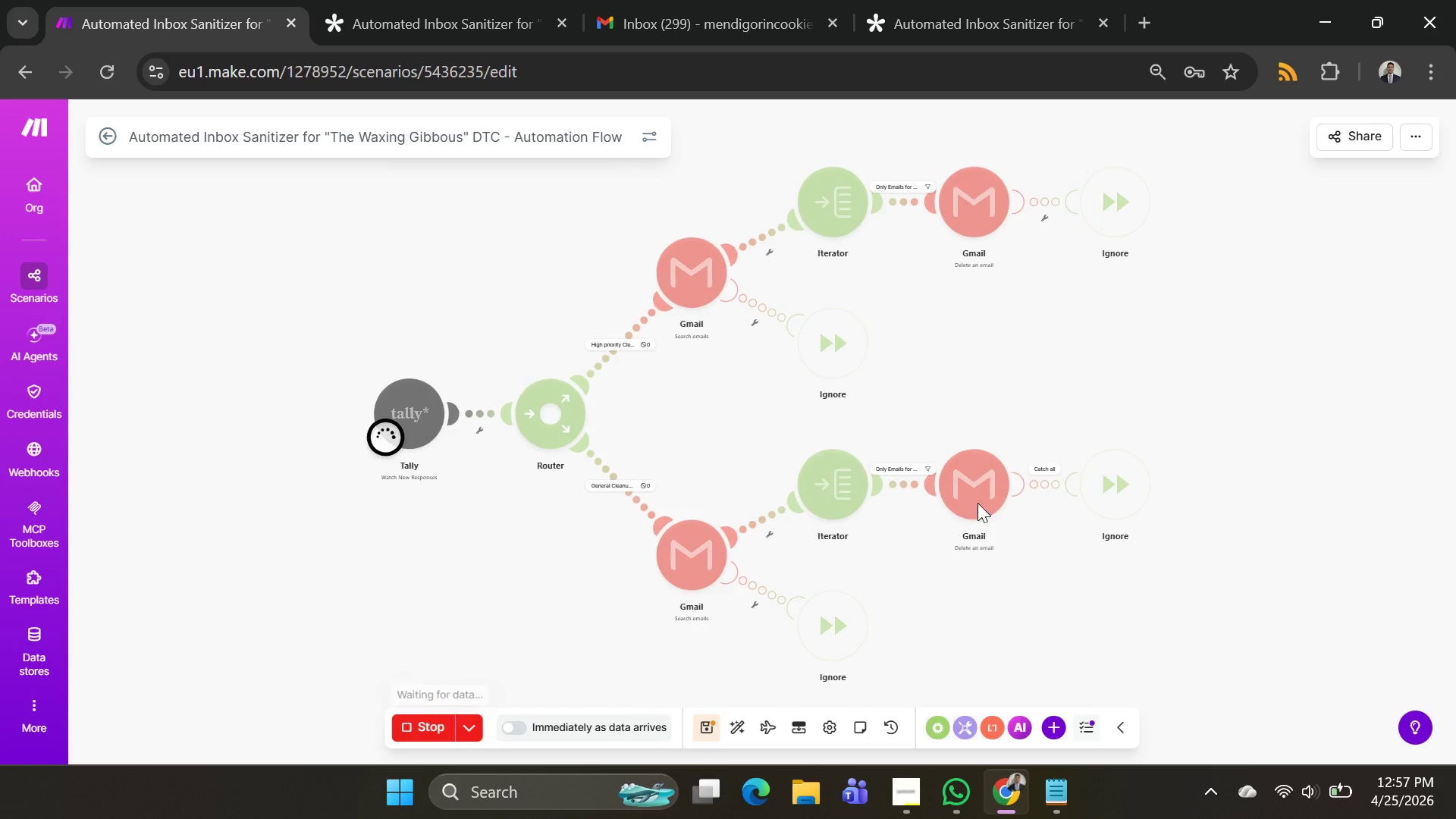 
mouse_move([1250, 362])
 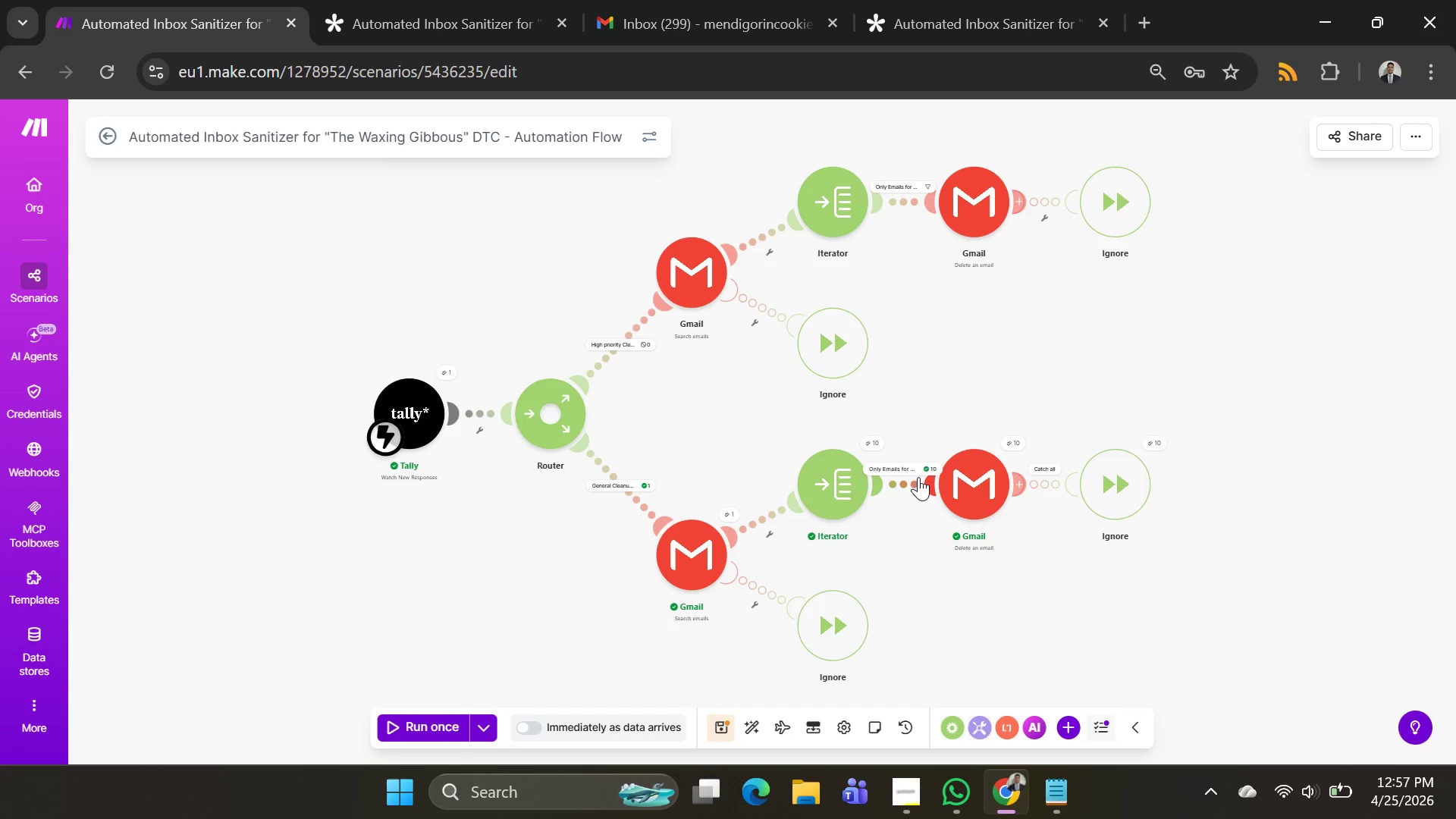 
left_click([912, 481])
 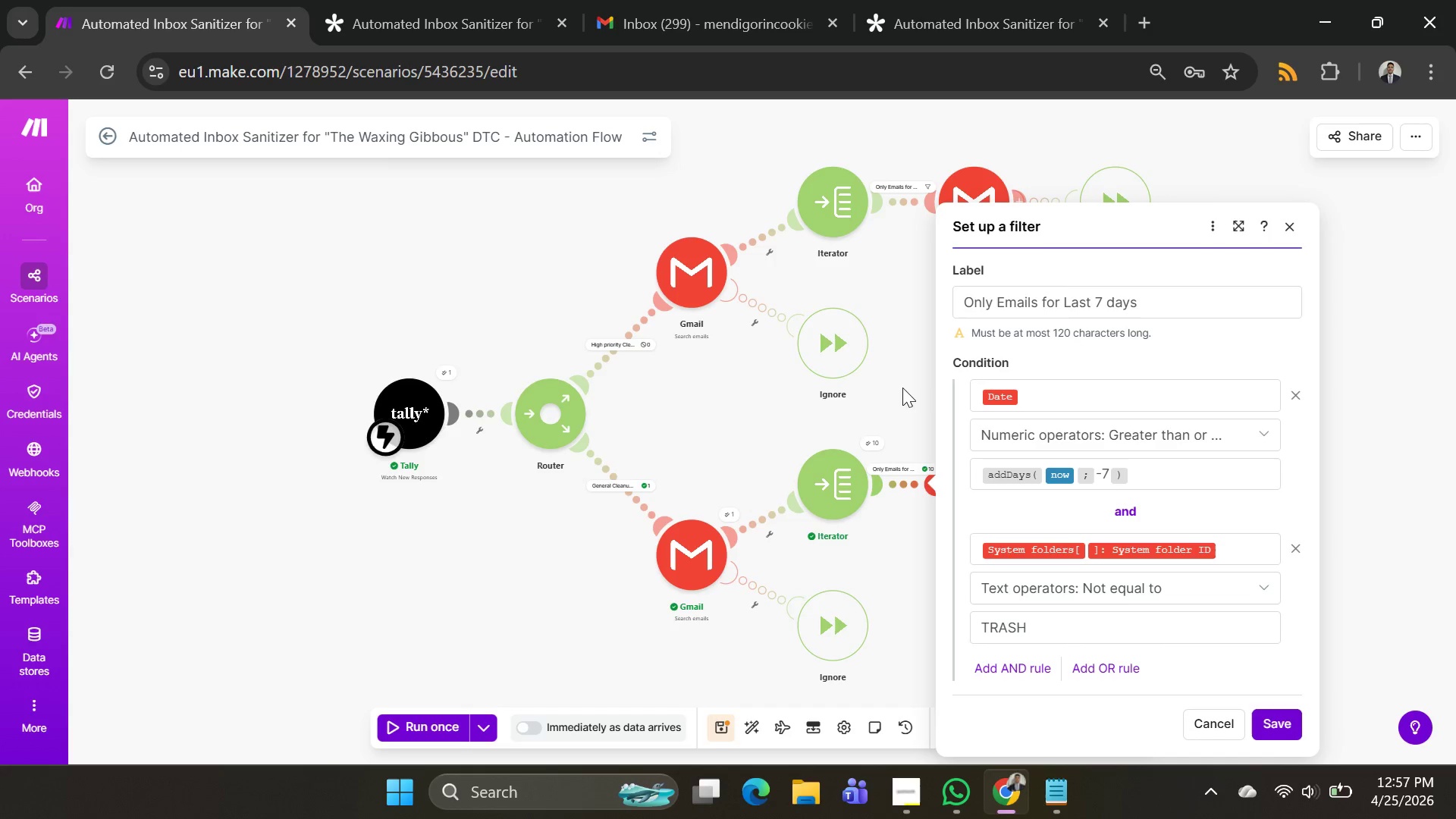 
left_click([905, 369])
 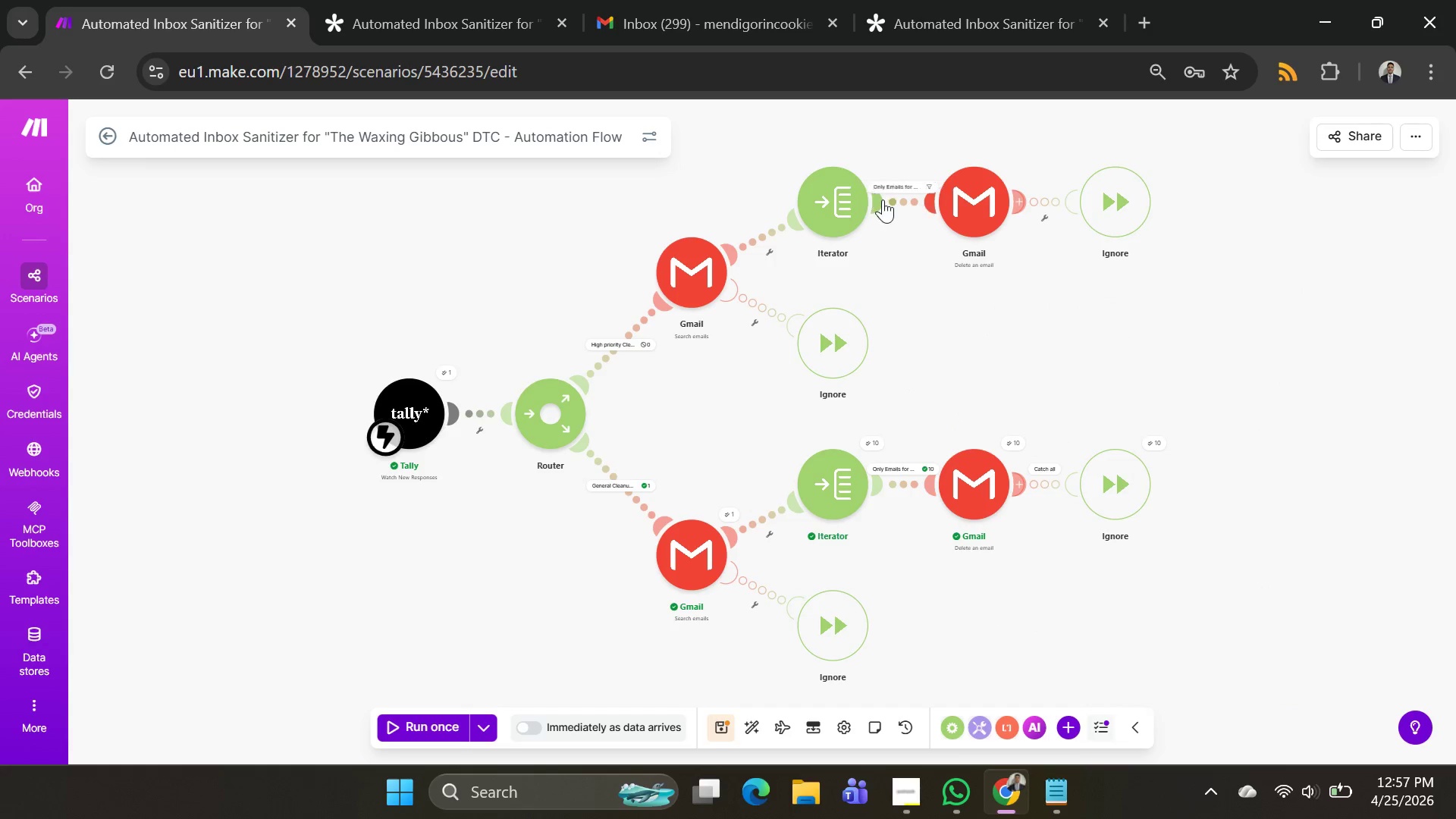 
left_click([896, 198])
 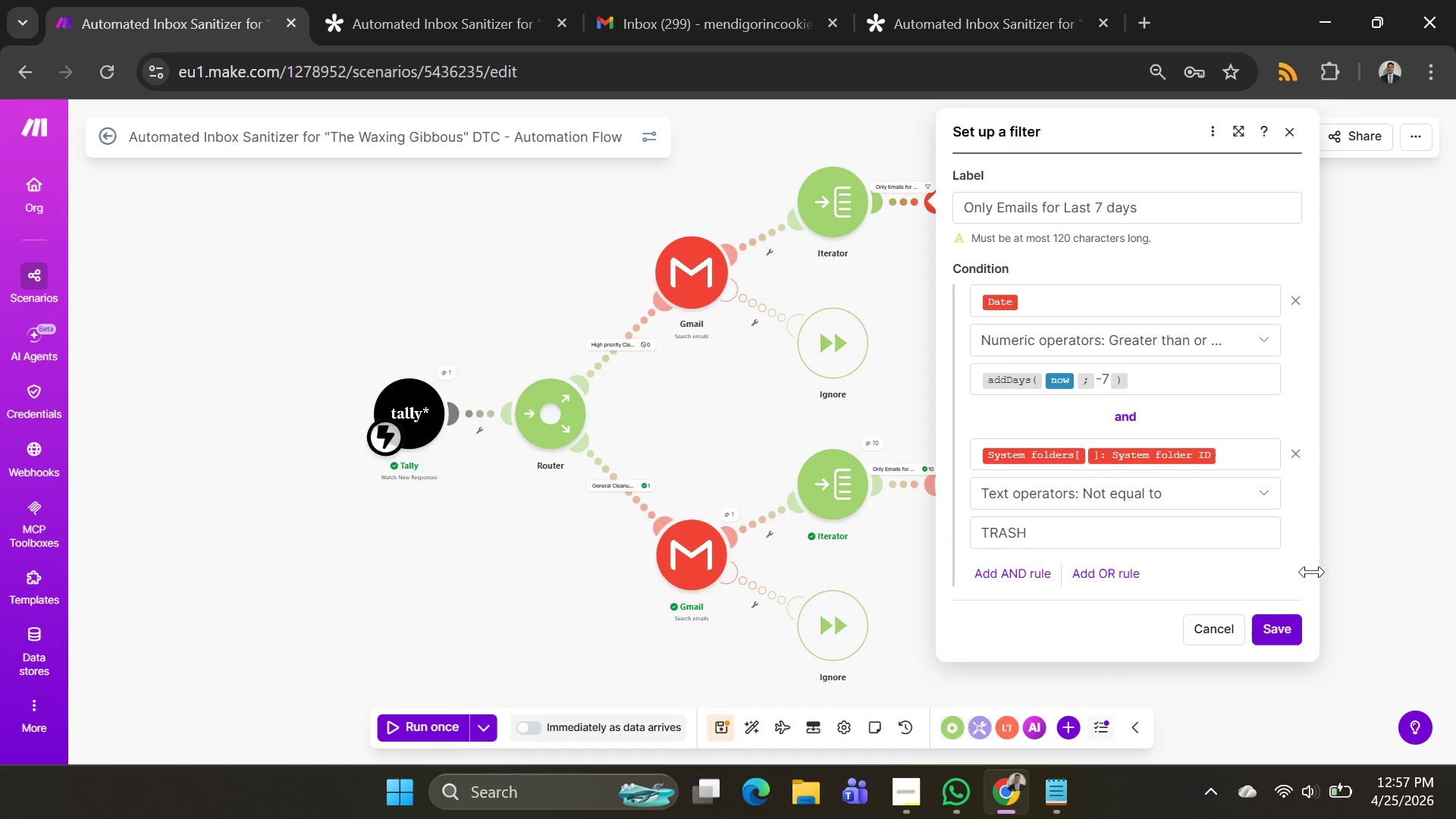 
left_click([1273, 627])
 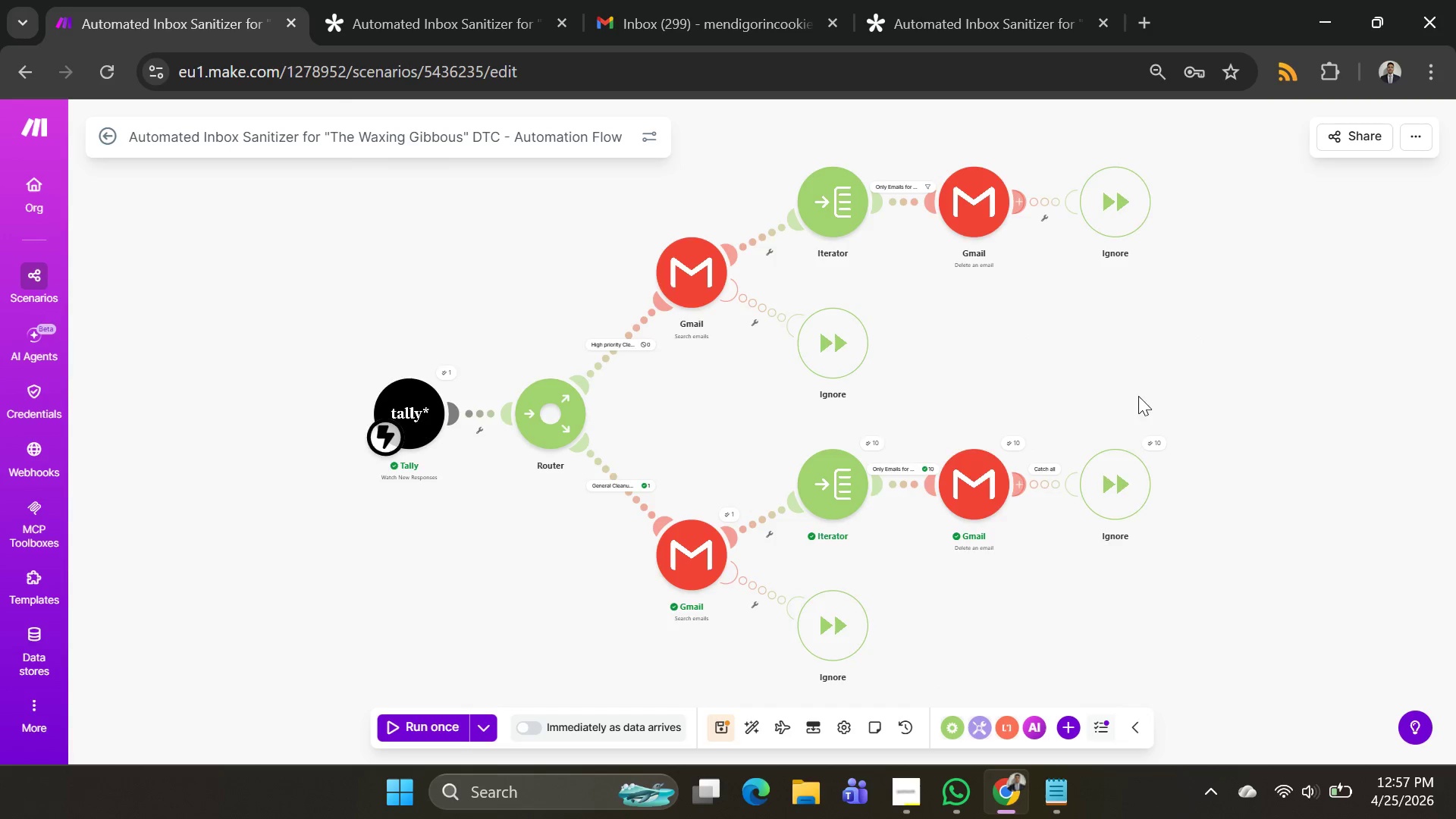 
scroll: coordinate [1169, 377], scroll_direction: none, amount: 0.0
 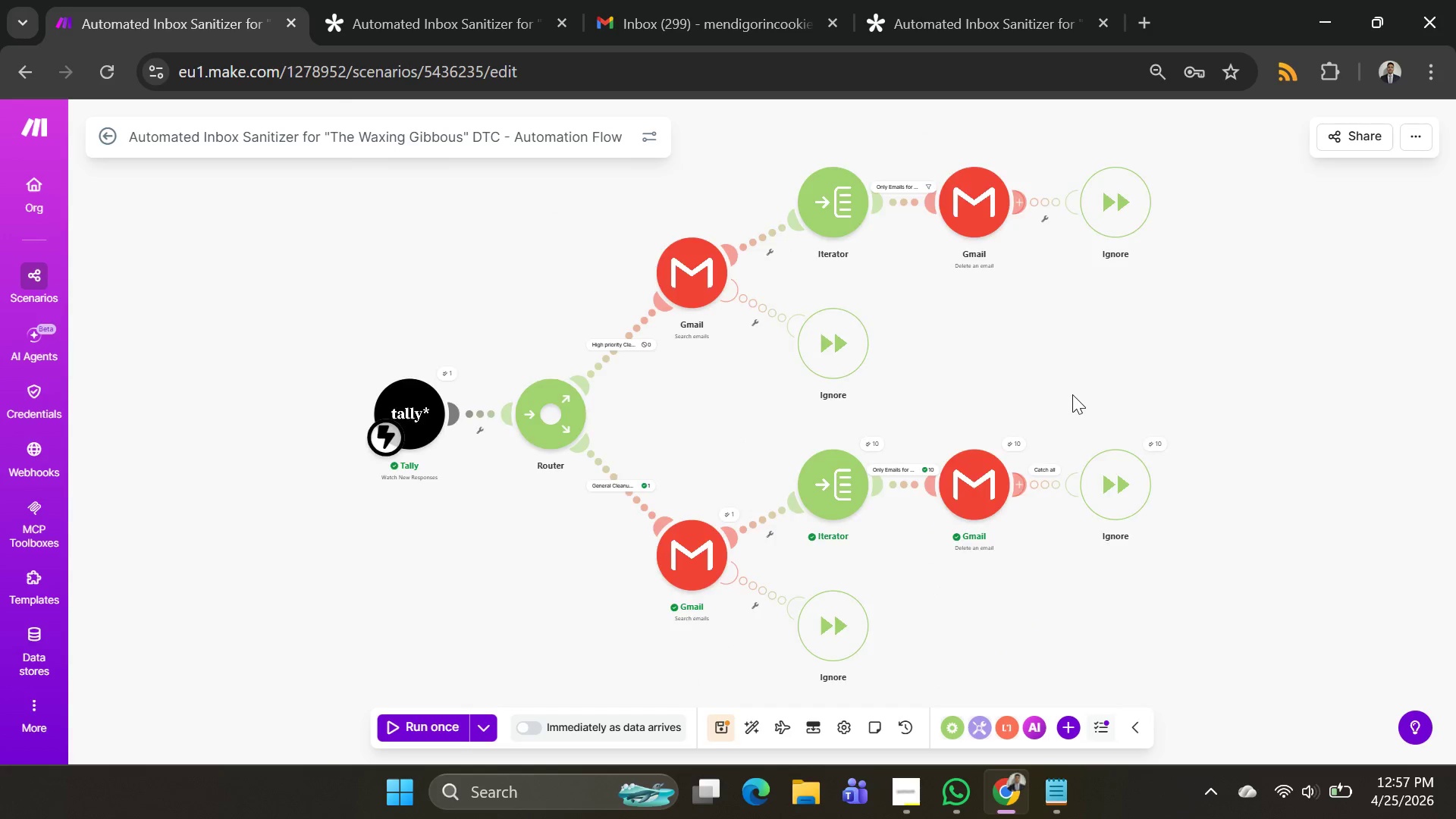 
scroll: coordinate [1072, 394], scroll_direction: down, amount: 2.0
 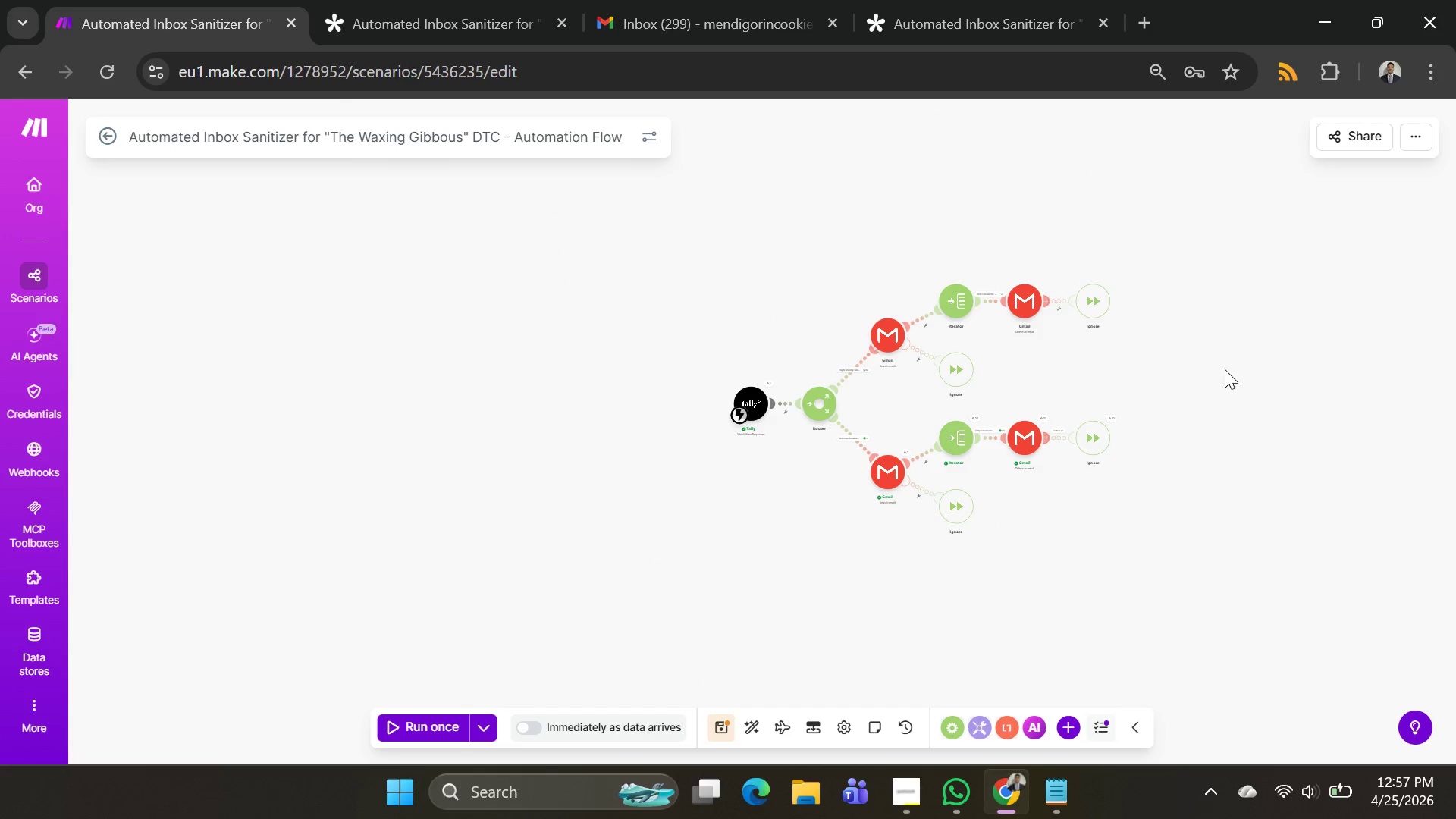 
left_click_drag(start_coordinate=[1219, 394], to_coordinate=[990, 477])
 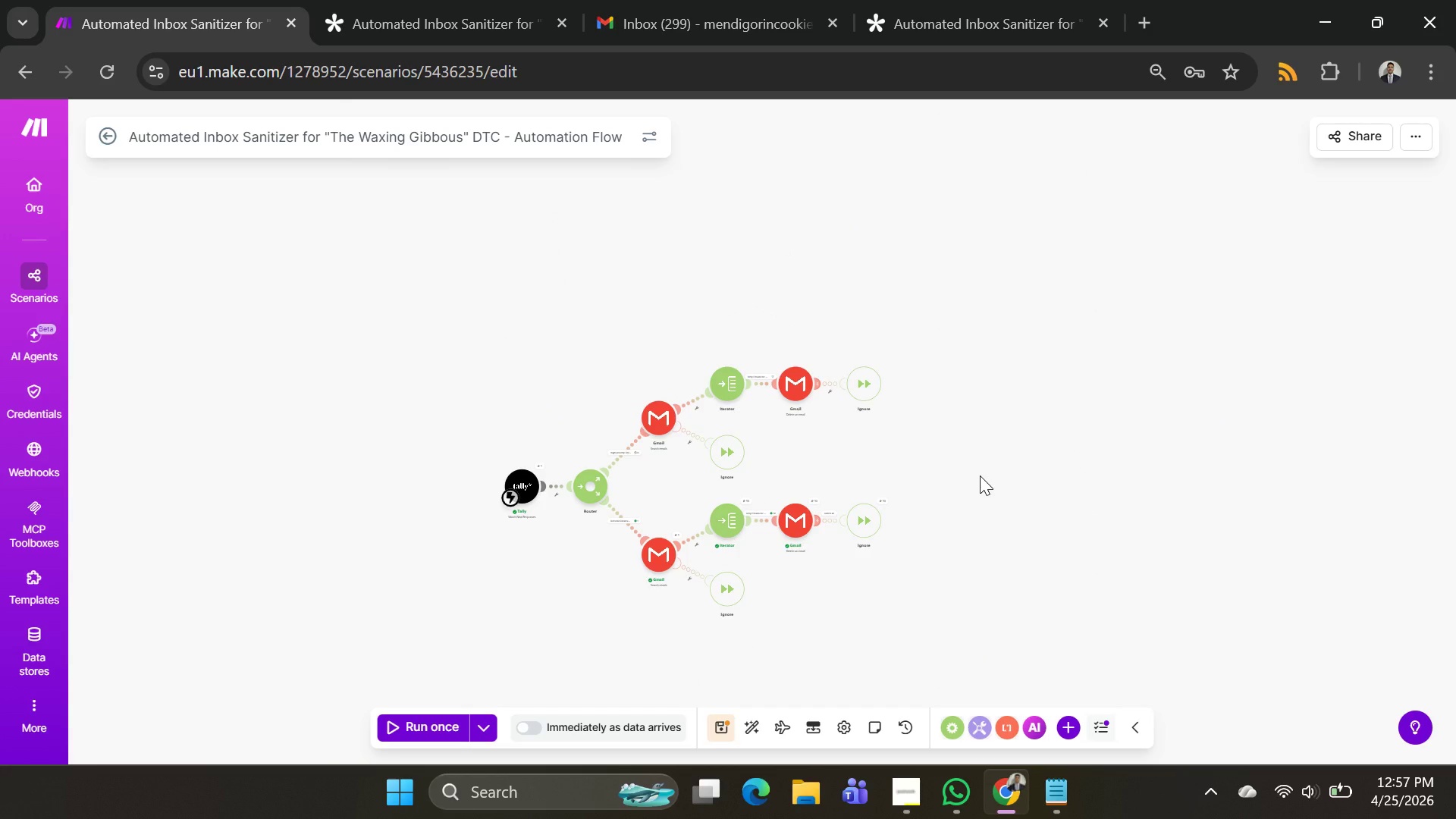 
wait(5.34)
 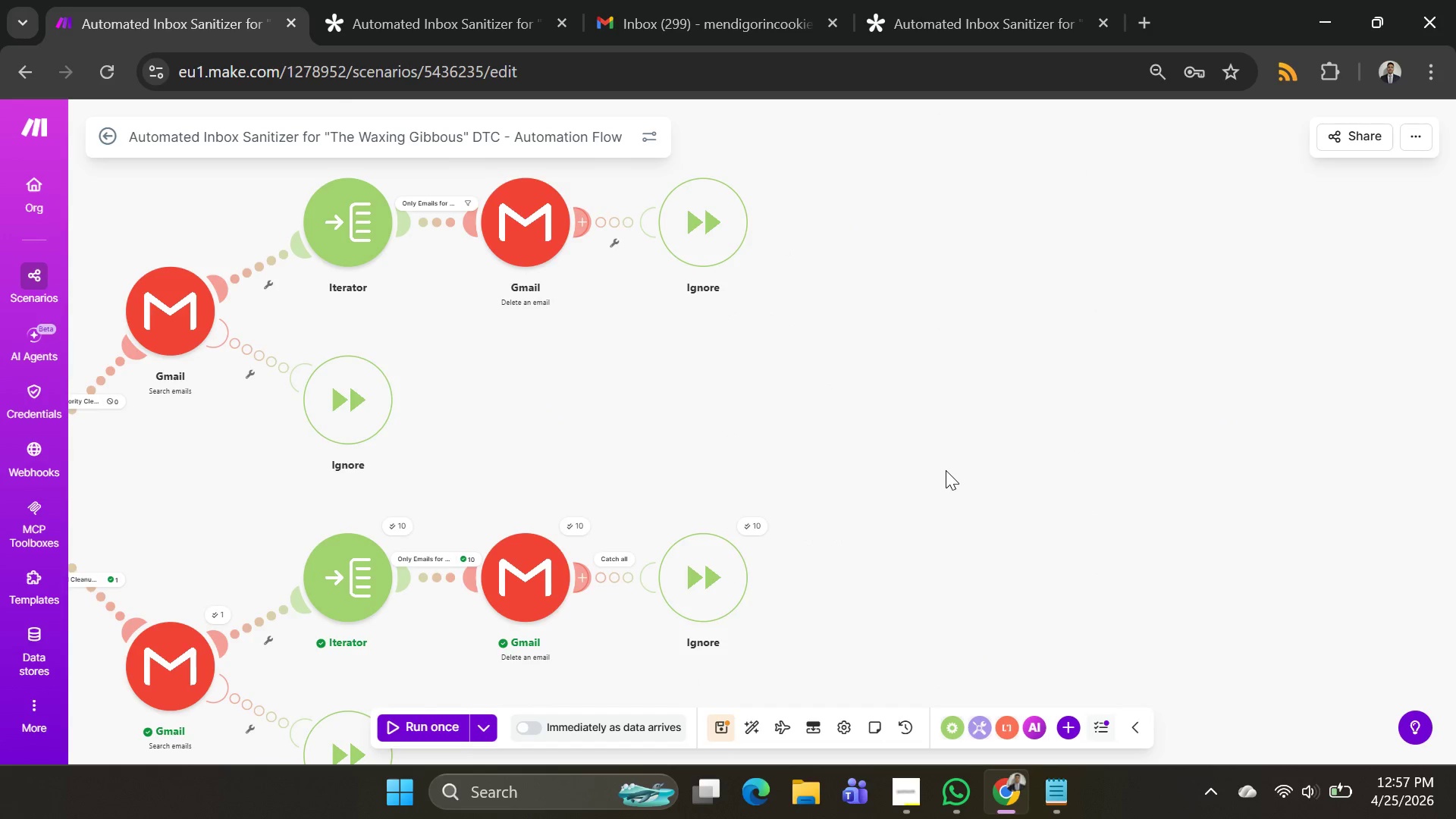 
left_click_drag(start_coordinate=[946, 468], to_coordinate=[1348, 695])
 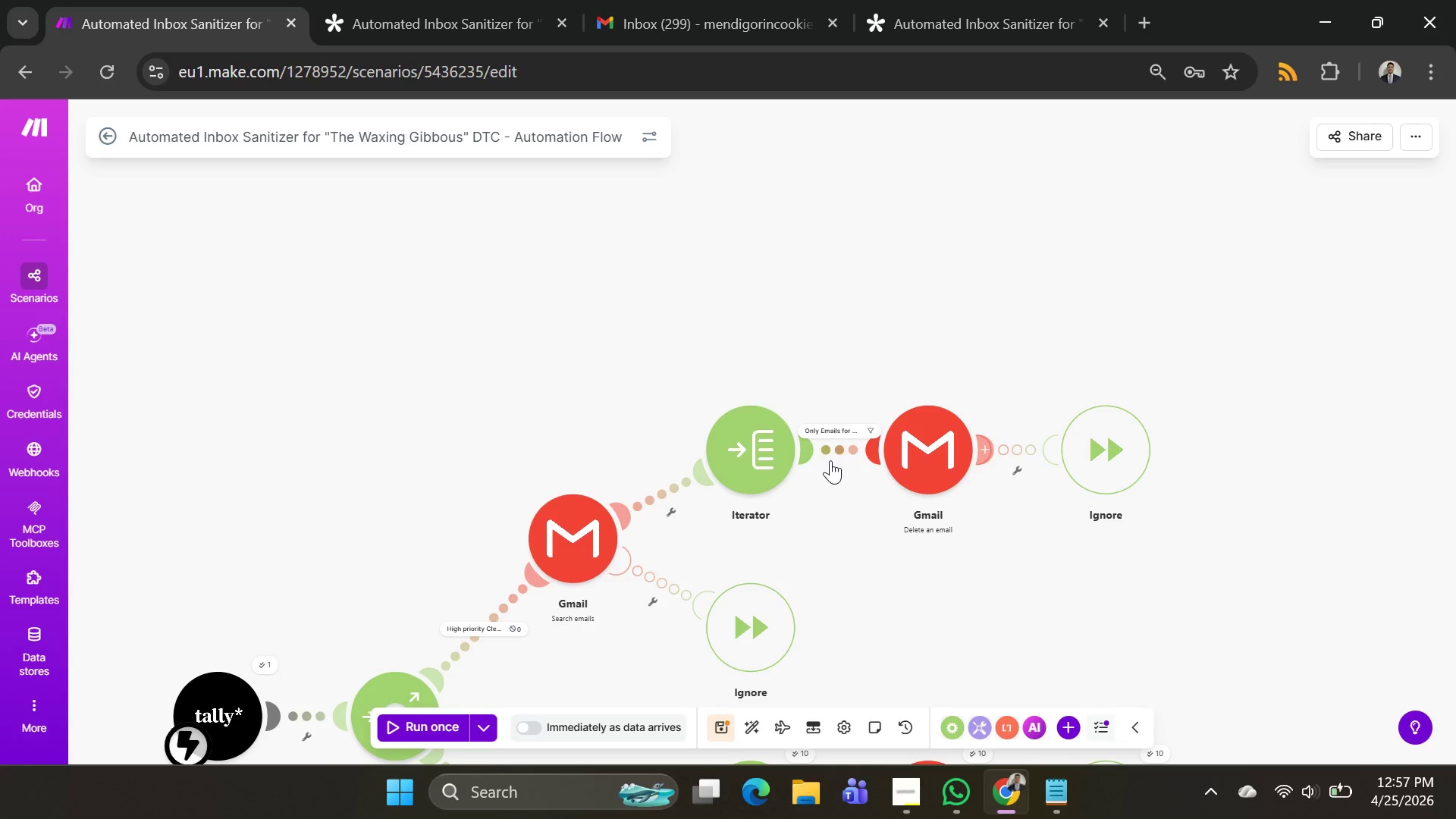 
scroll: coordinate [949, 475], scroll_direction: up, amount: 3.0
 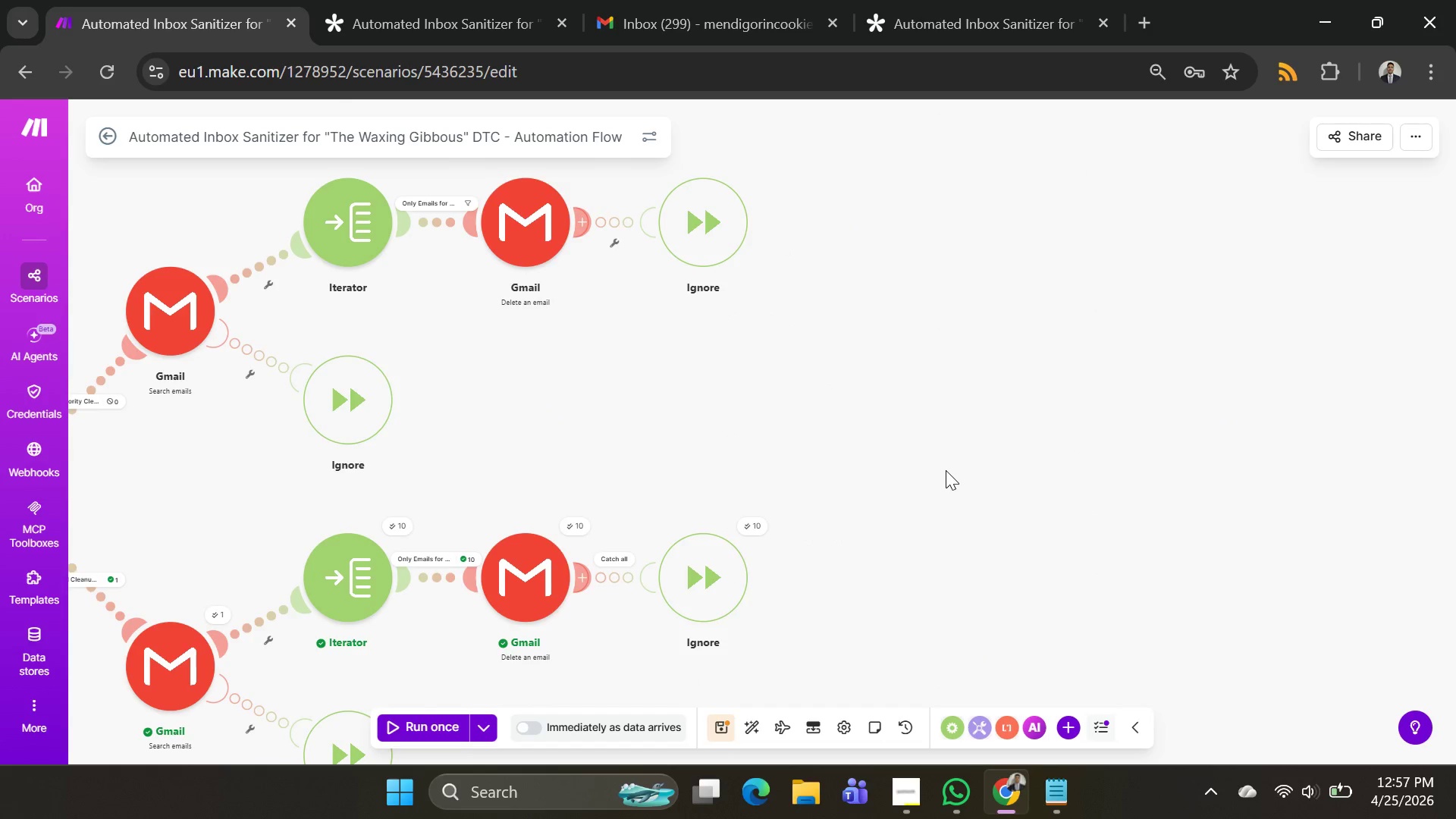 
left_click([841, 453])
 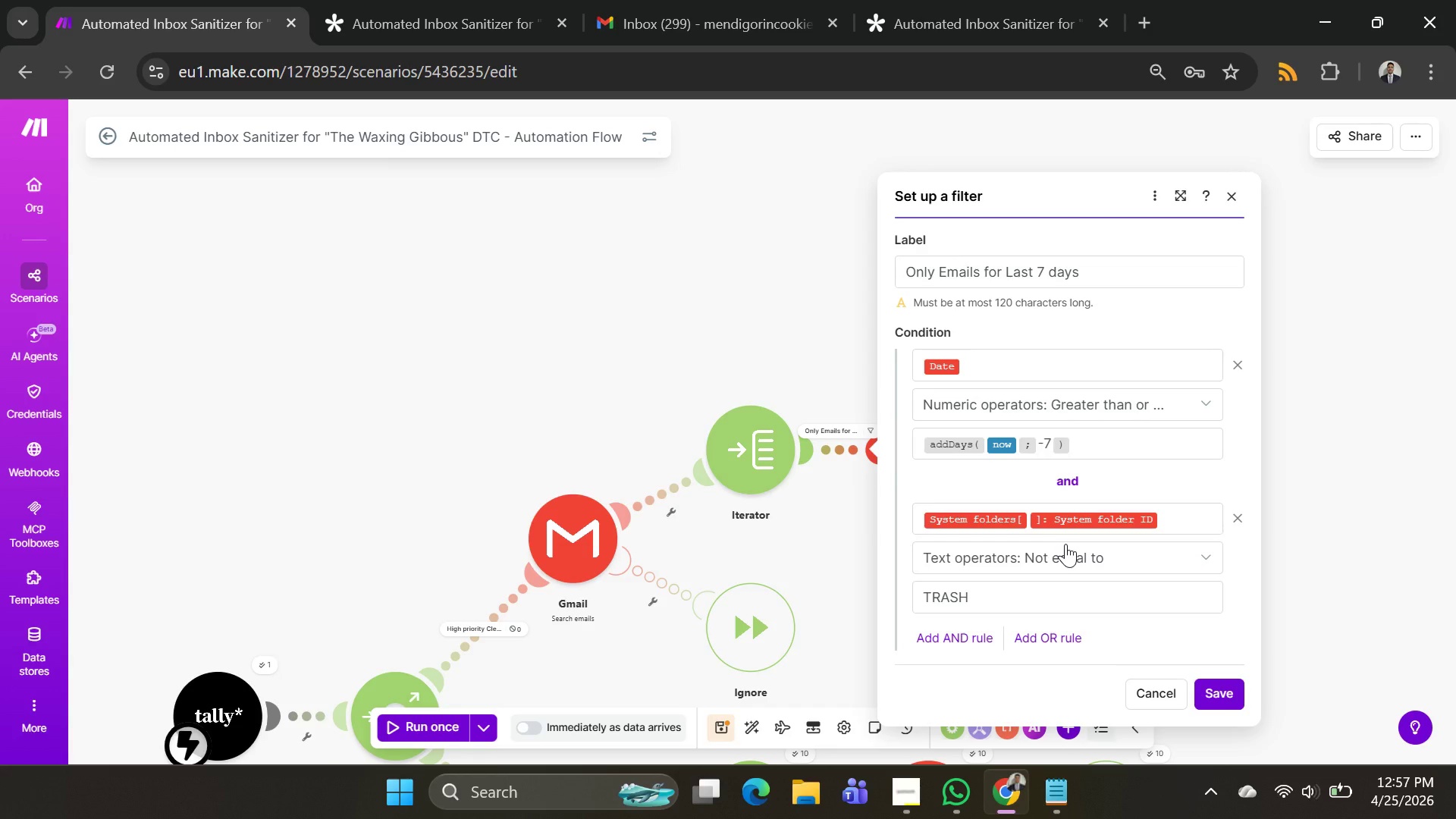 
wait(9.58)
 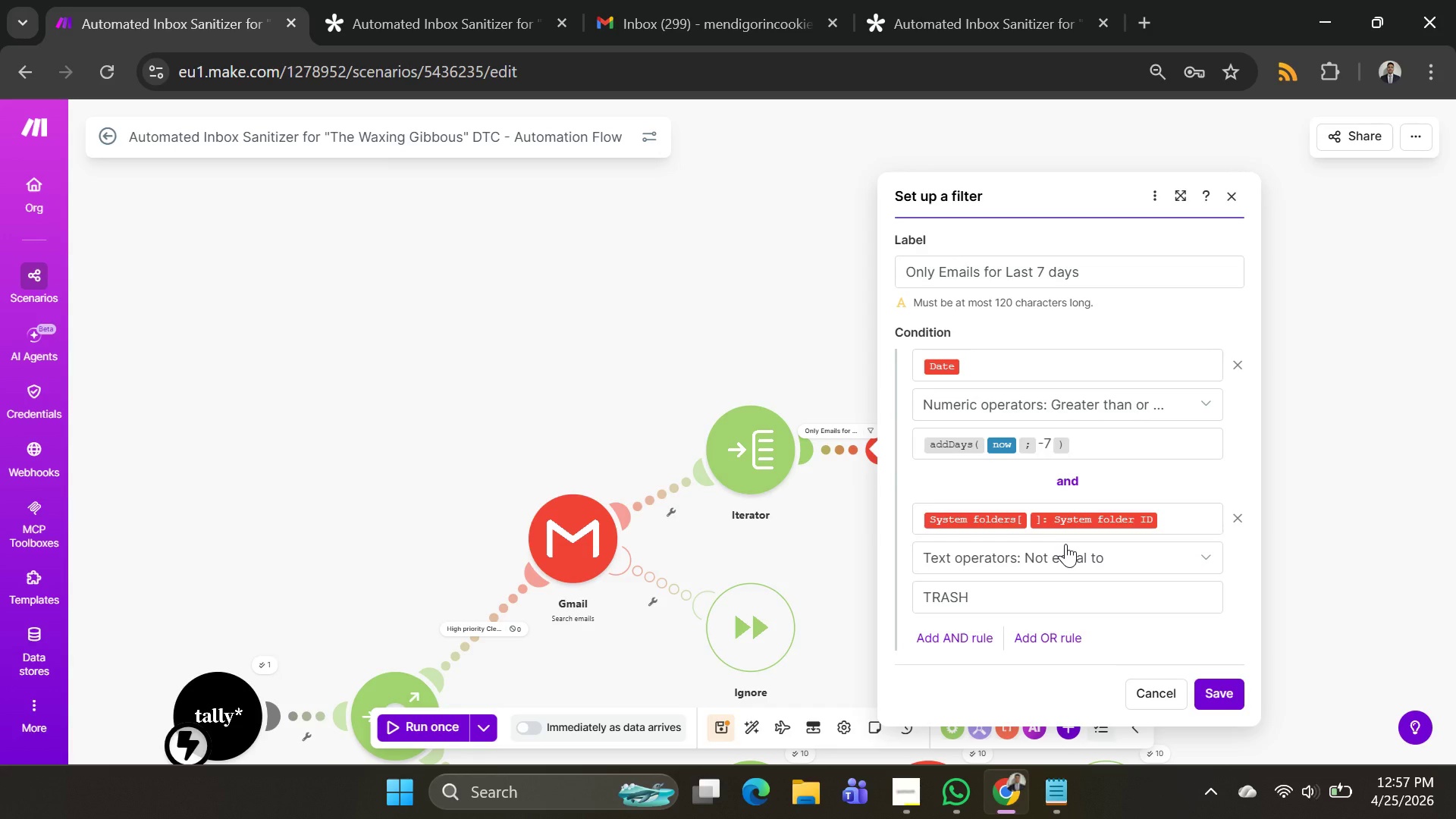 
right_click([1065, 544])
 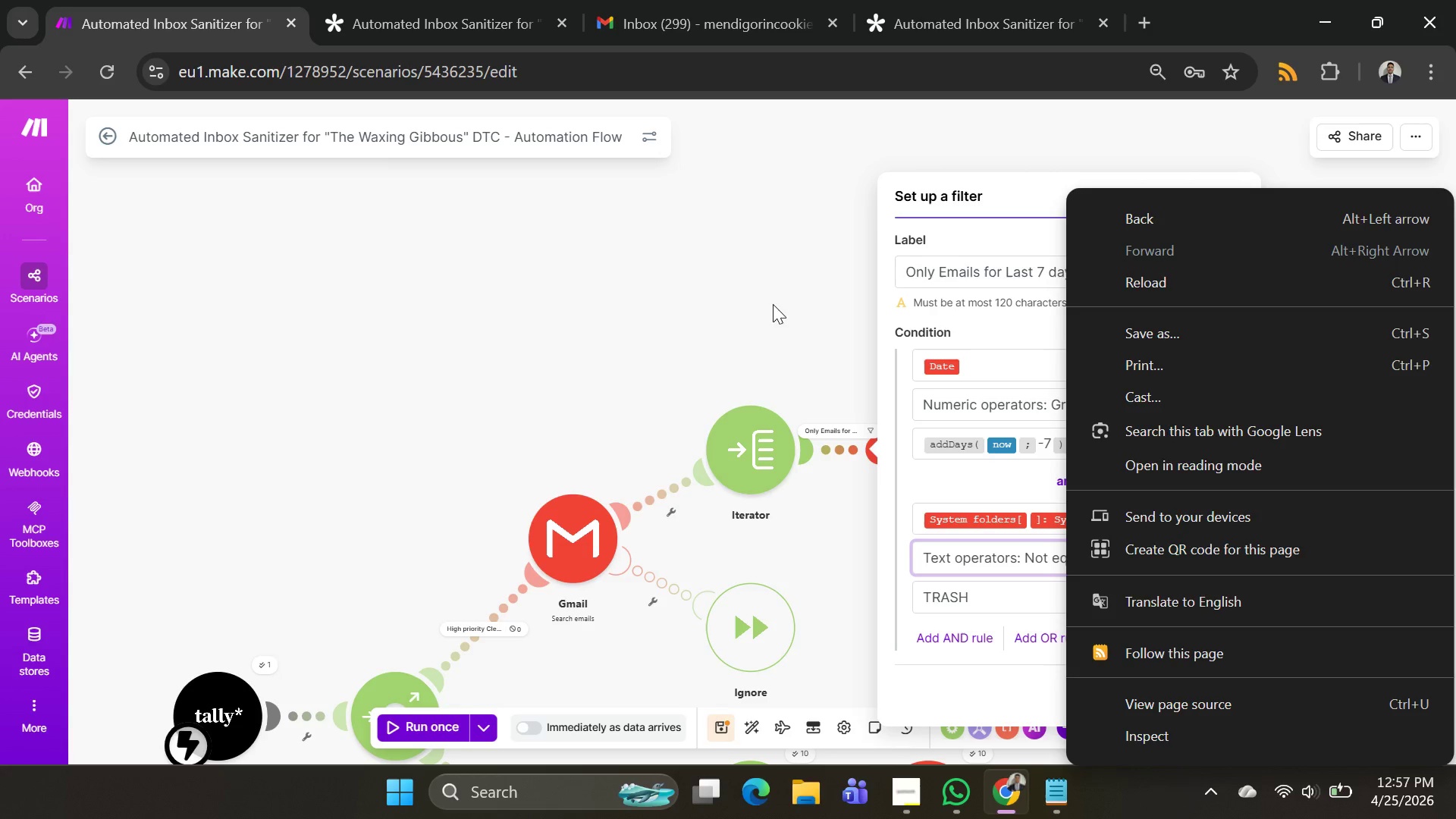 
left_click([635, 243])
 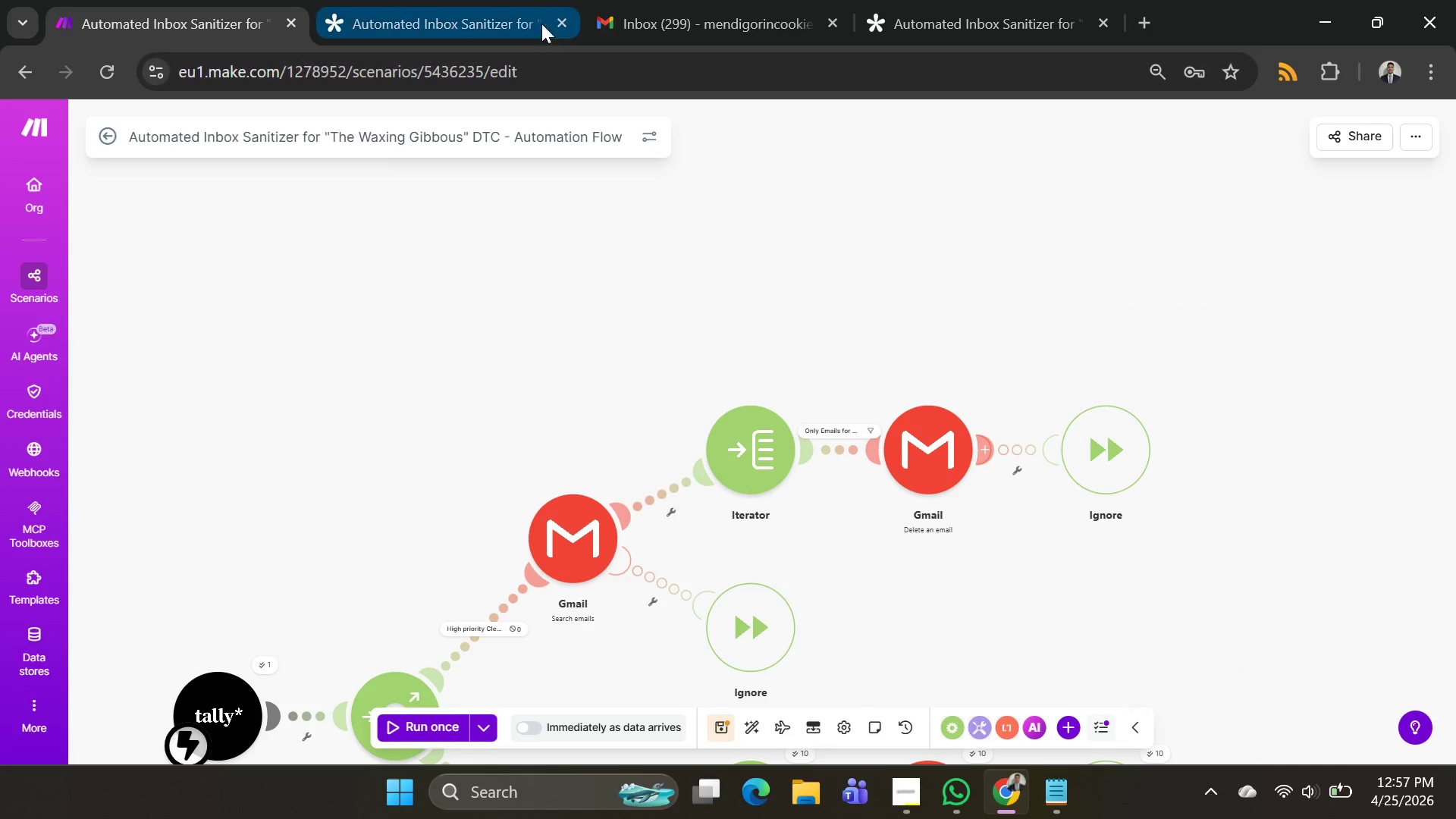 
left_click([696, 16])
 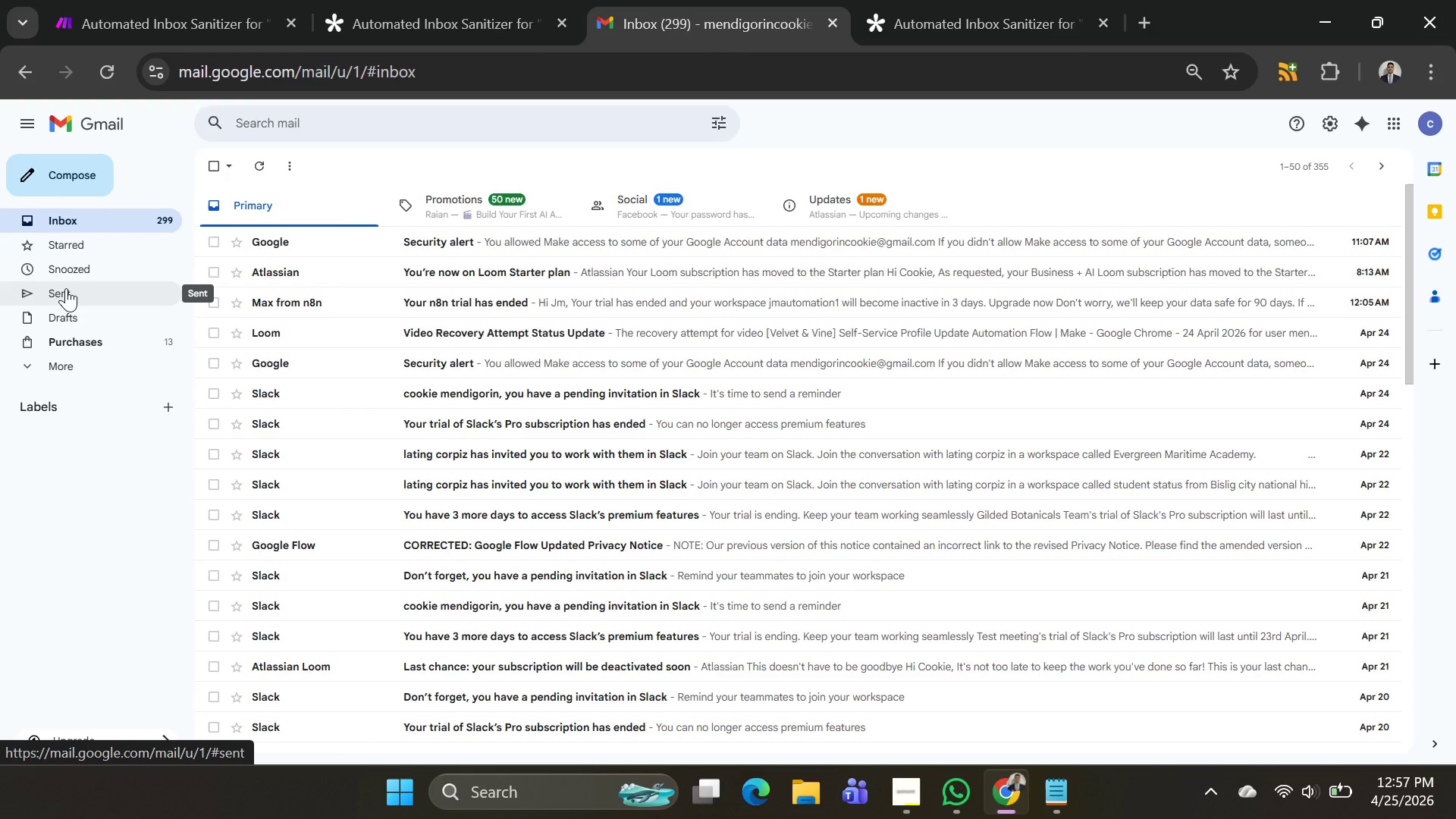 
left_click([74, 364])
 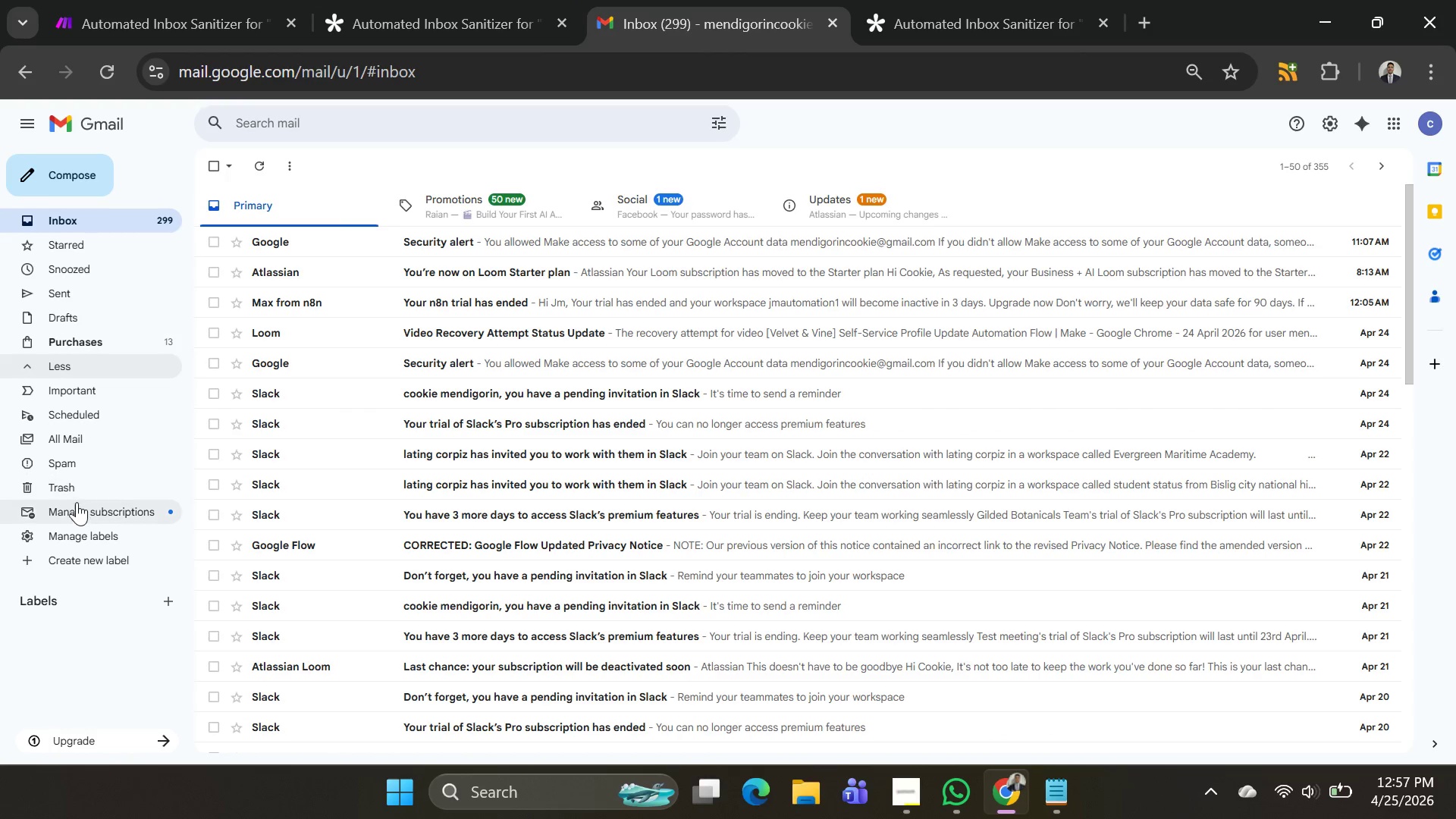 
left_click([80, 488])
 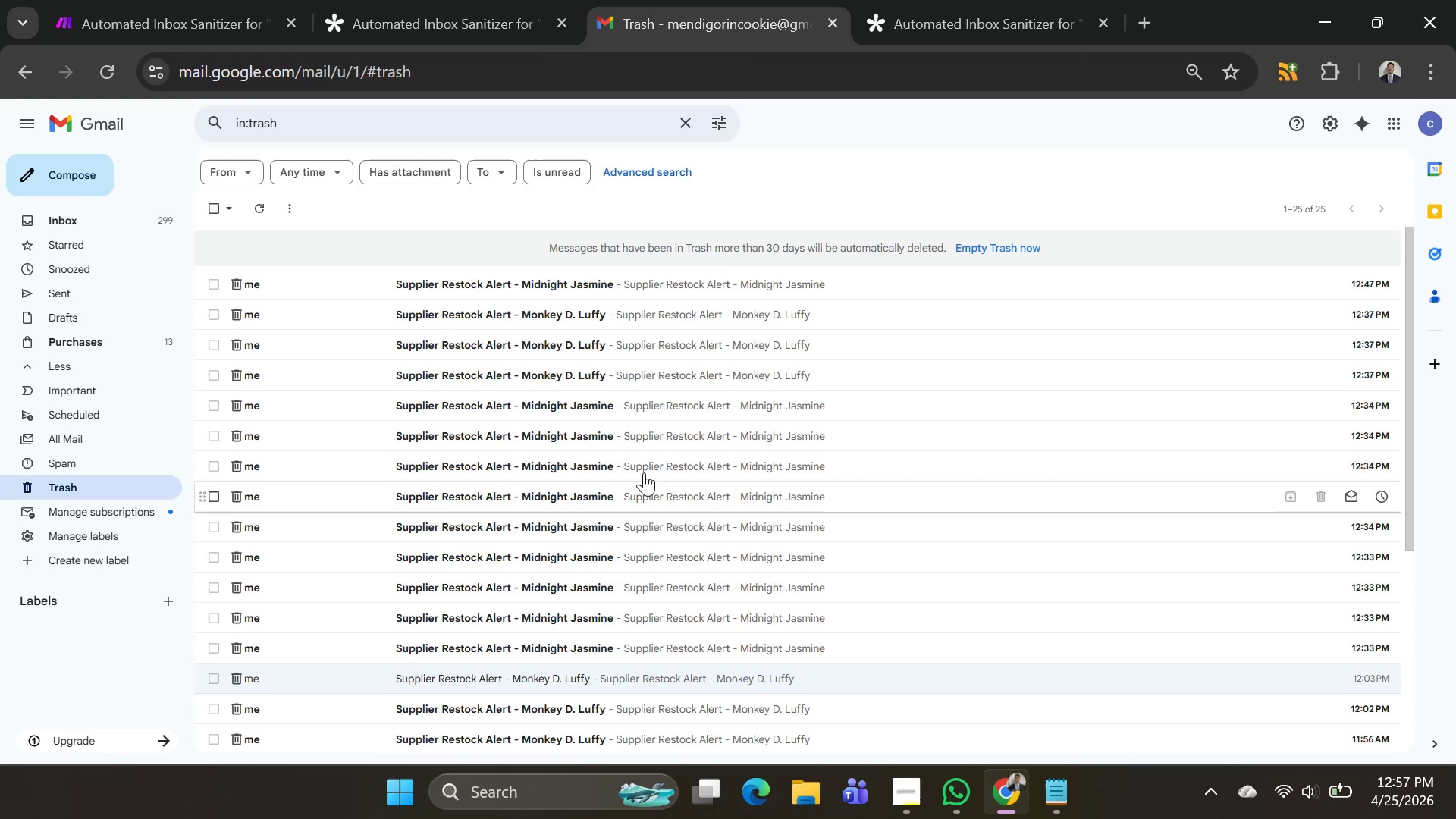 
scroll: coordinate [576, 446], scroll_direction: up, amount: 2.0
 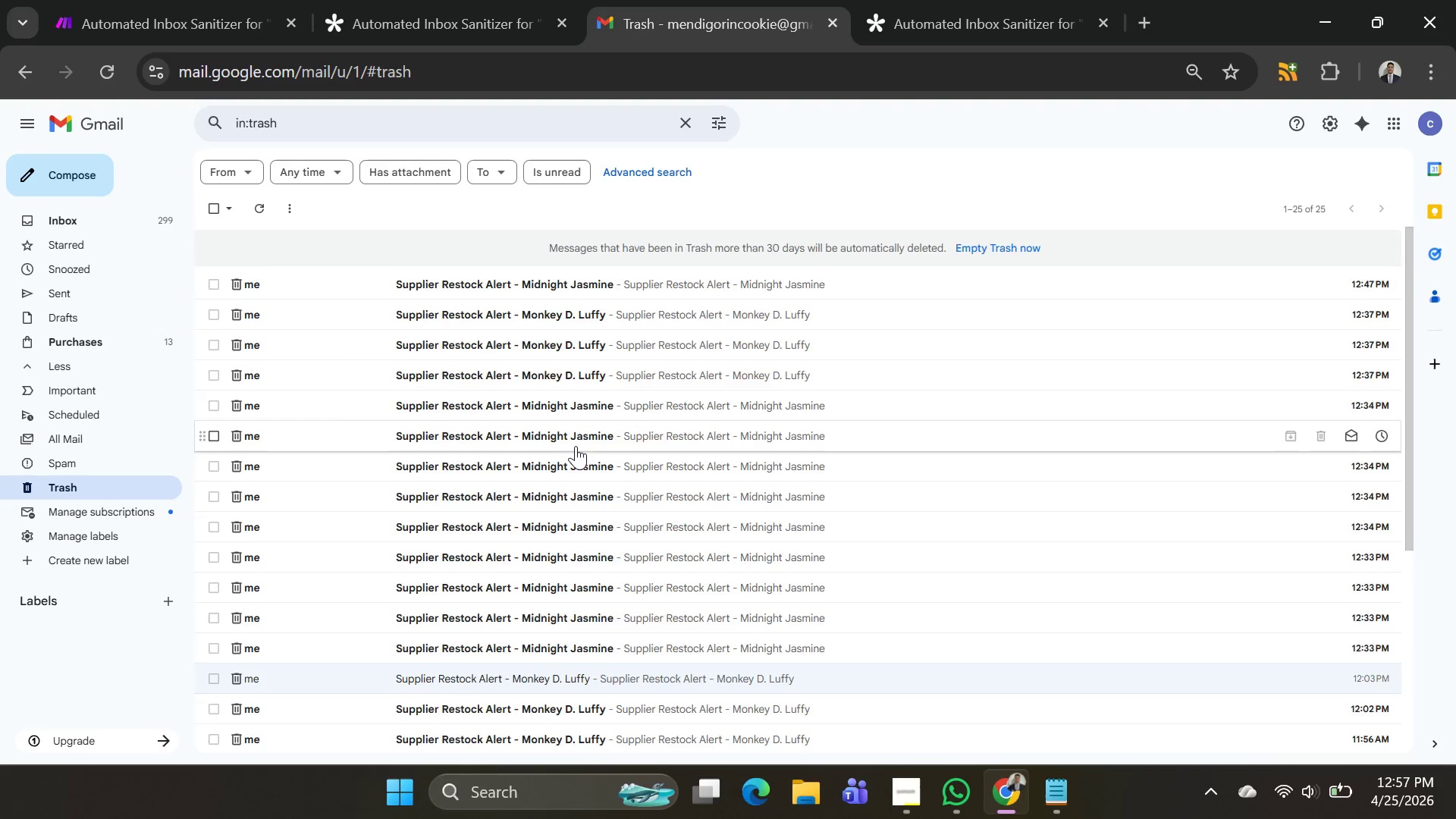 
scroll: coordinate [576, 446], scroll_direction: down, amount: 3.0
 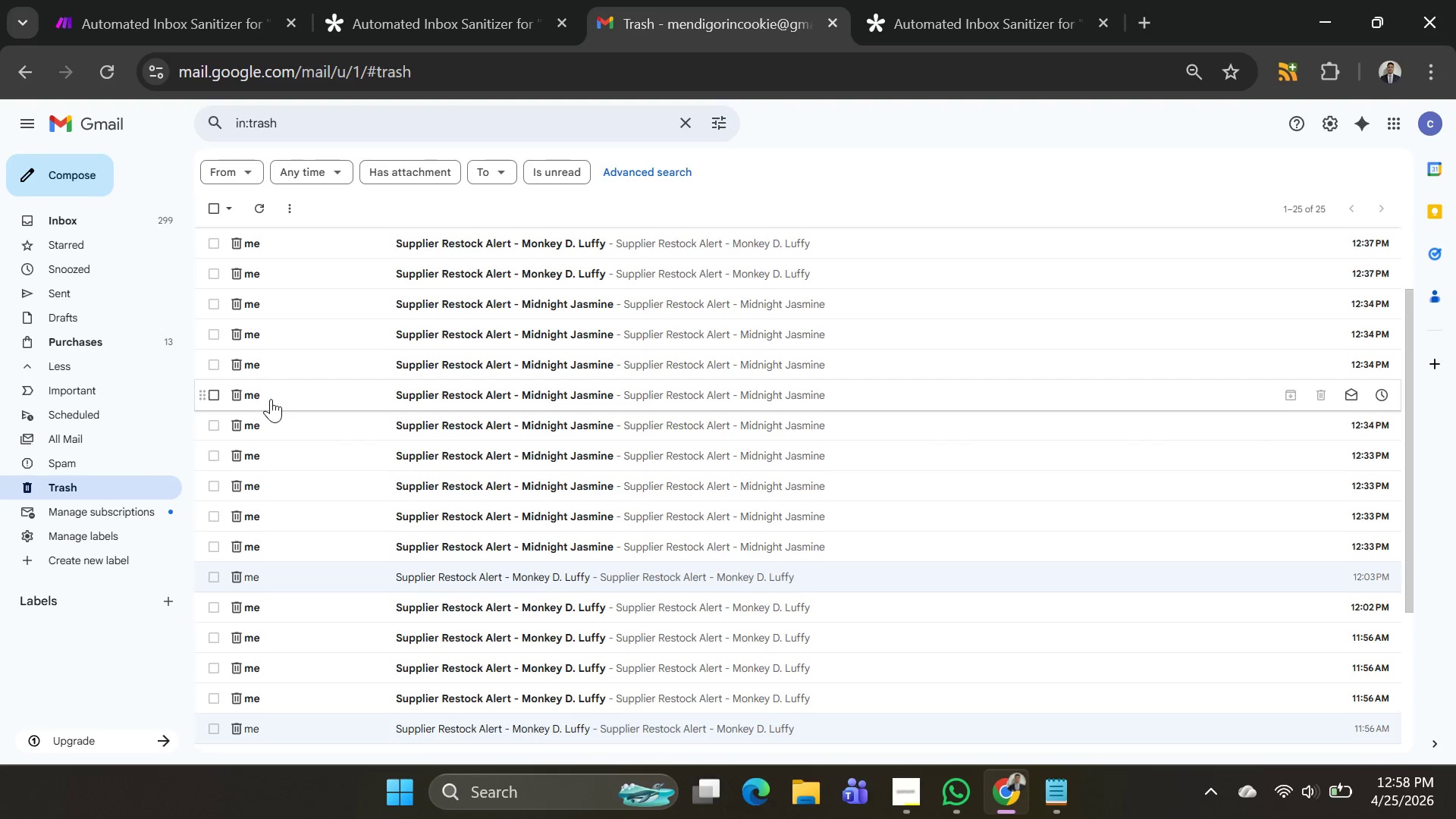 
wait(20.21)
 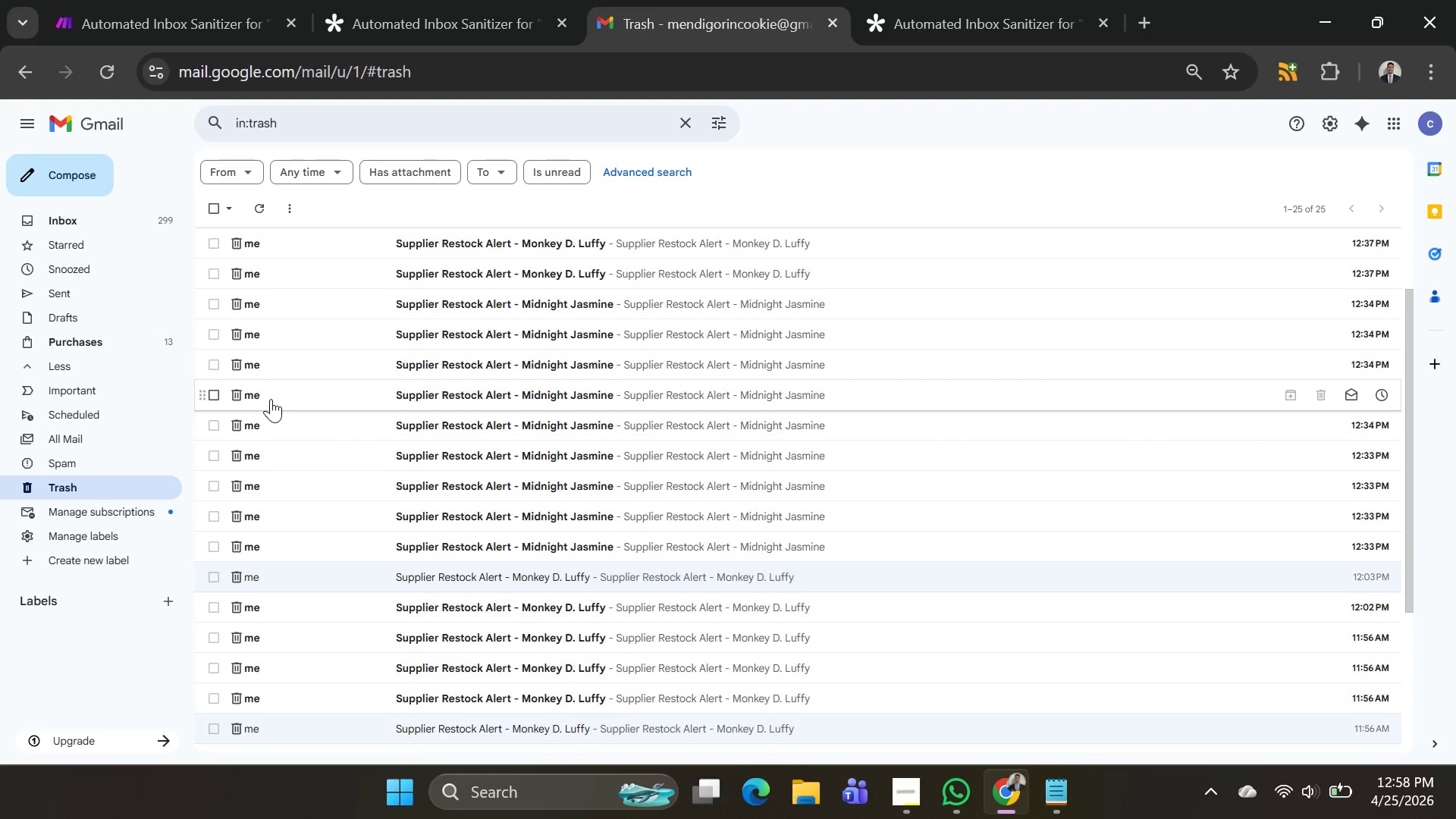 
scroll: coordinate [554, 353], scroll_direction: up, amount: 7.0
 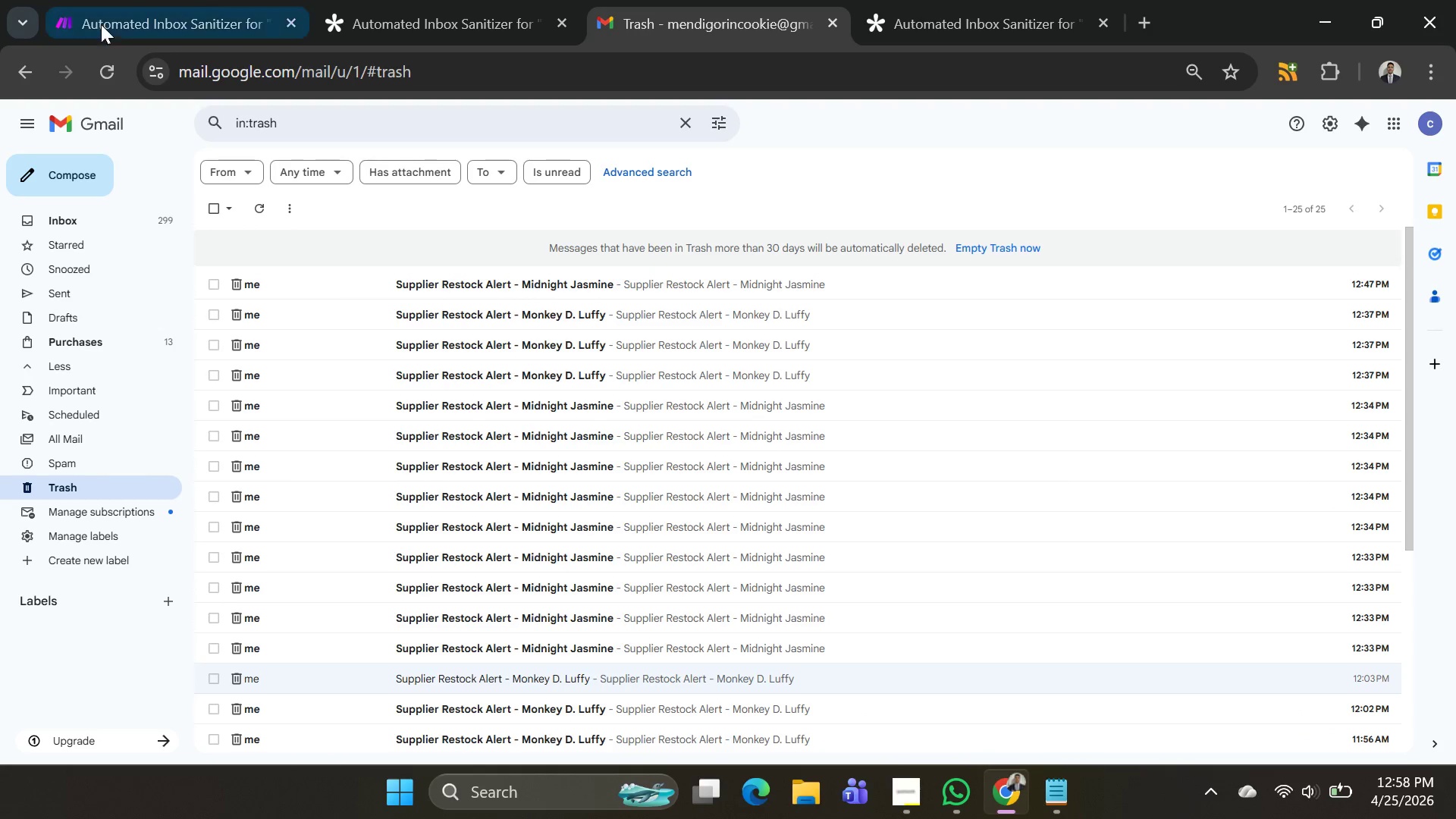 
left_click([162, 36])
 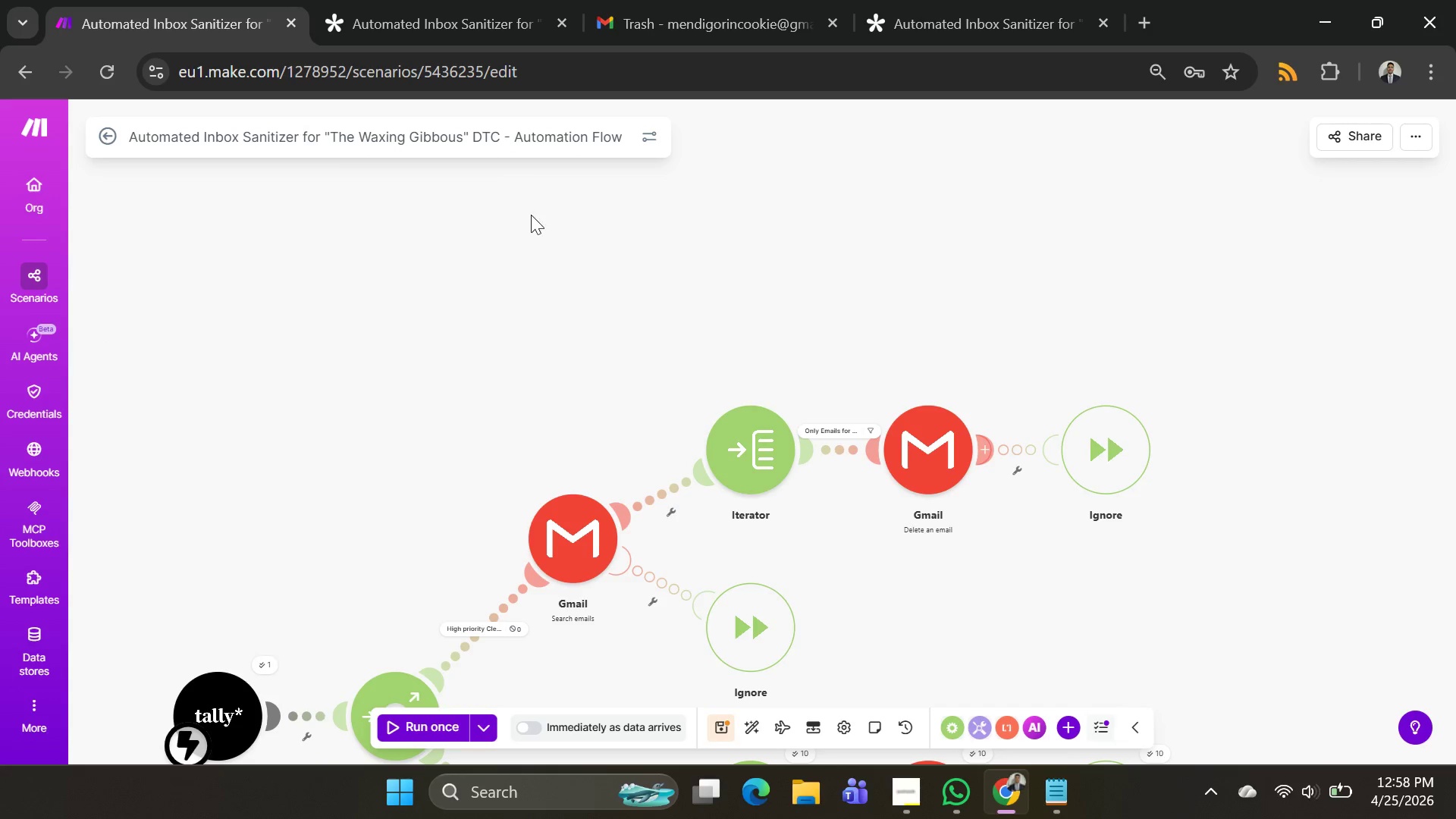 
left_click_drag(start_coordinate=[544, 237], to_coordinate=[548, 0])
 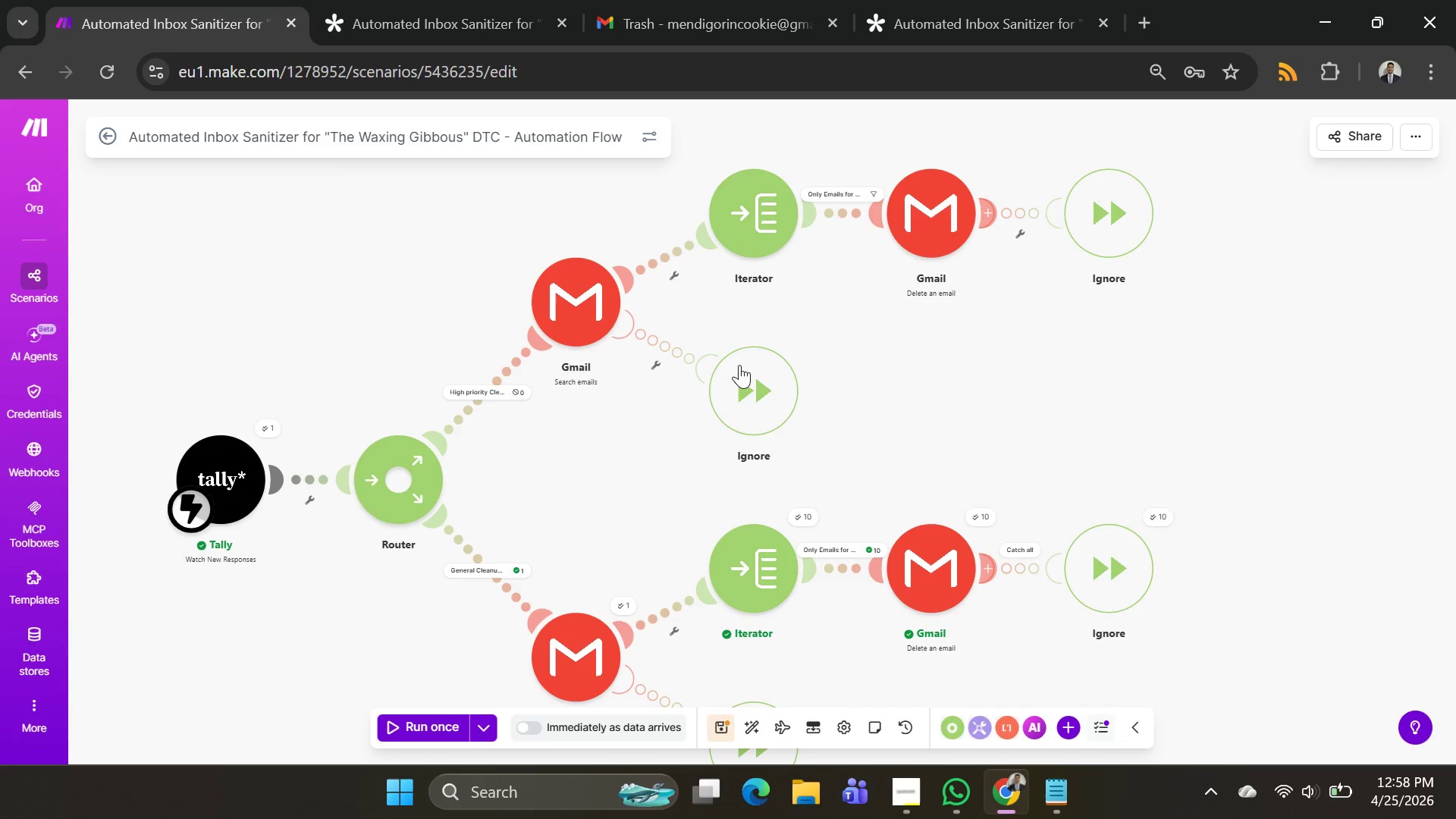 
left_click_drag(start_coordinate=[746, 379], to_coordinate=[347, 208])
 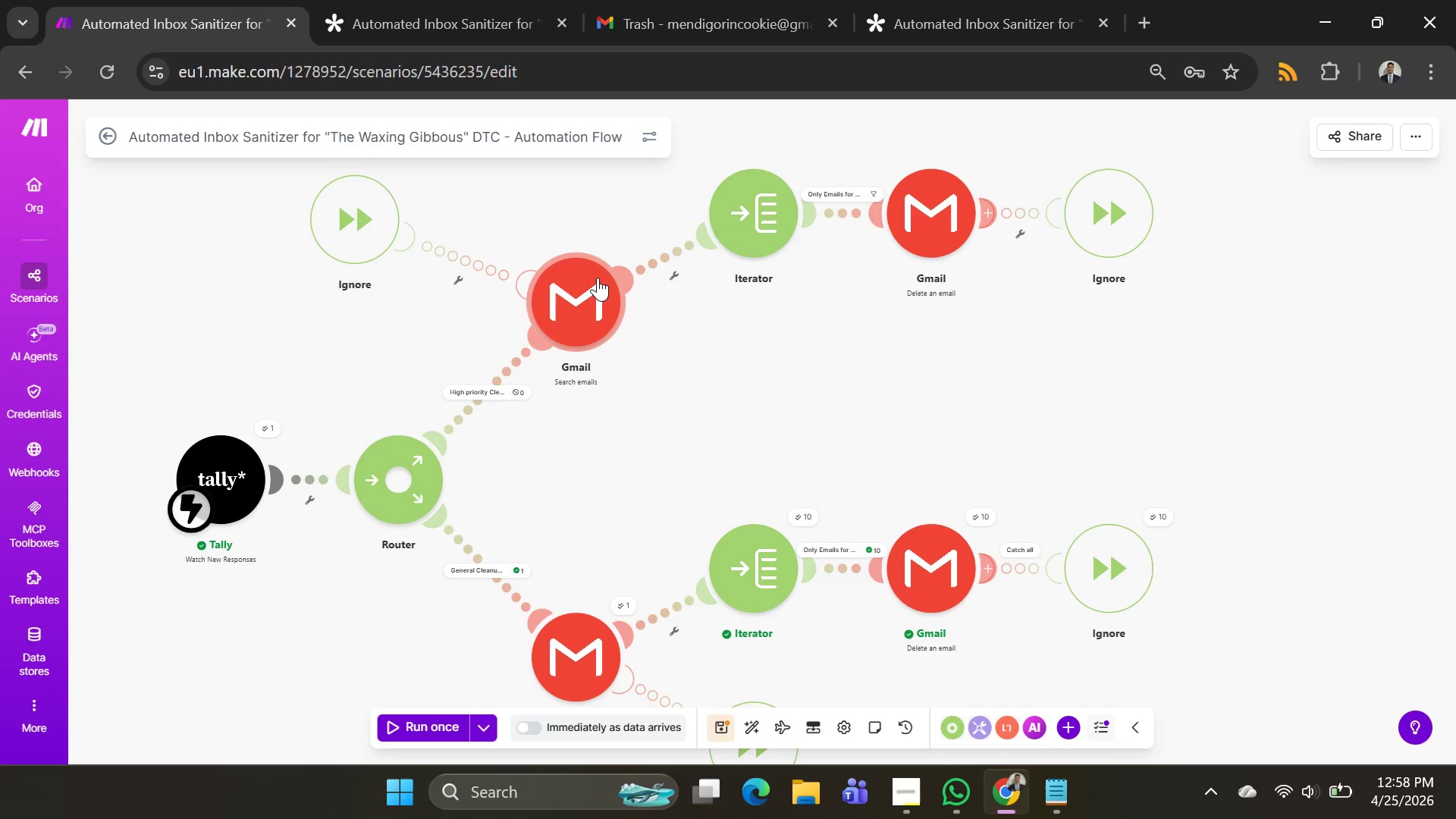 
left_click_drag(start_coordinate=[593, 279], to_coordinate=[551, 329])
 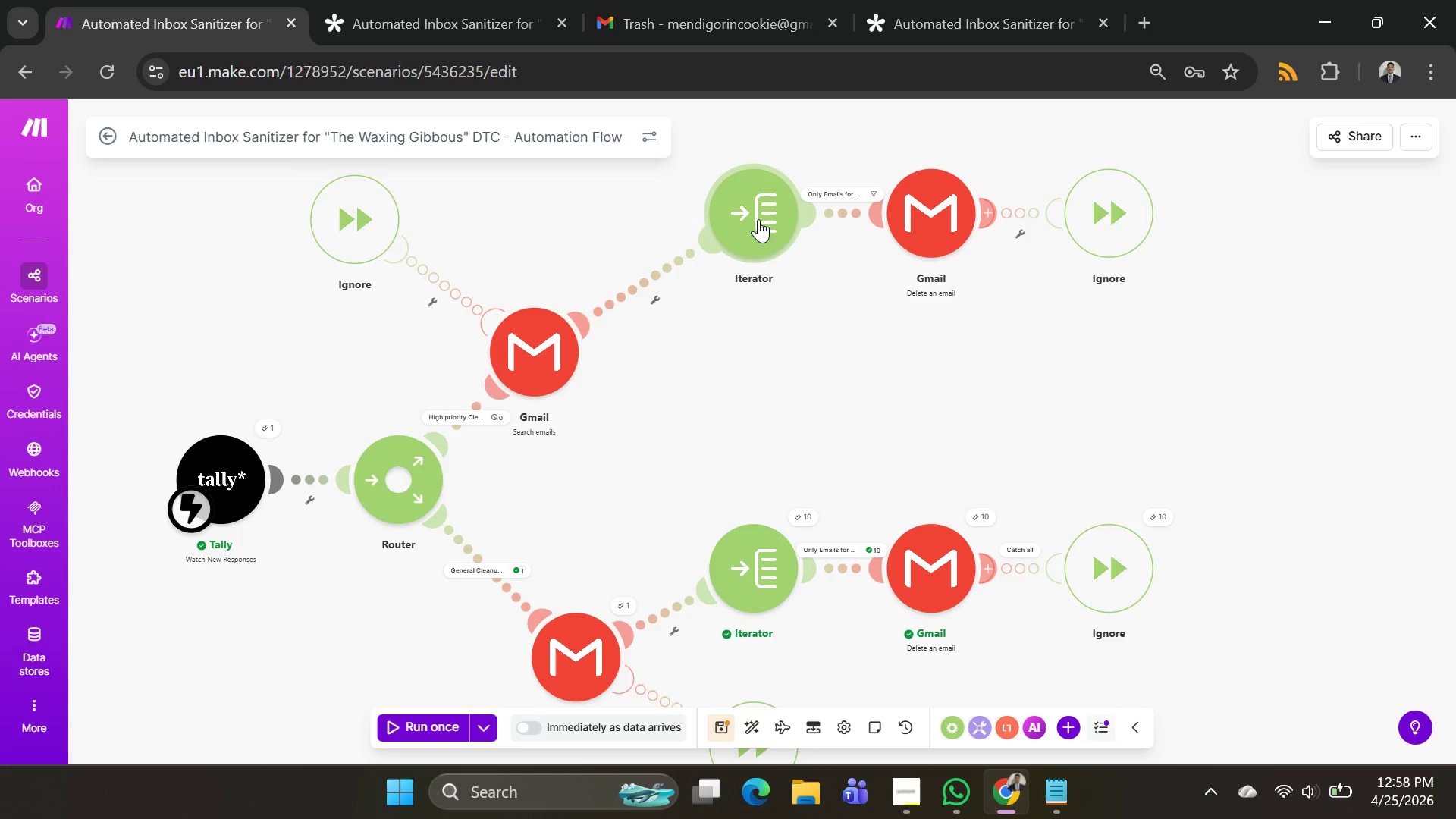 
left_click_drag(start_coordinate=[758, 219], to_coordinate=[730, 346])
 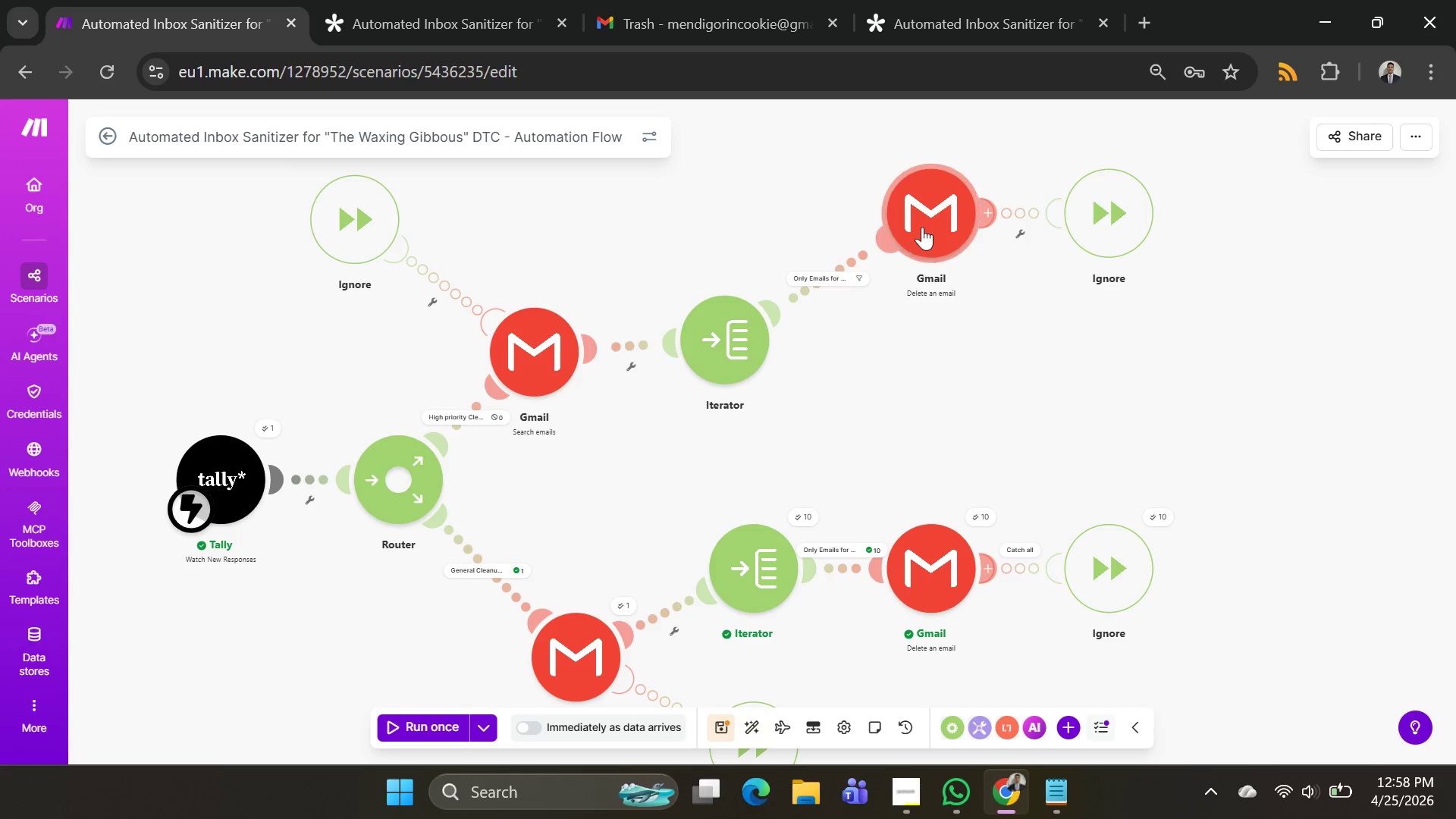 
left_click_drag(start_coordinate=[922, 226], to_coordinate=[891, 343])
 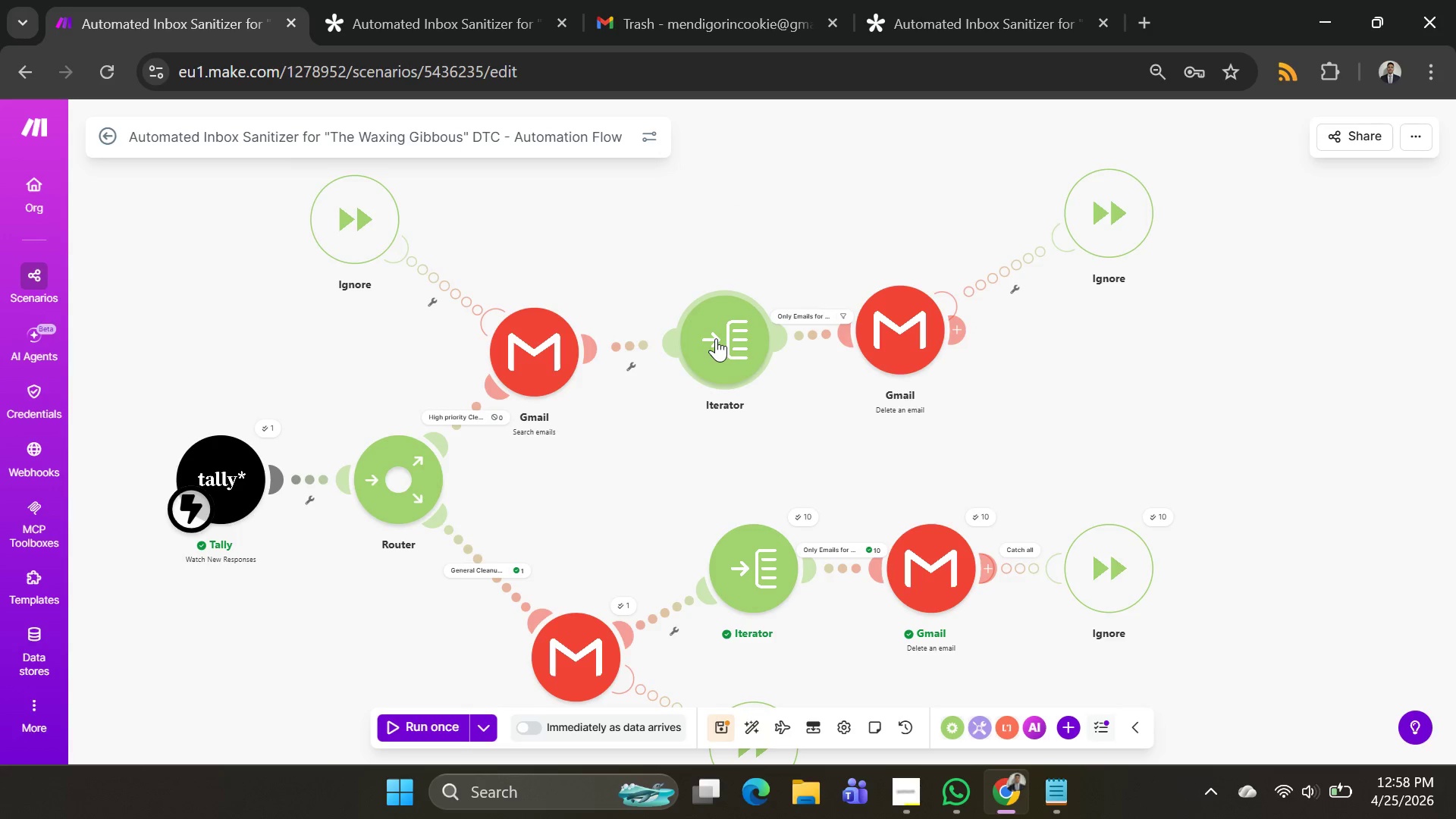 
left_click_drag(start_coordinate=[716, 338], to_coordinate=[717, 346])
 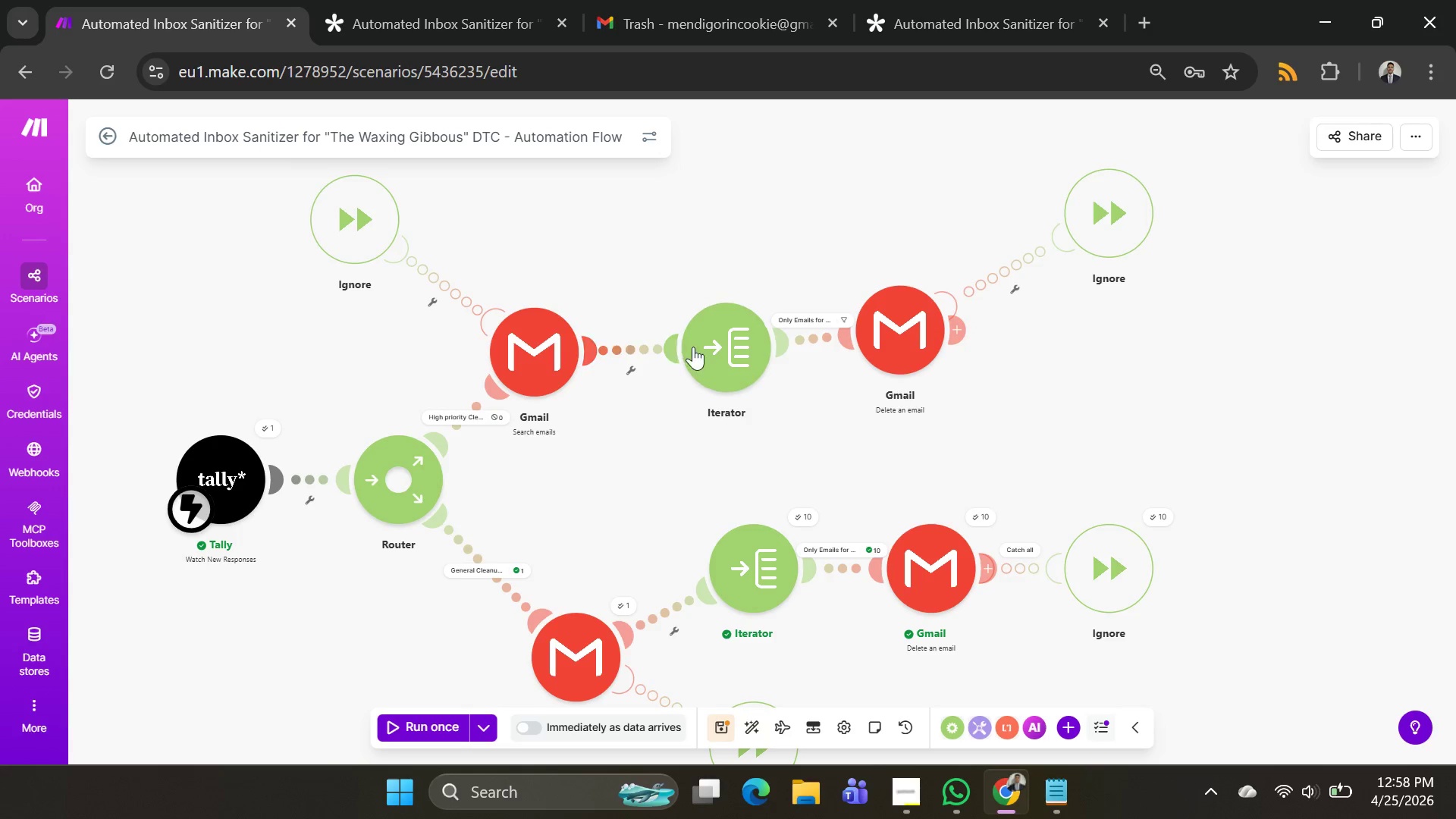 
left_click_drag(start_coordinate=[701, 350], to_coordinate=[679, 356])
 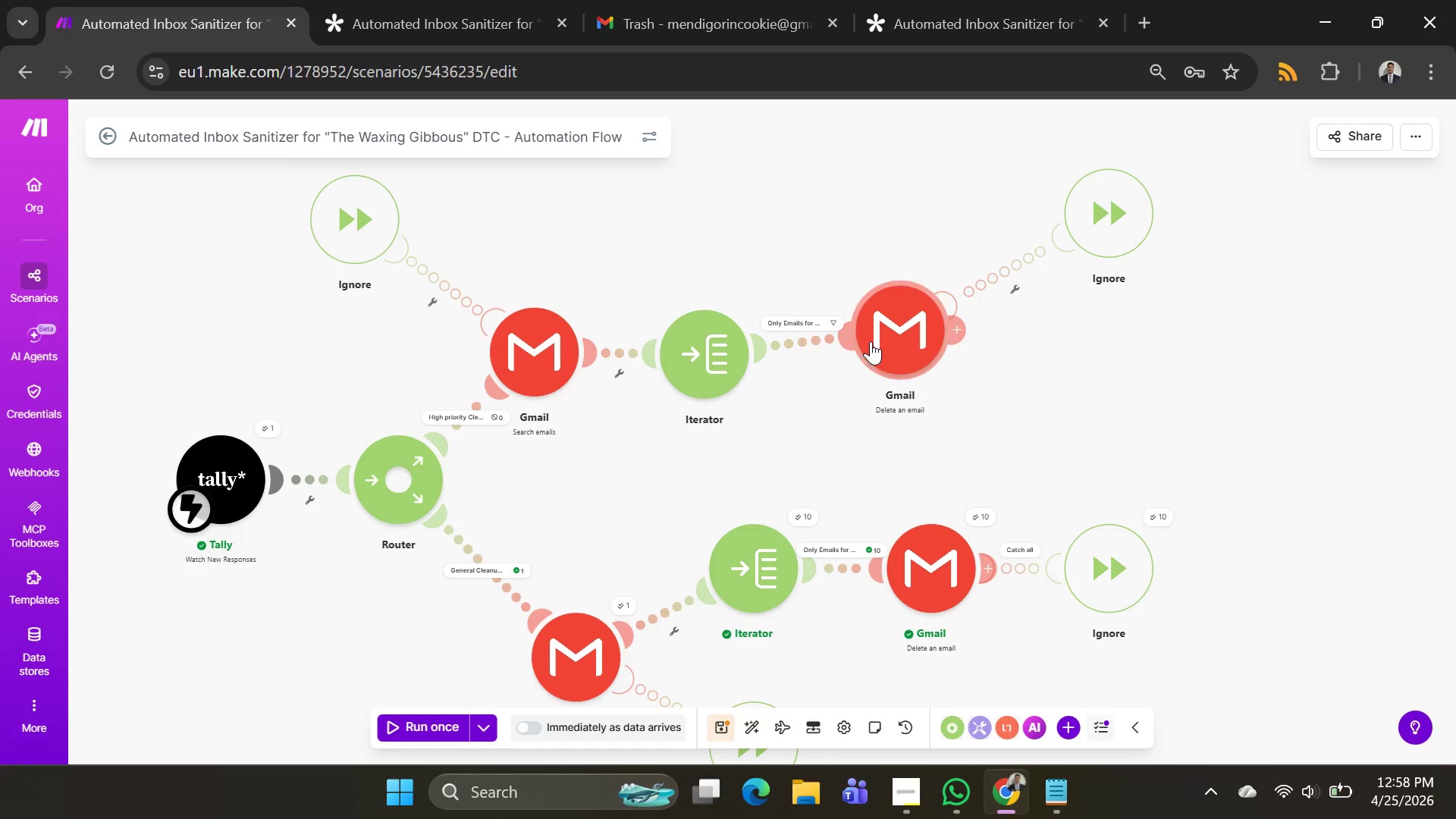 
left_click_drag(start_coordinate=[874, 338], to_coordinate=[852, 363])
 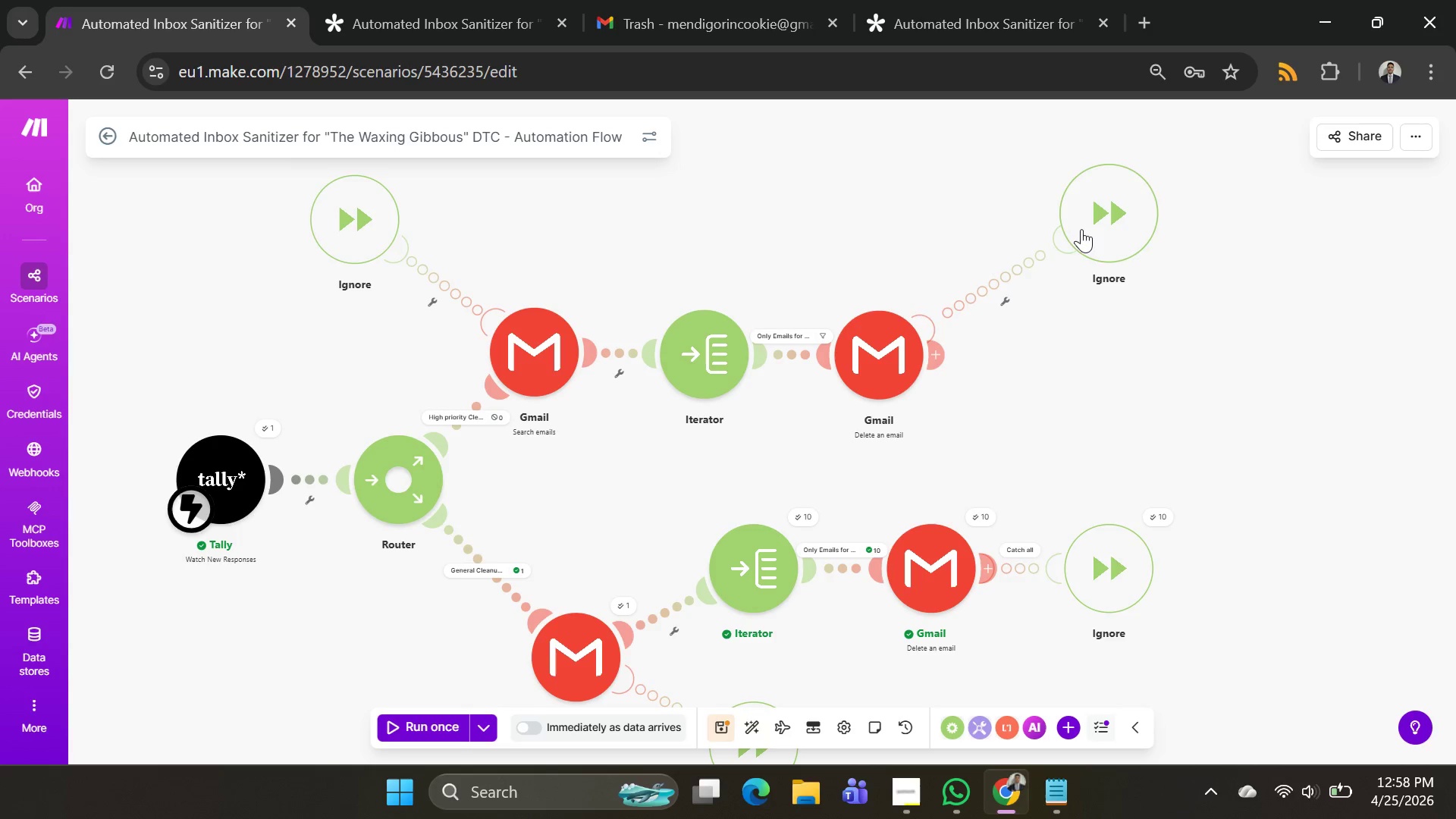 
left_click_drag(start_coordinate=[1087, 223], to_coordinate=[853, 193])
 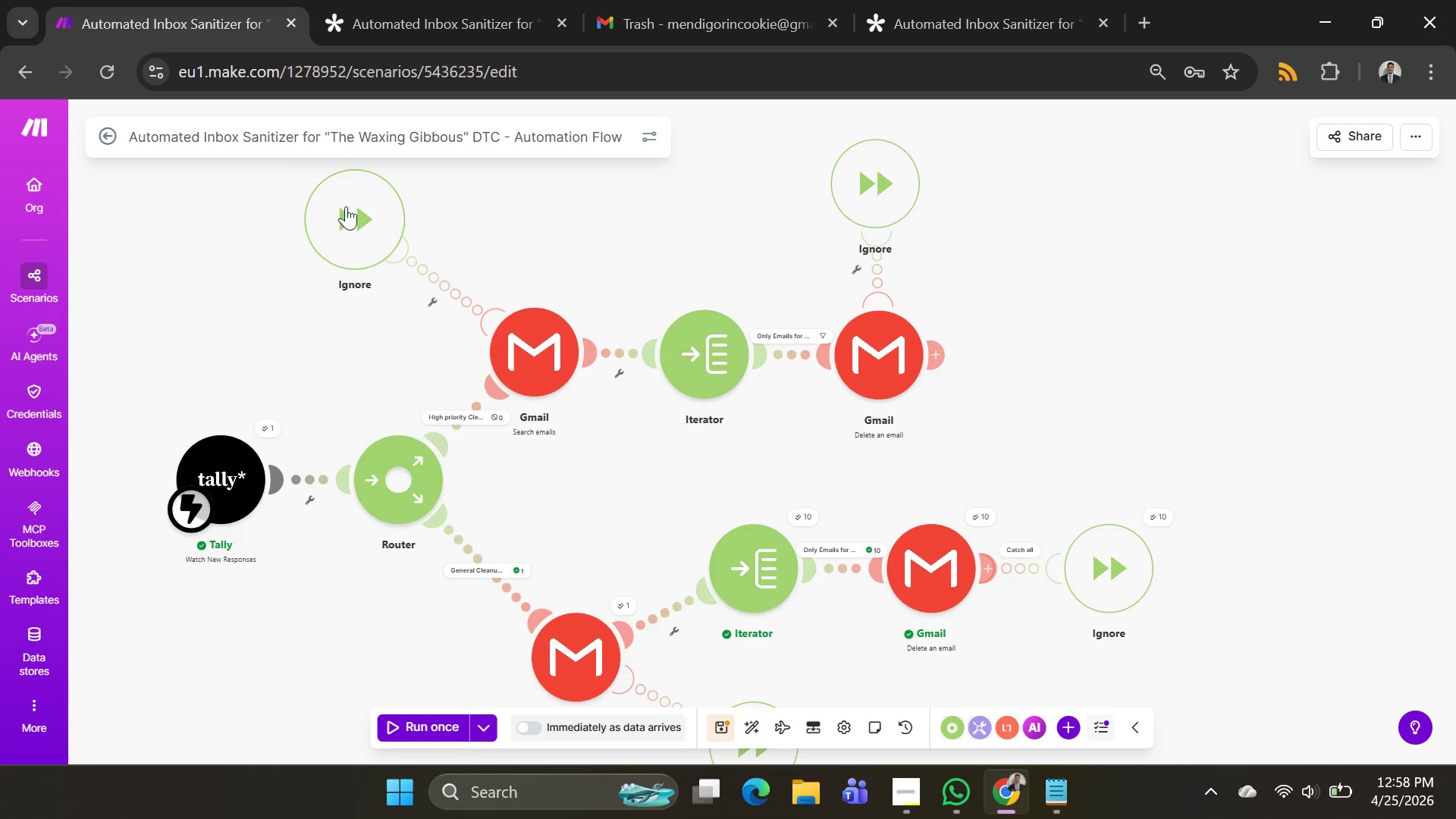 
left_click_drag(start_coordinate=[362, 209], to_coordinate=[547, 172])
 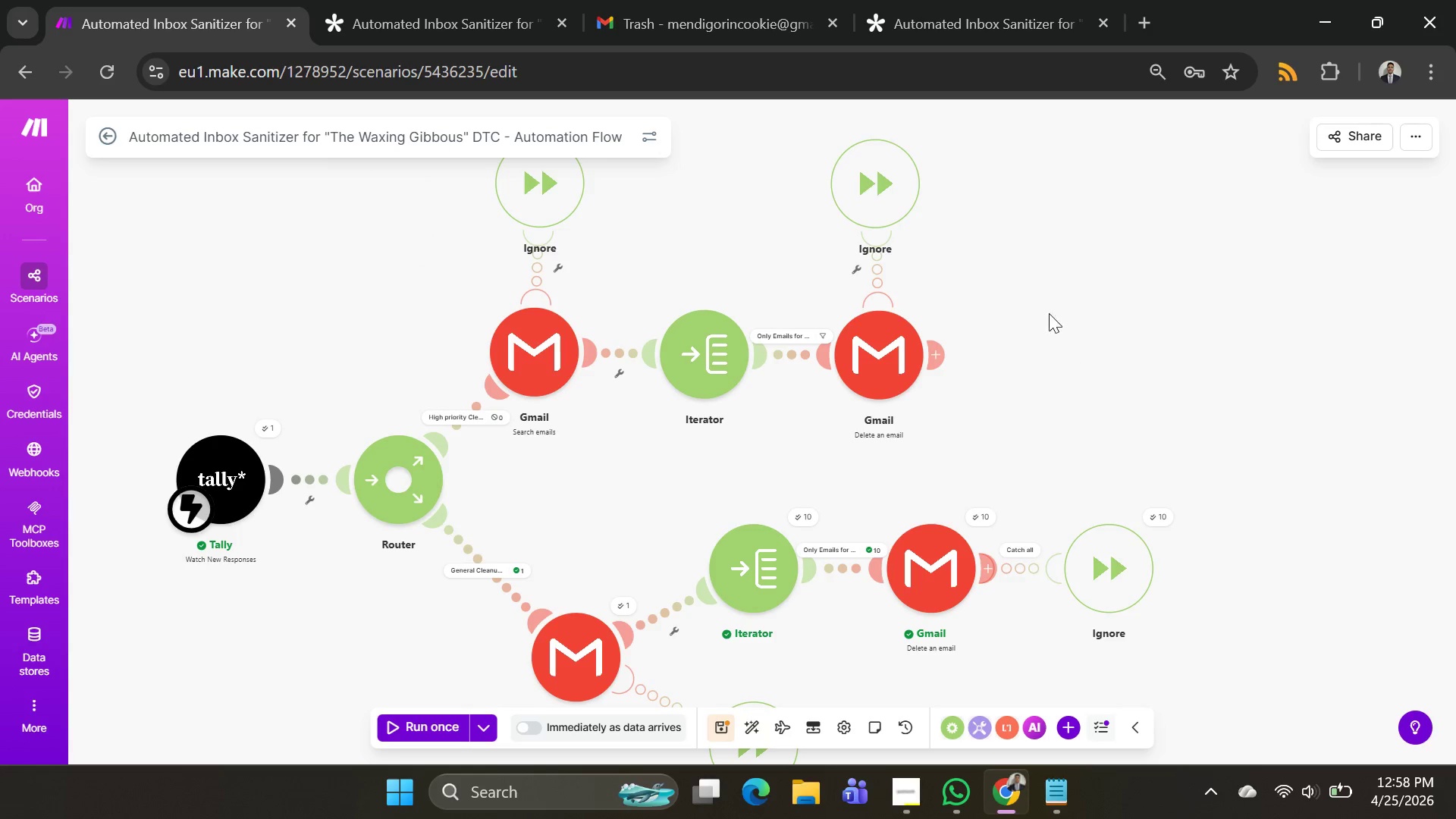 
scroll: coordinate [1030, 236], scroll_direction: down, amount: 2.0
 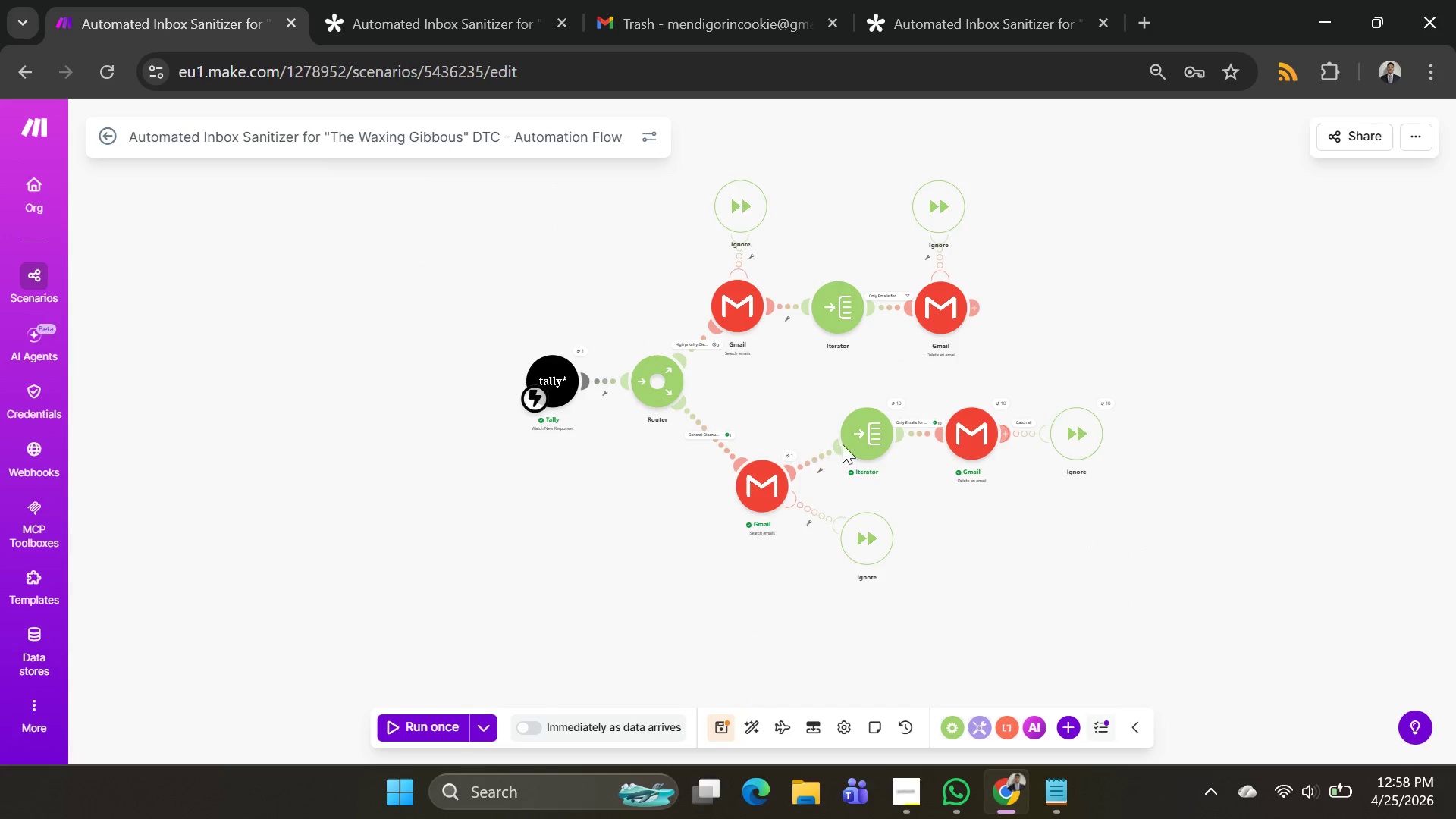 
left_click_drag(start_coordinate=[871, 447], to_coordinate=[865, 471])
 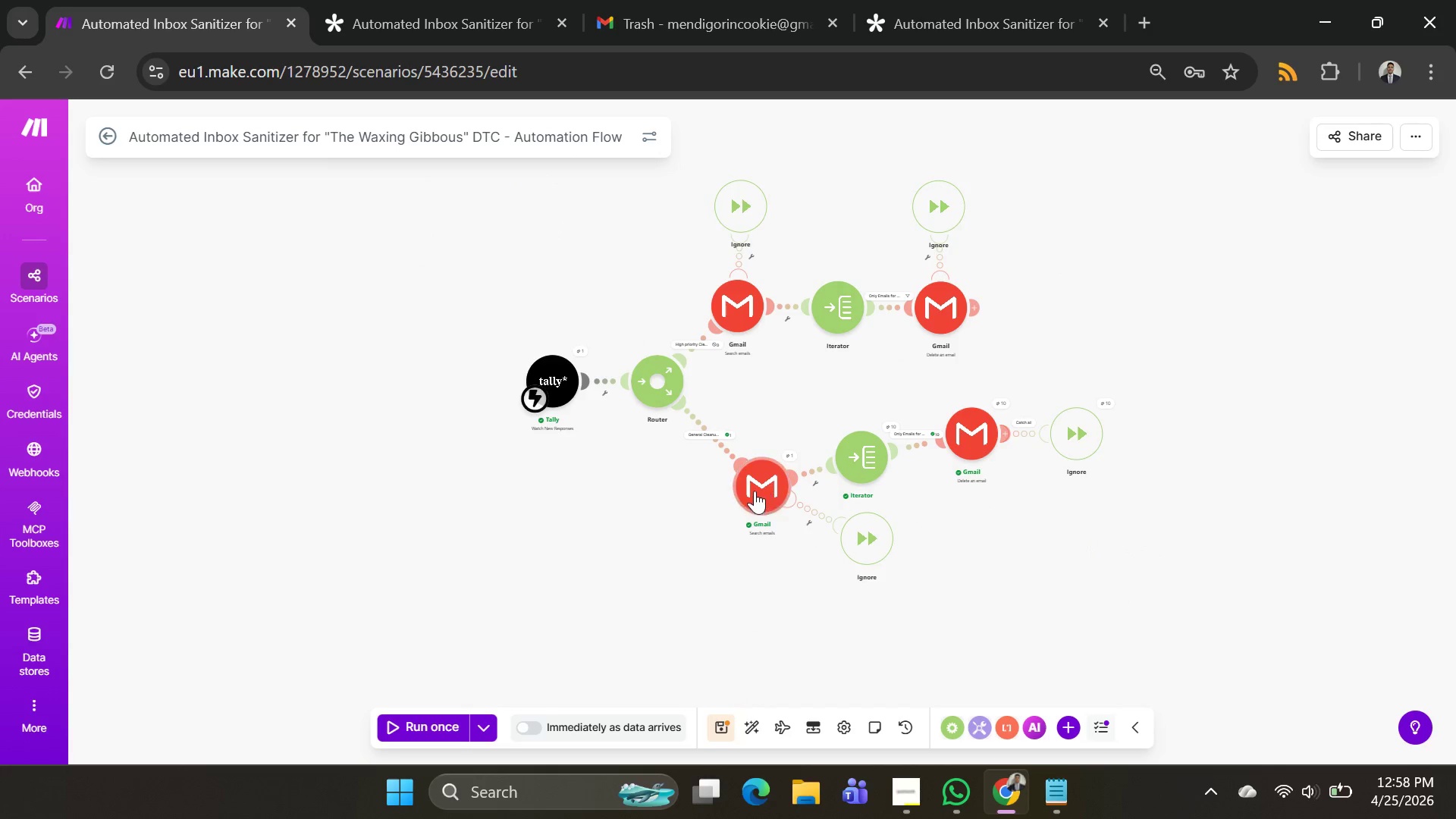 
left_click_drag(start_coordinate=[756, 478], to_coordinate=[726, 445])
 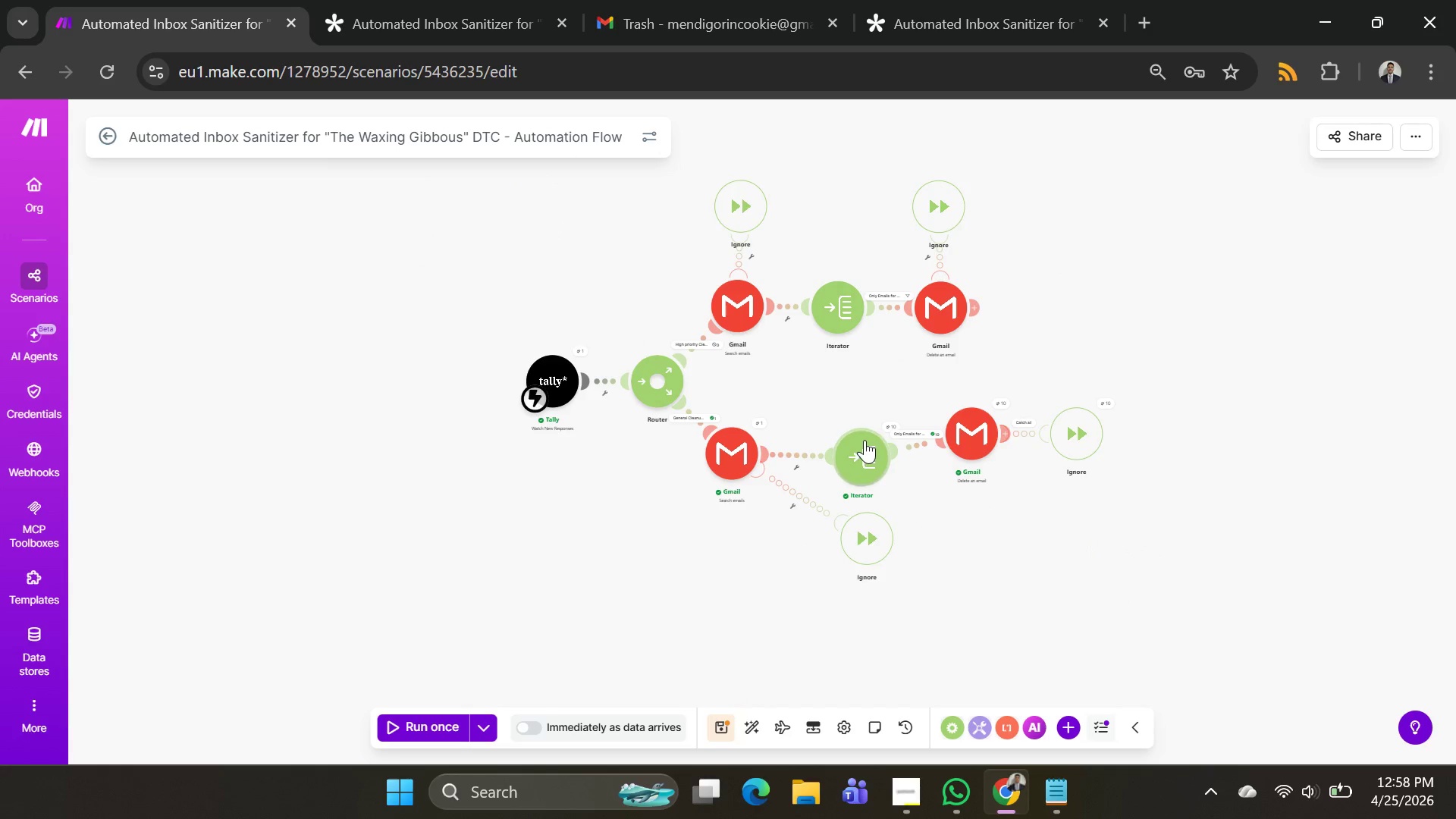 
left_click_drag(start_coordinate=[864, 440], to_coordinate=[836, 438])
 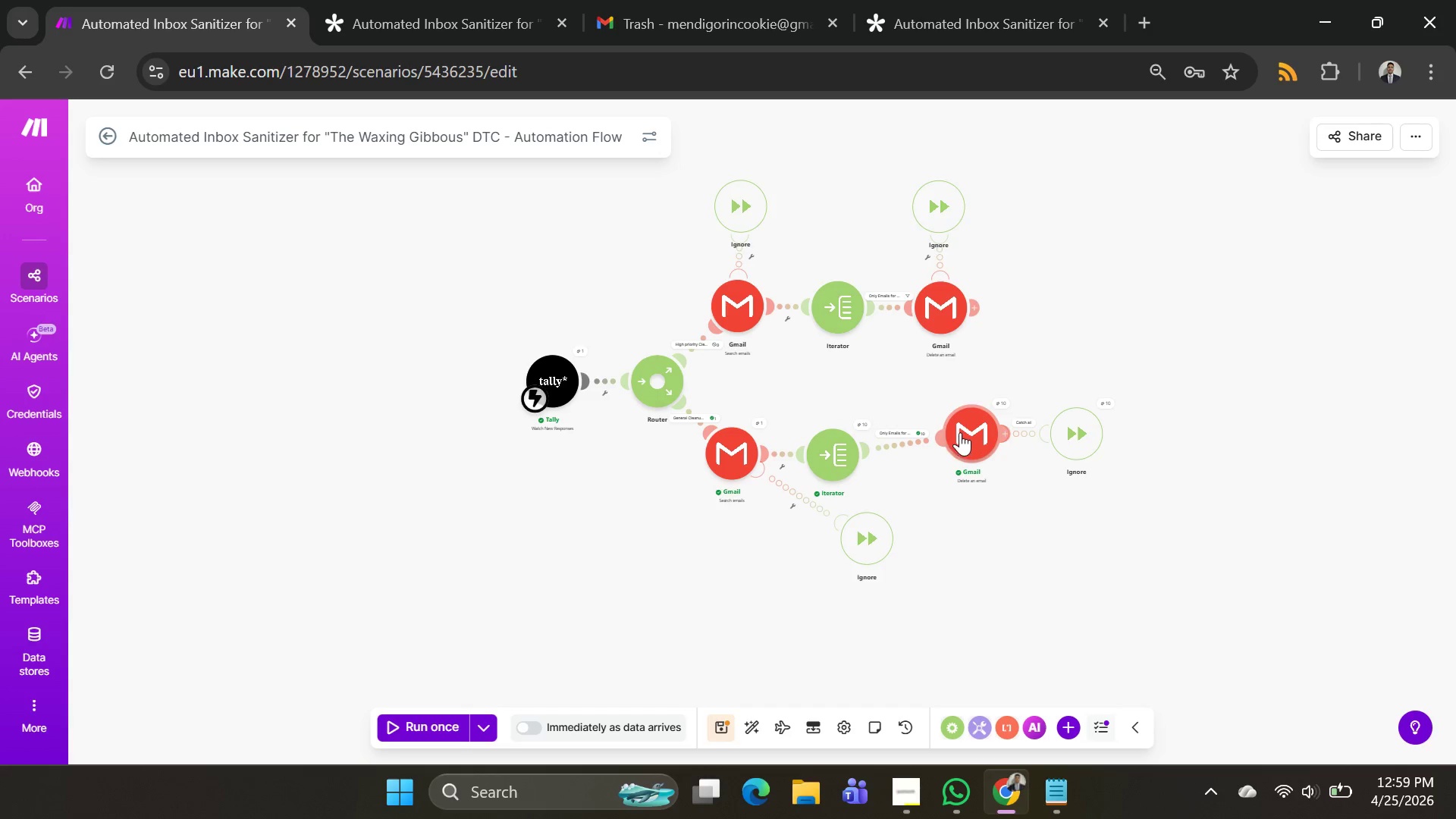 
left_click_drag(start_coordinate=[960, 432], to_coordinate=[924, 454])
 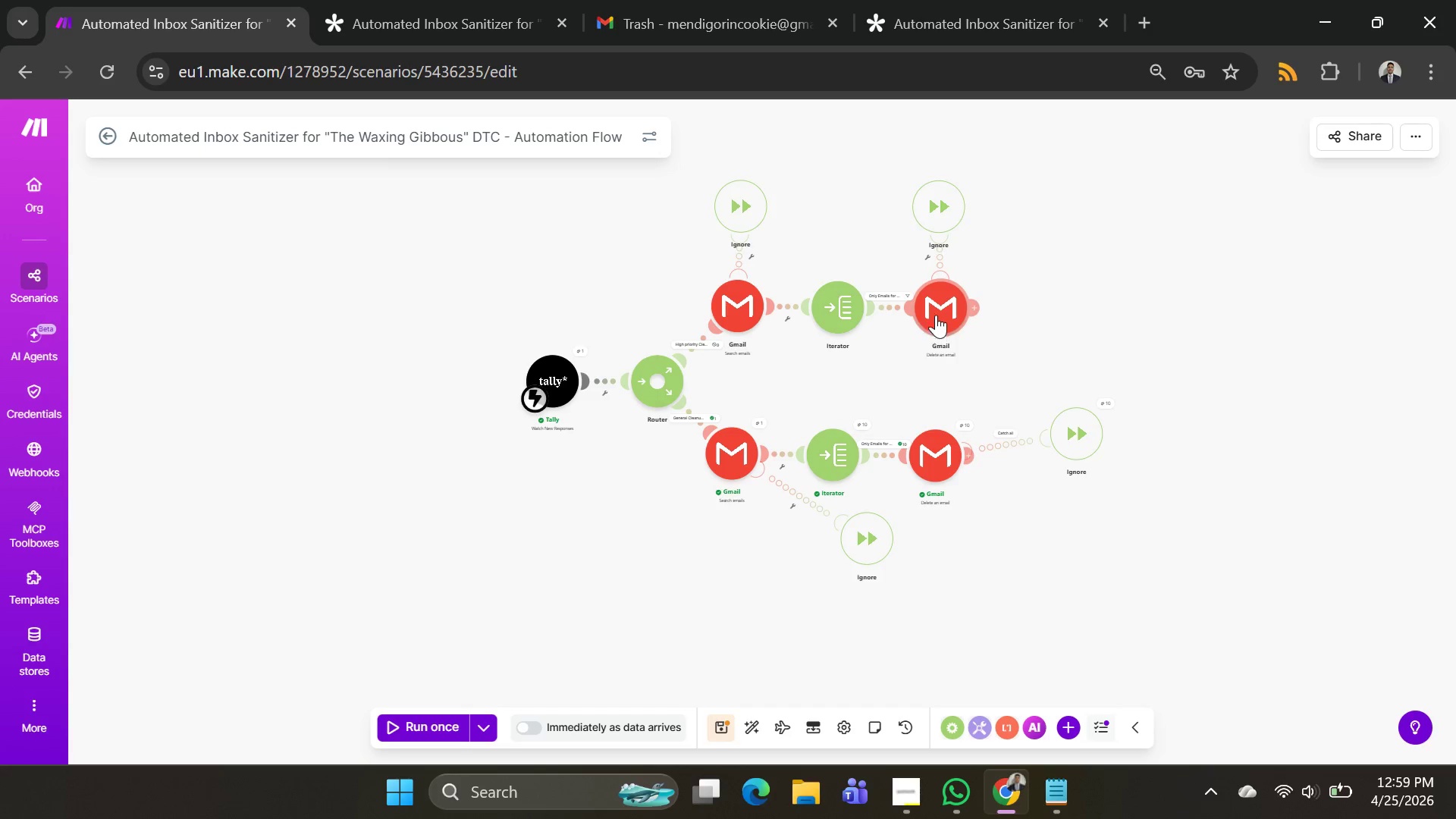 
left_click_drag(start_coordinate=[936, 314], to_coordinate=[932, 314])
 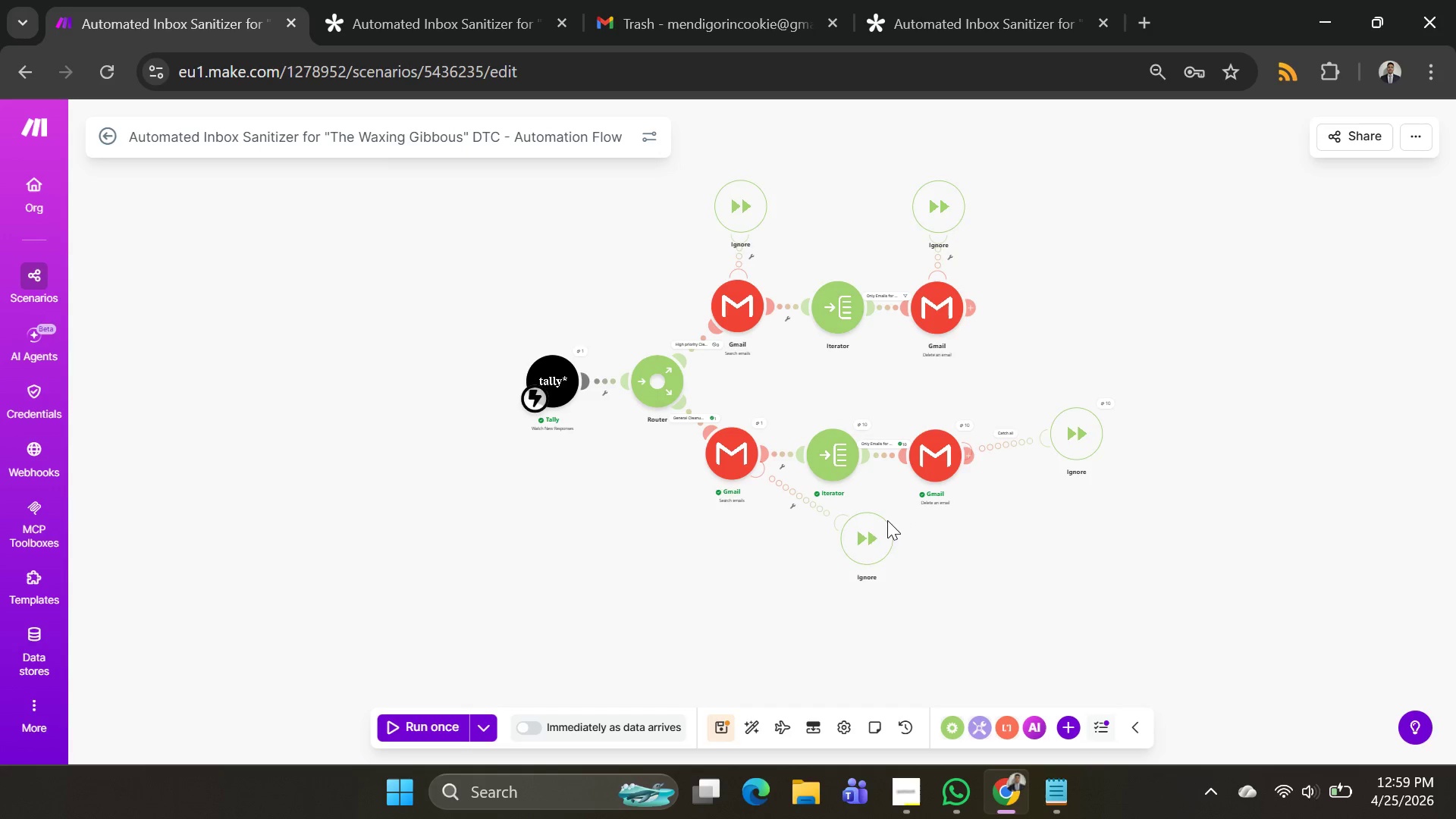 
left_click_drag(start_coordinate=[867, 545], to_coordinate=[730, 560])
 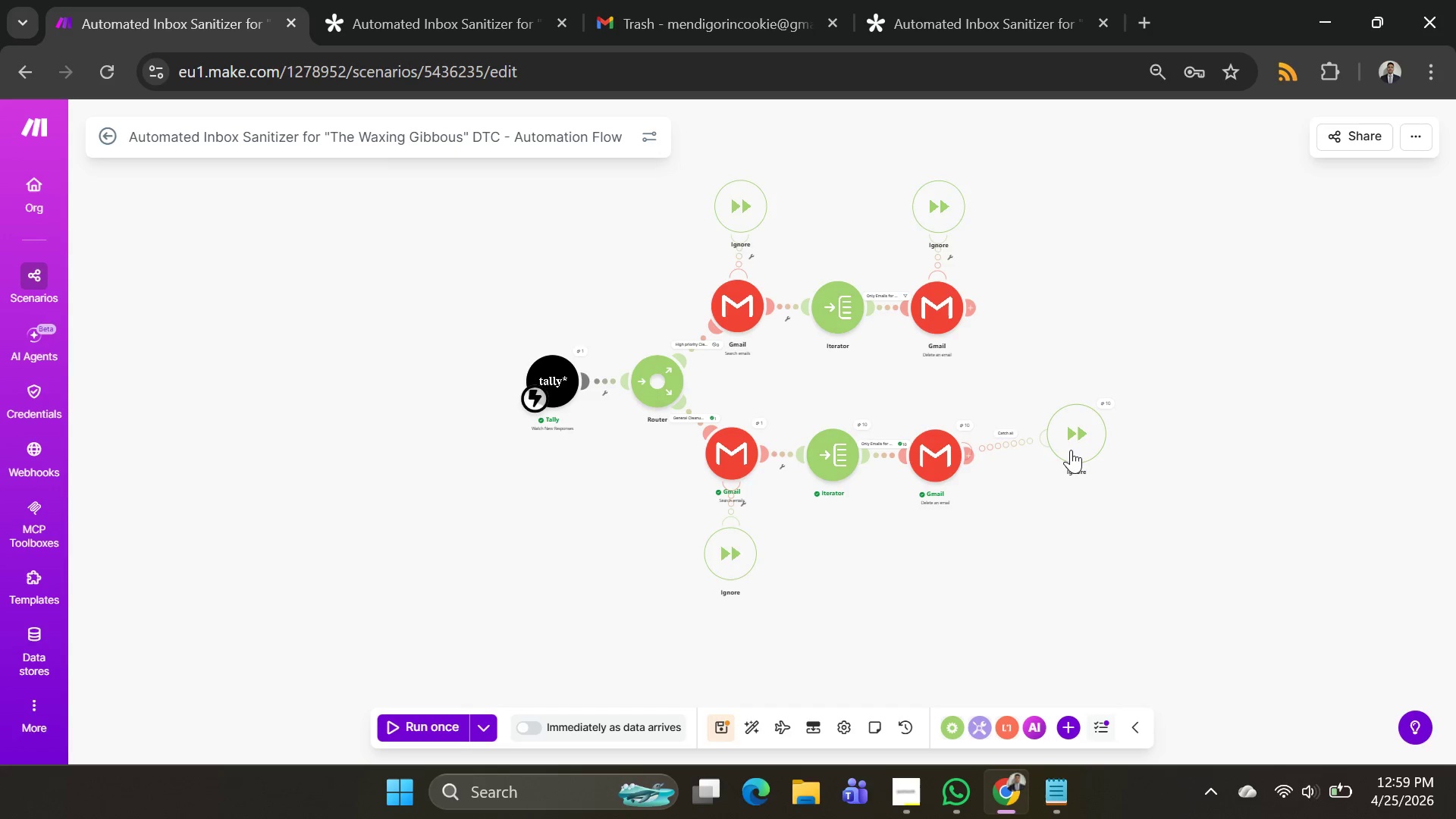 
left_click_drag(start_coordinate=[1070, 449], to_coordinate=[928, 568])
 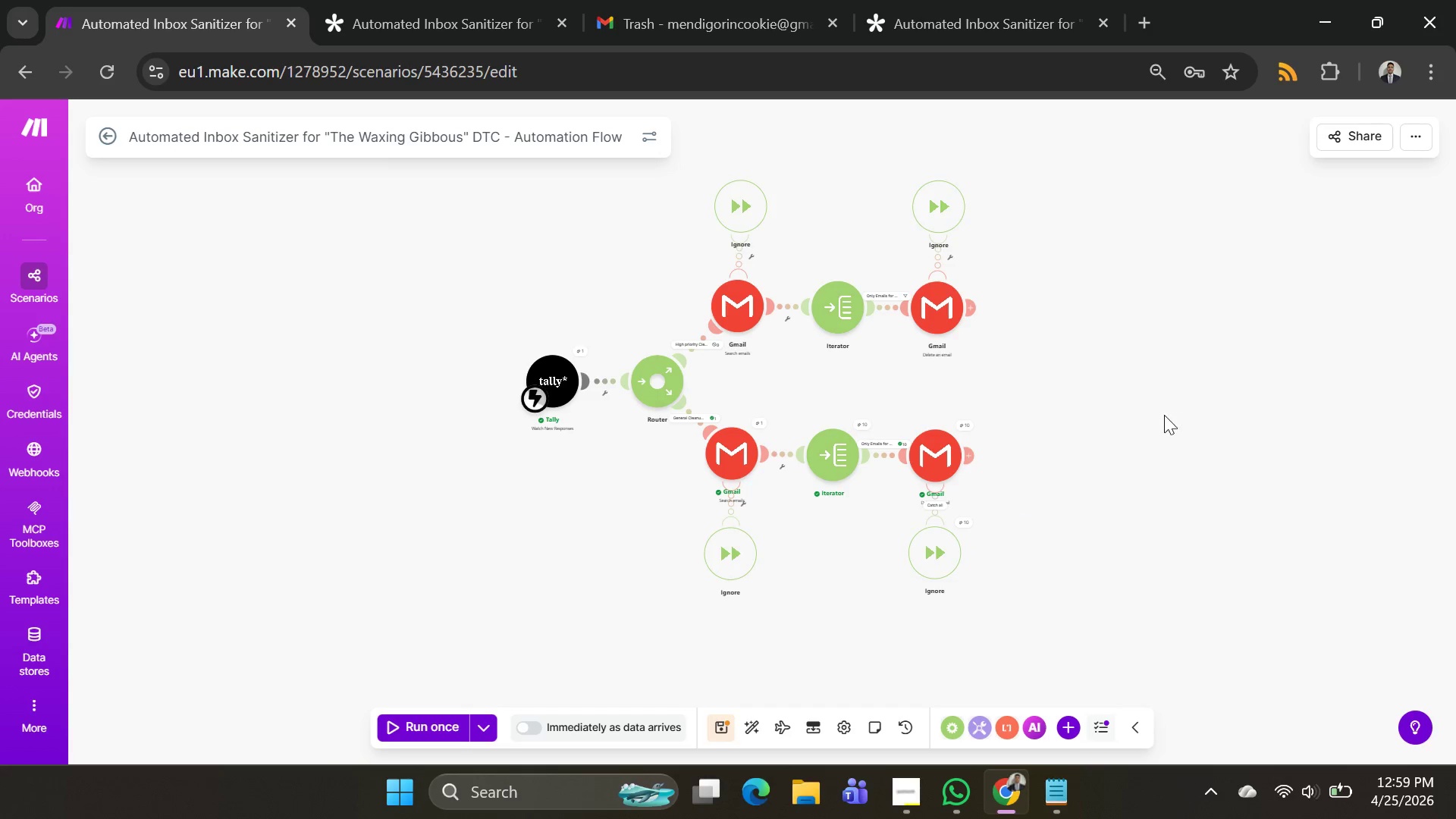 
scroll: coordinate [1163, 416], scroll_direction: up, amount: 1.0
 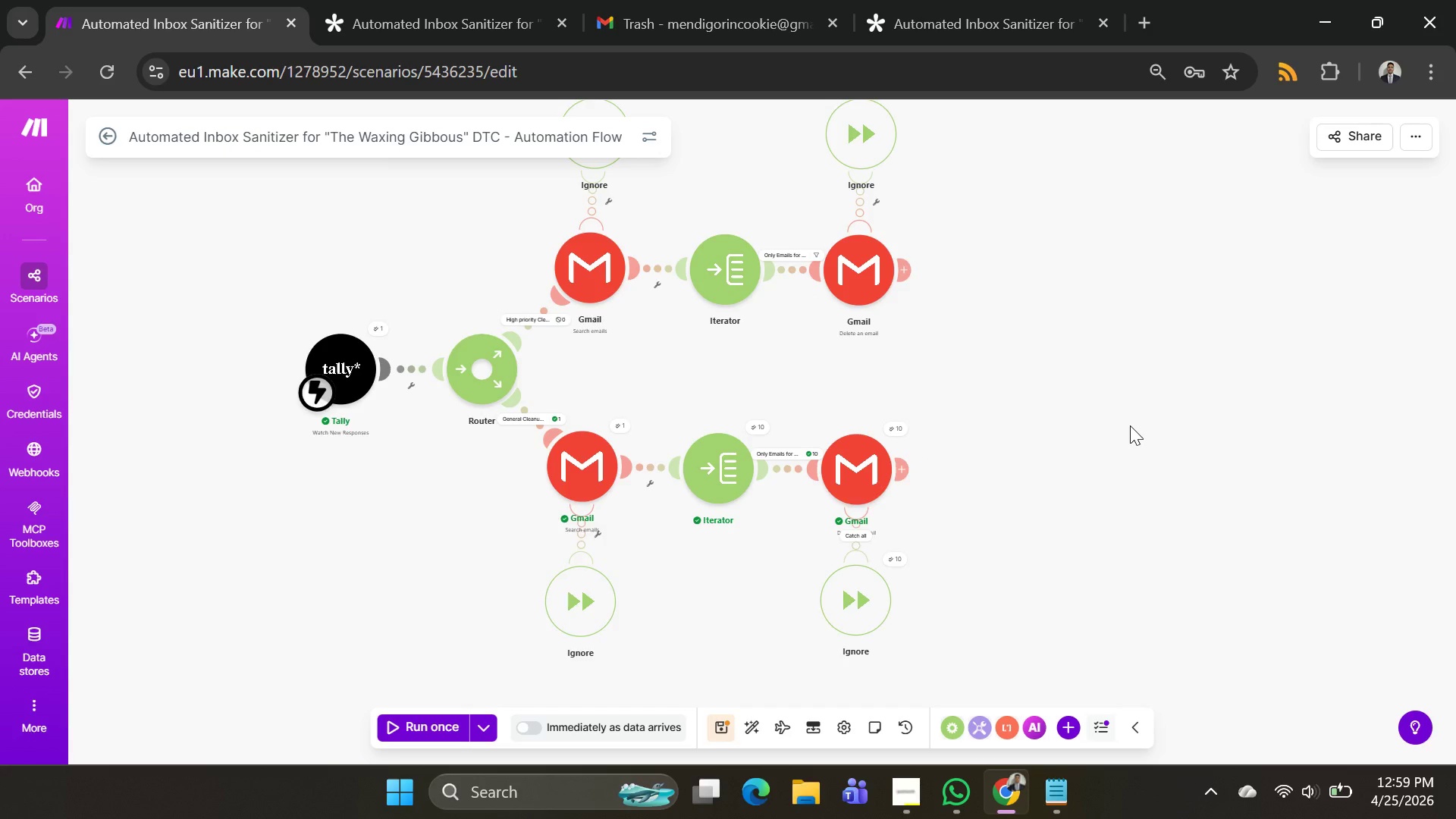 
left_click_drag(start_coordinate=[1130, 425], to_coordinate=[1263, 448])
 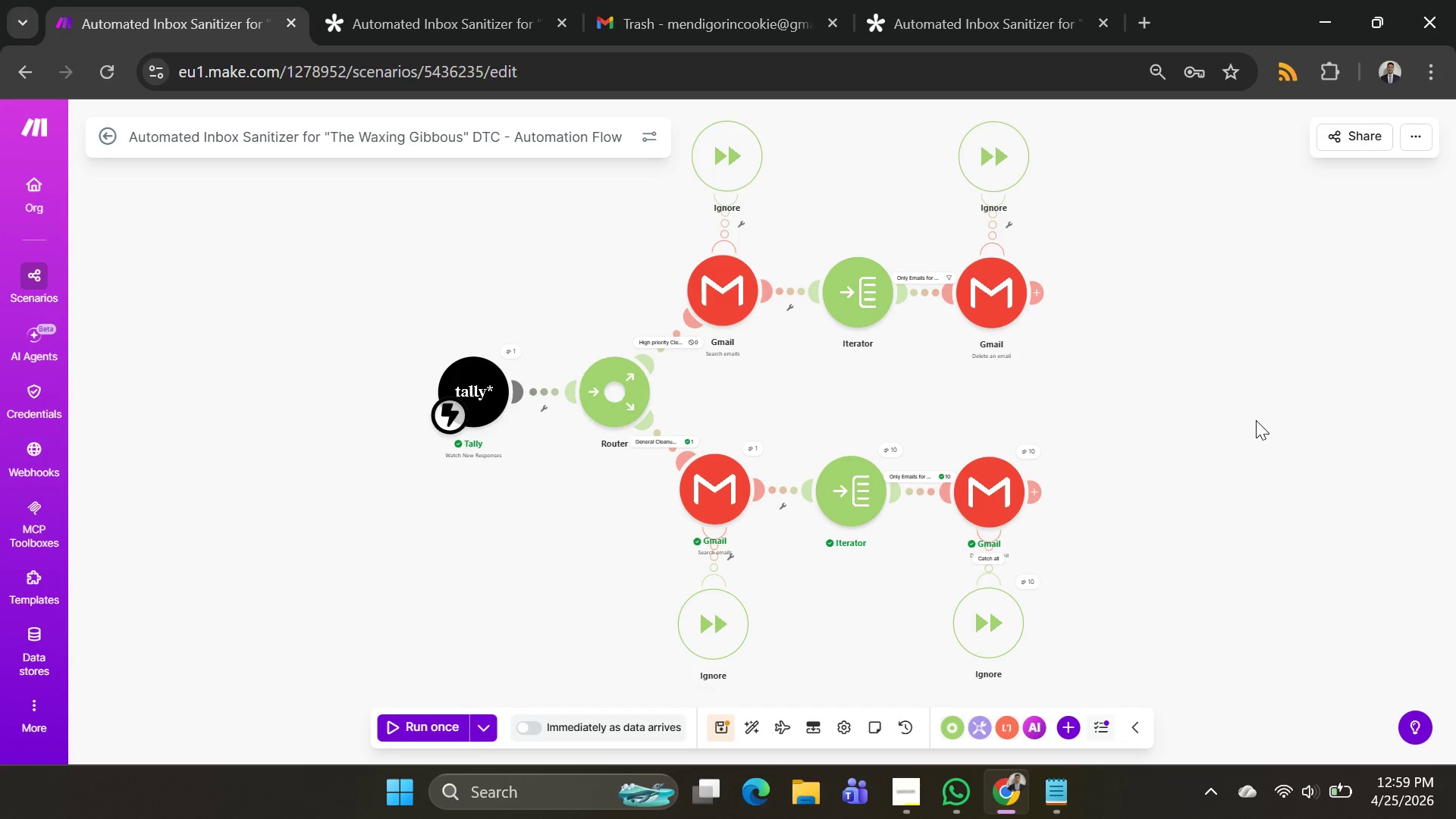 
wait(9.78)
 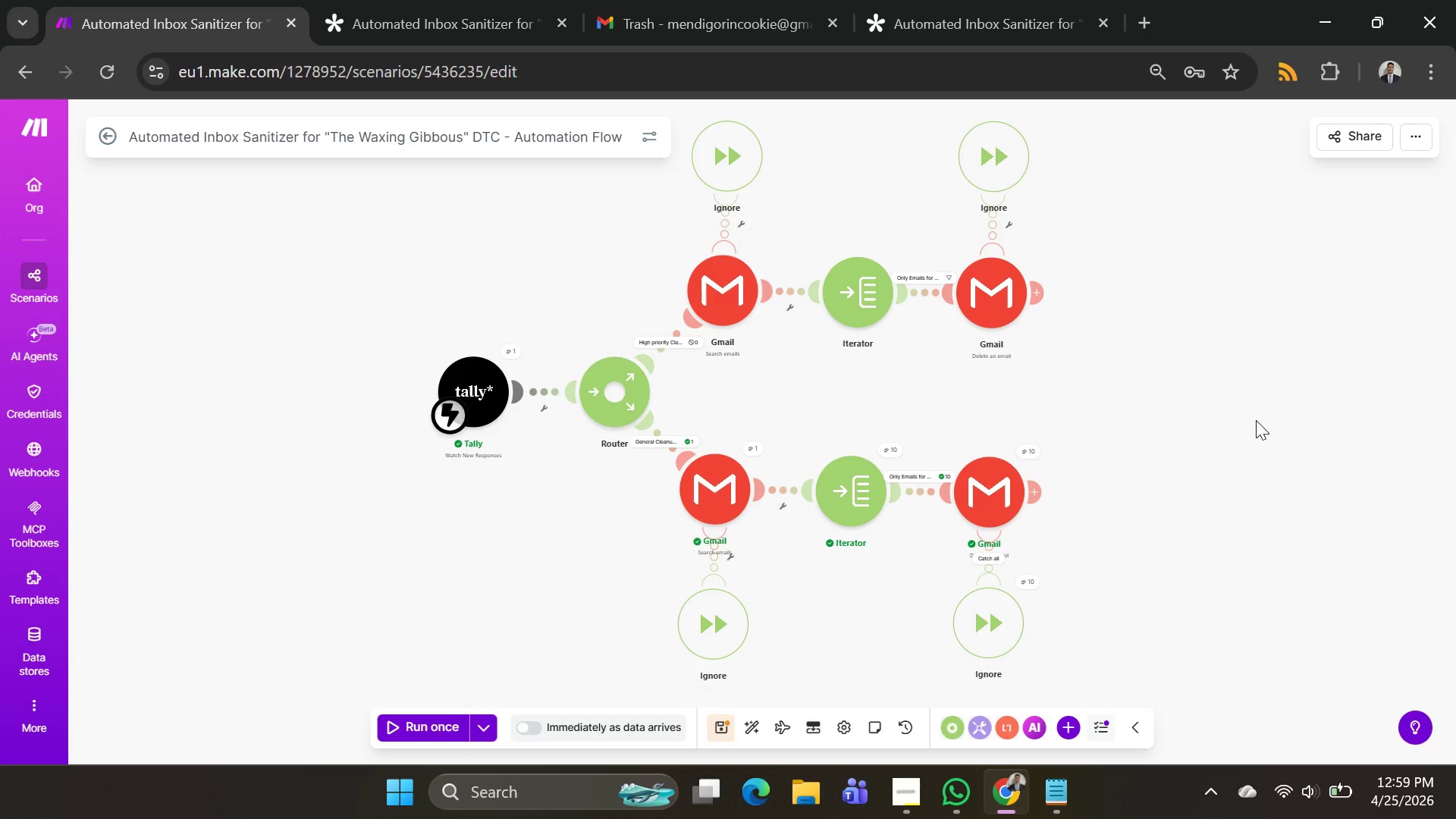 
left_click([1021, 444])
 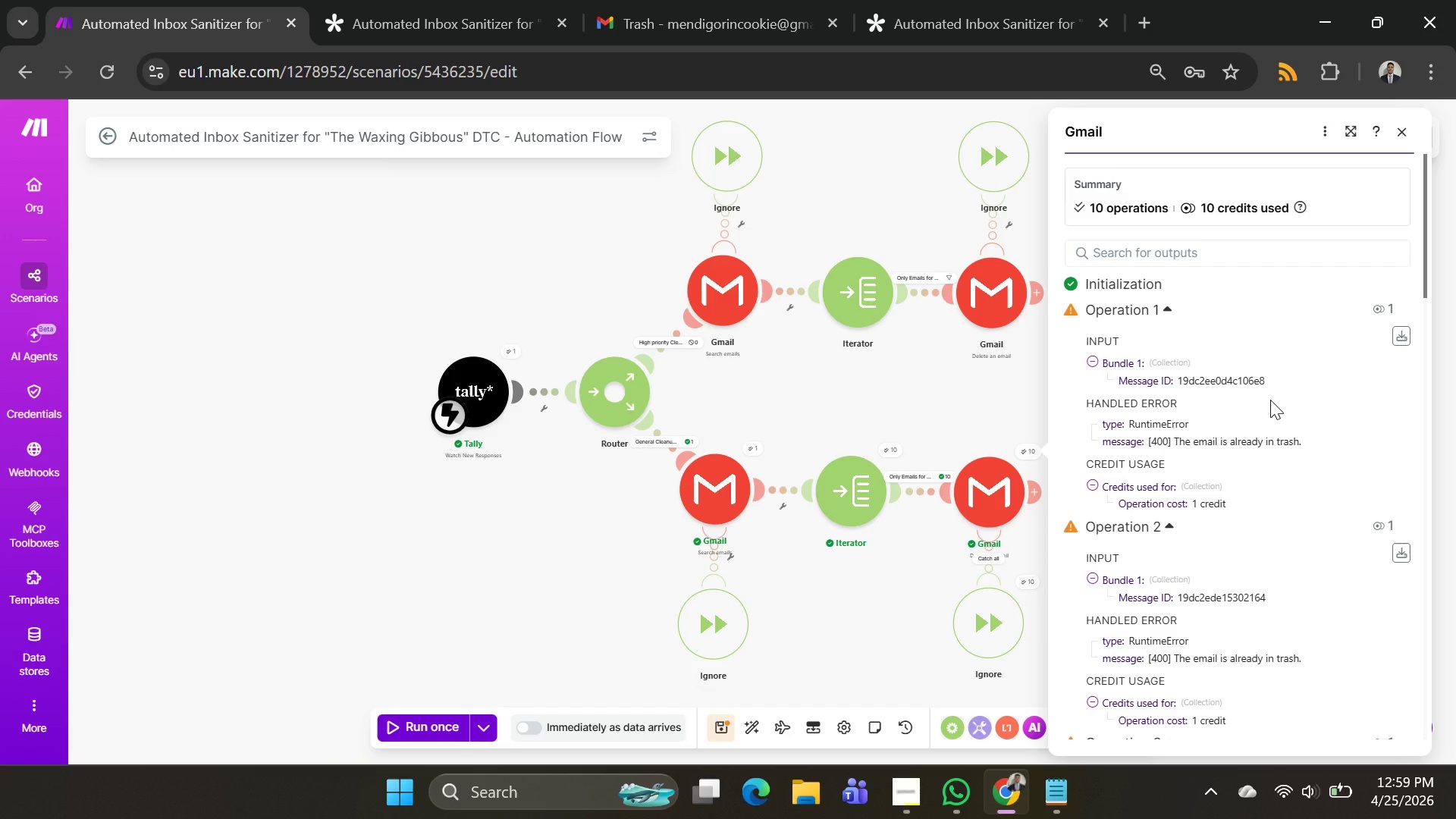 
scroll: coordinate [1266, 390], scroll_direction: up, amount: 1.0
 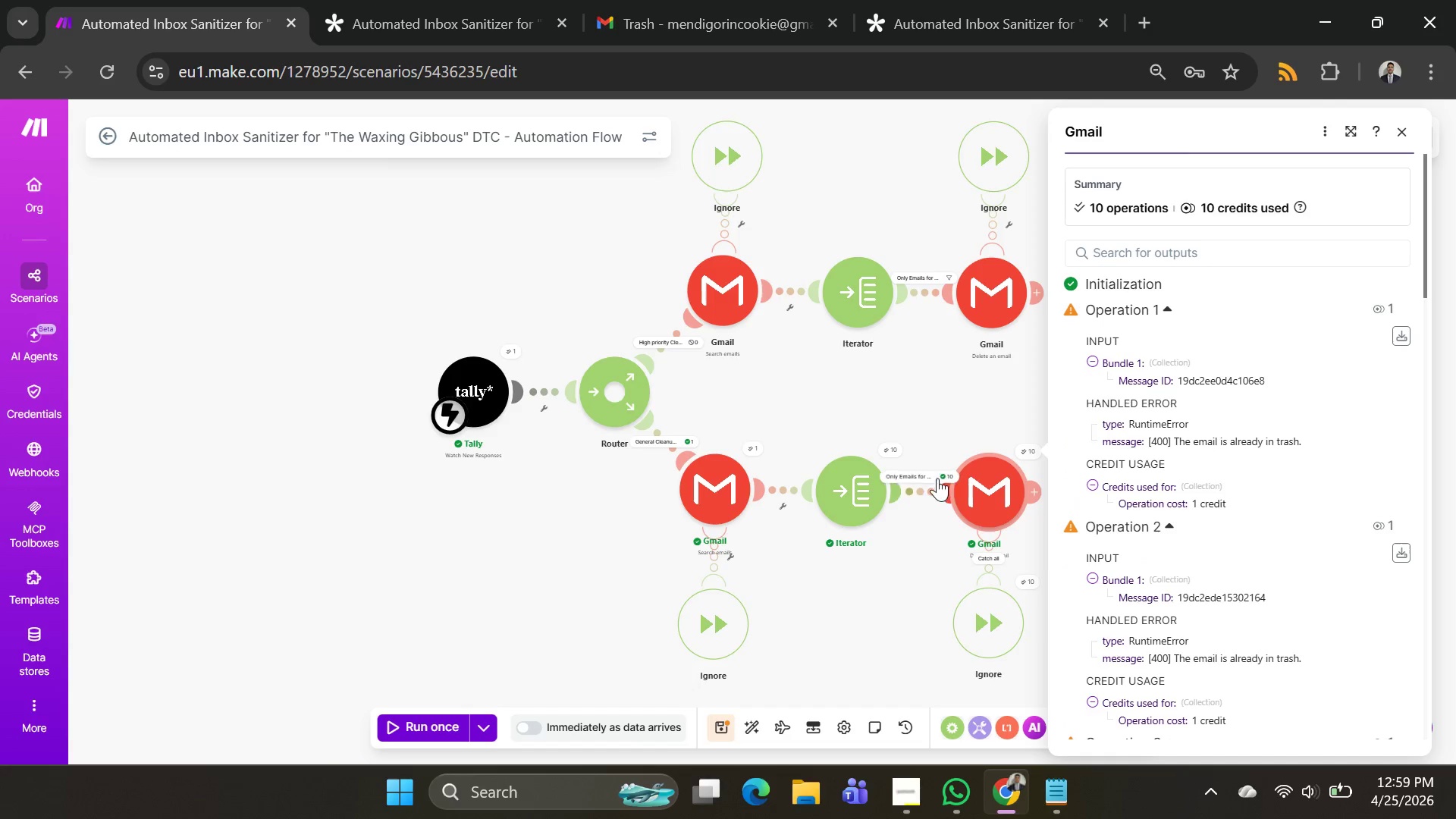 
left_click([937, 473])
 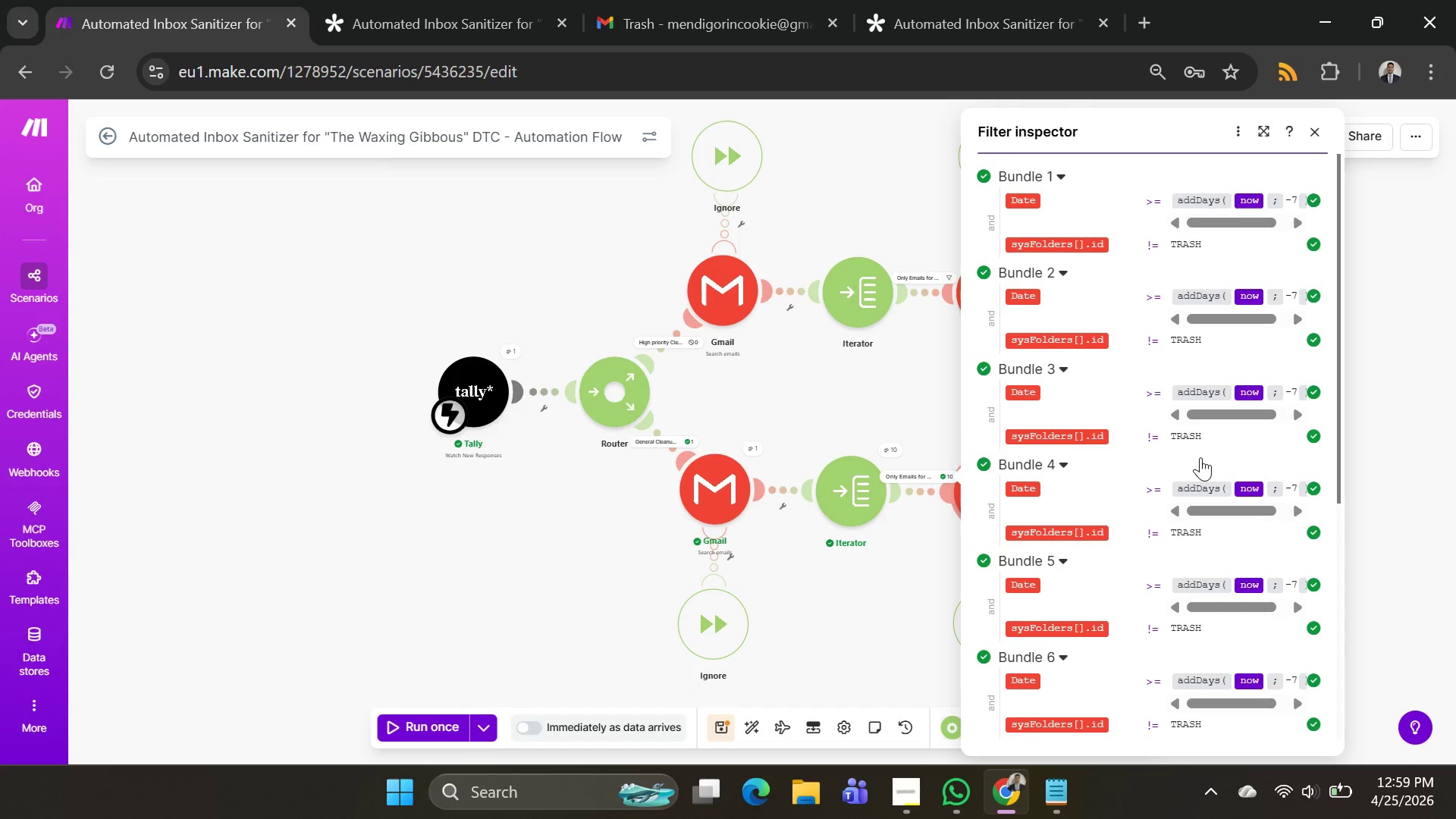 
scroll: coordinate [1194, 426], scroll_direction: down, amount: 1.0
 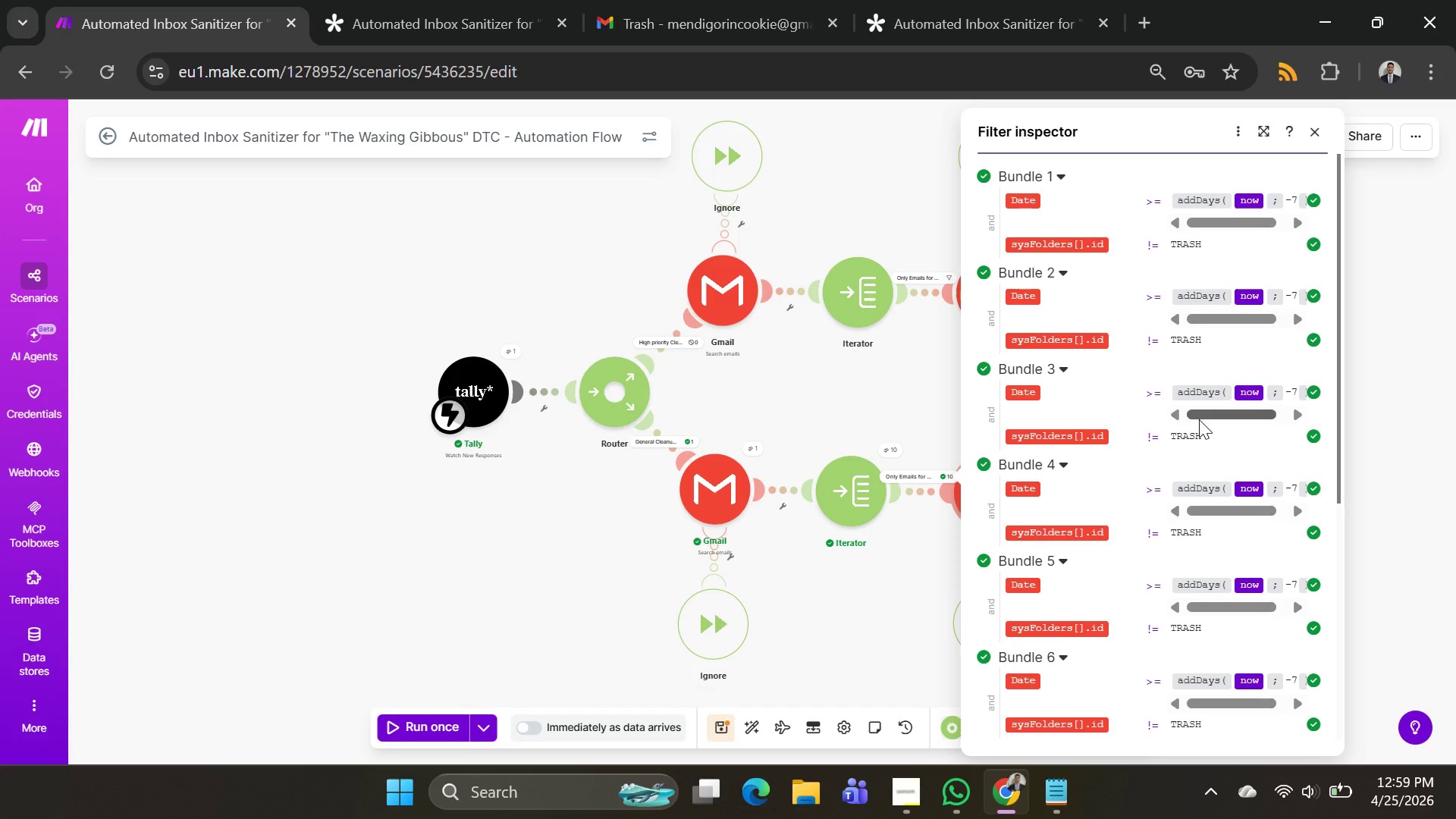 
wait(7.0)
 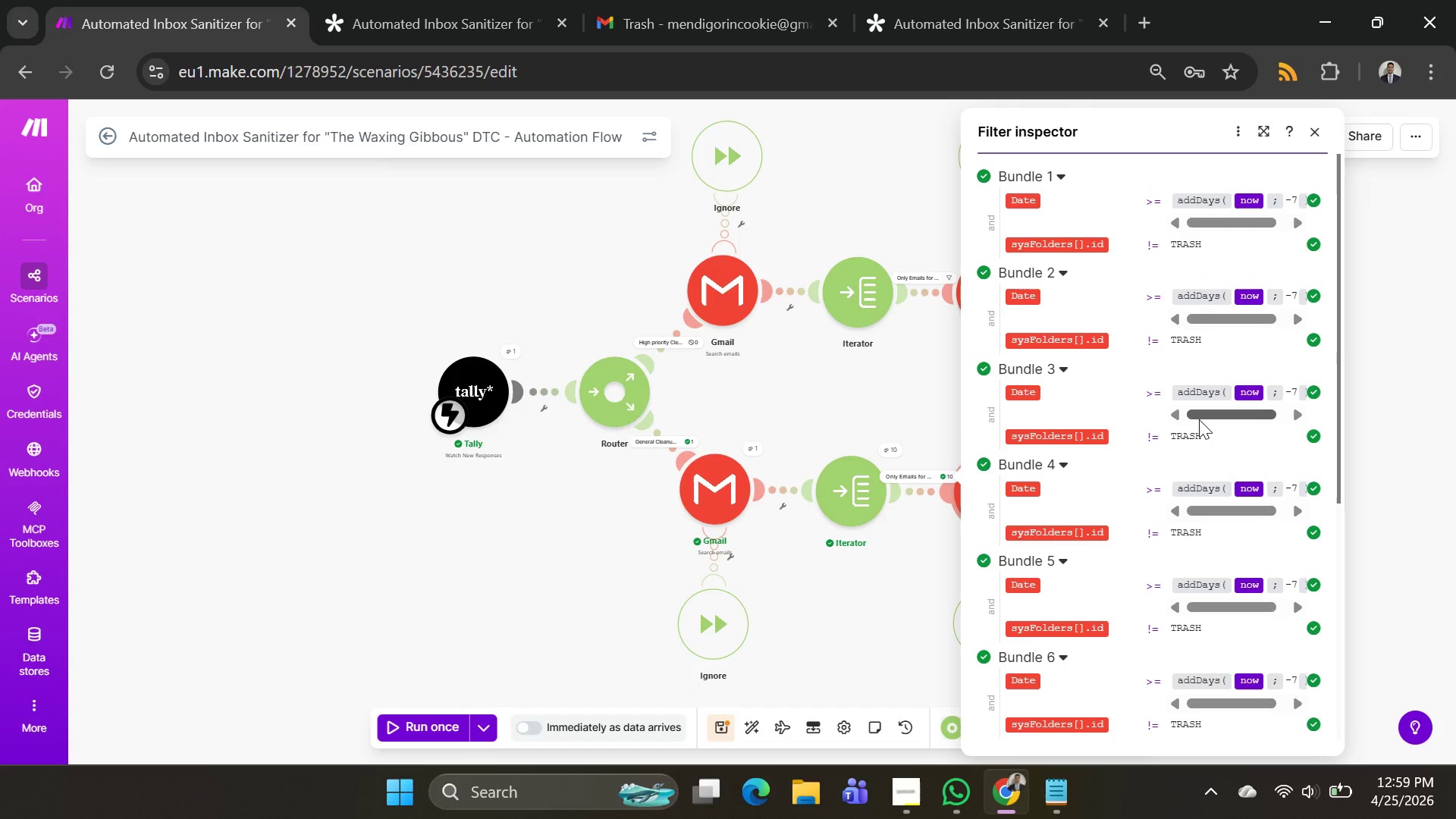 
scroll: coordinate [1128, 477], scroll_direction: up, amount: 5.0
 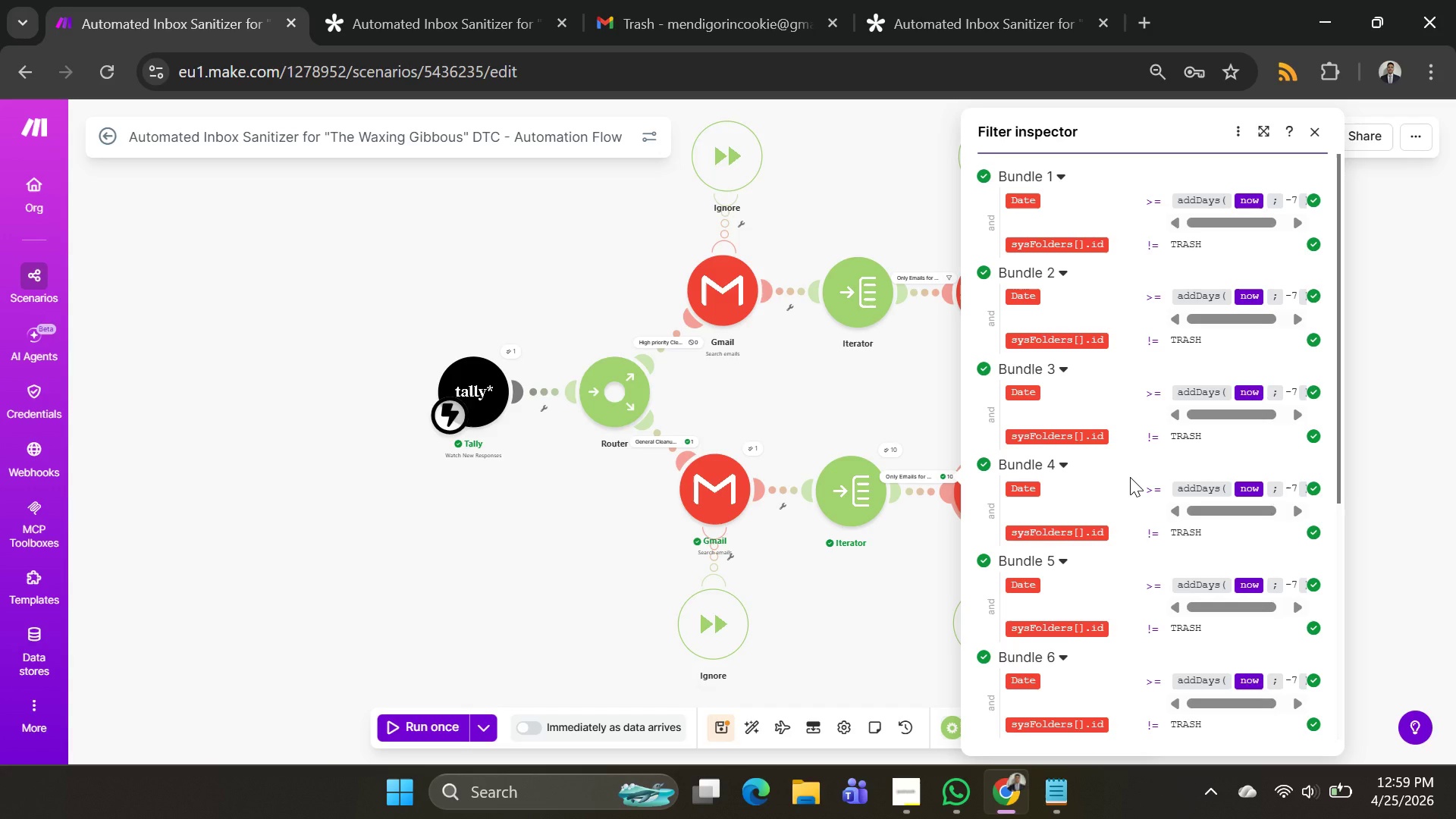 
wait(11.22)
 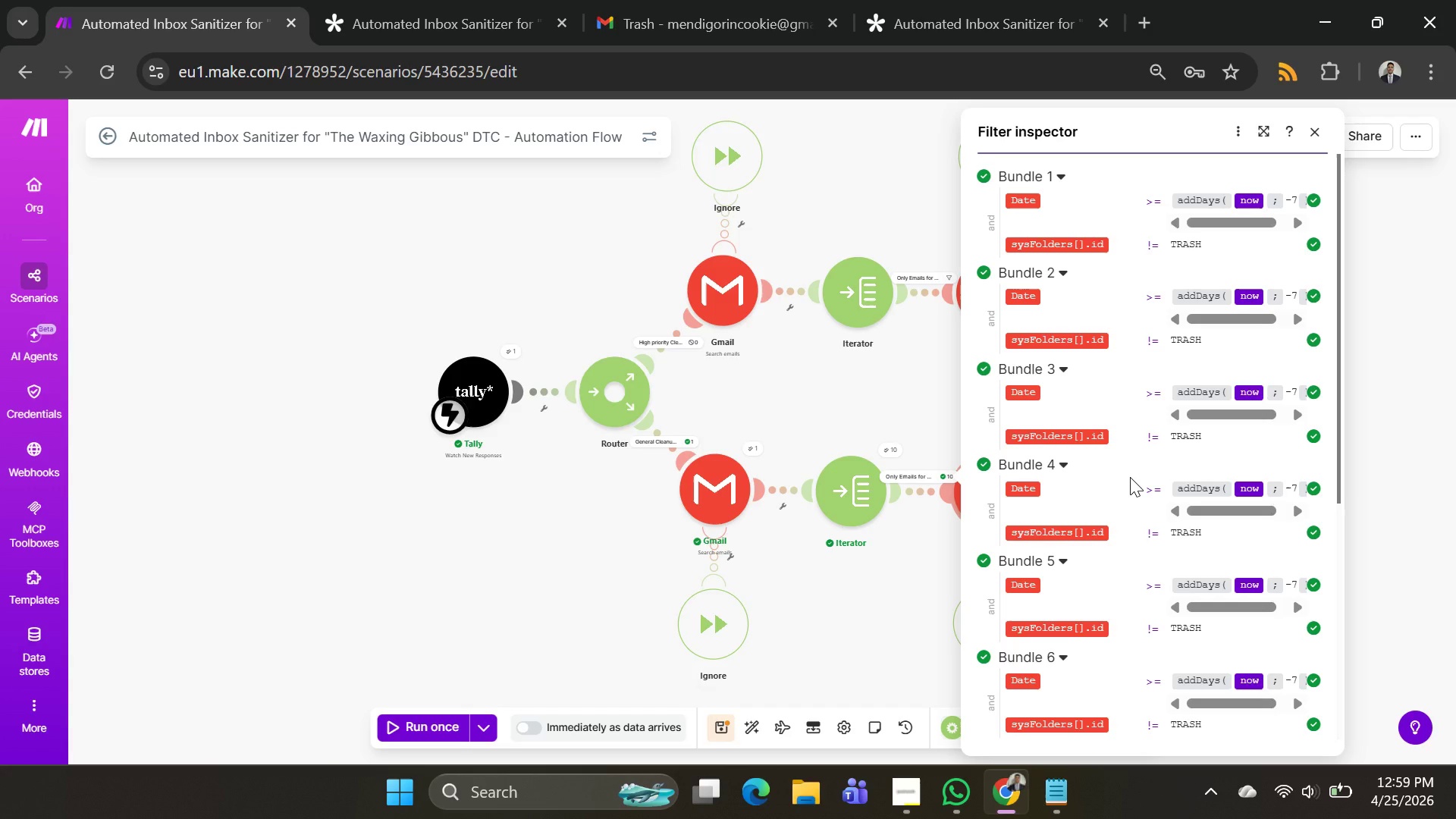 
left_click([795, 629])
 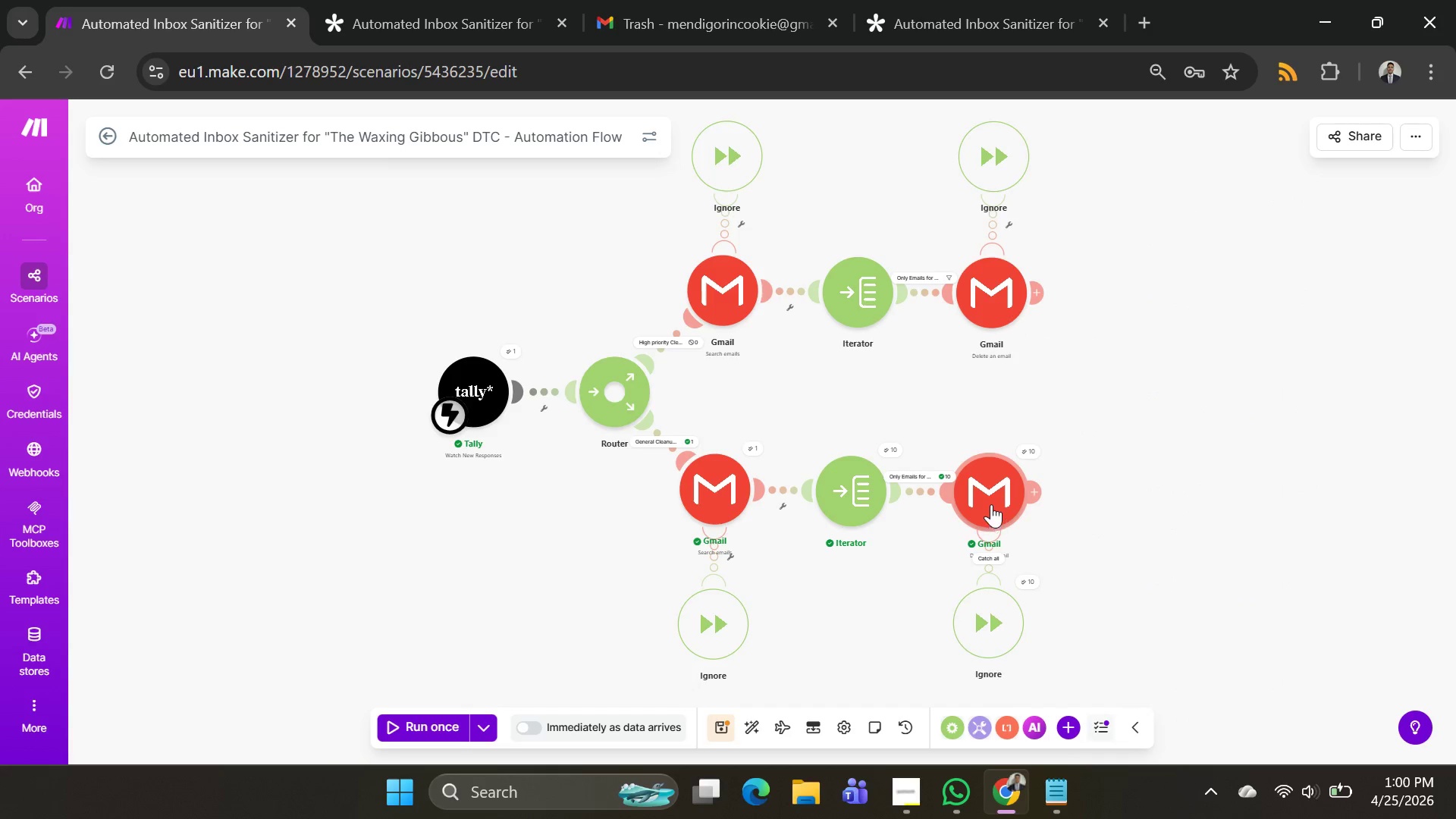 
left_click([991, 502])
 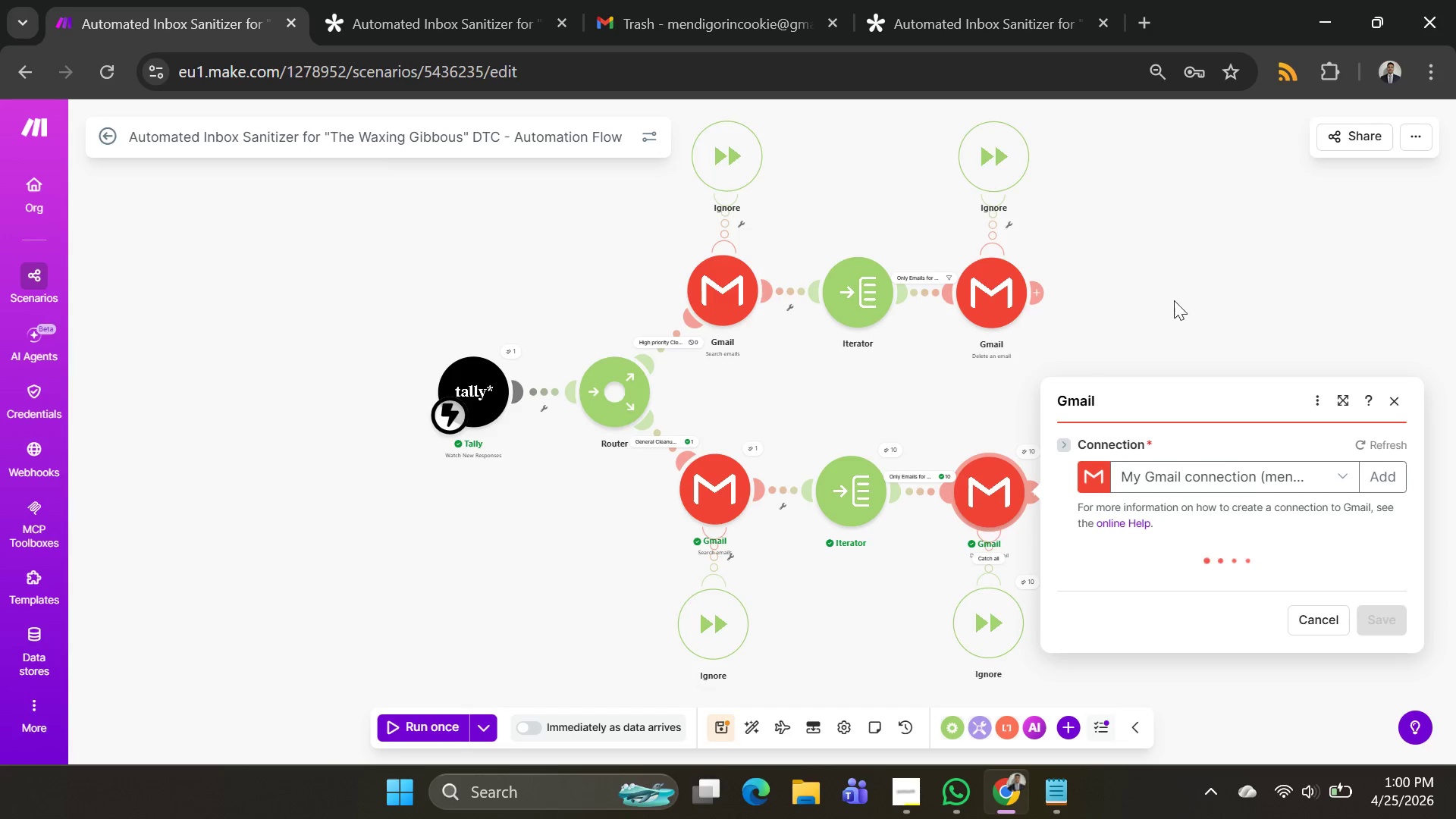 
left_click([1214, 218])
 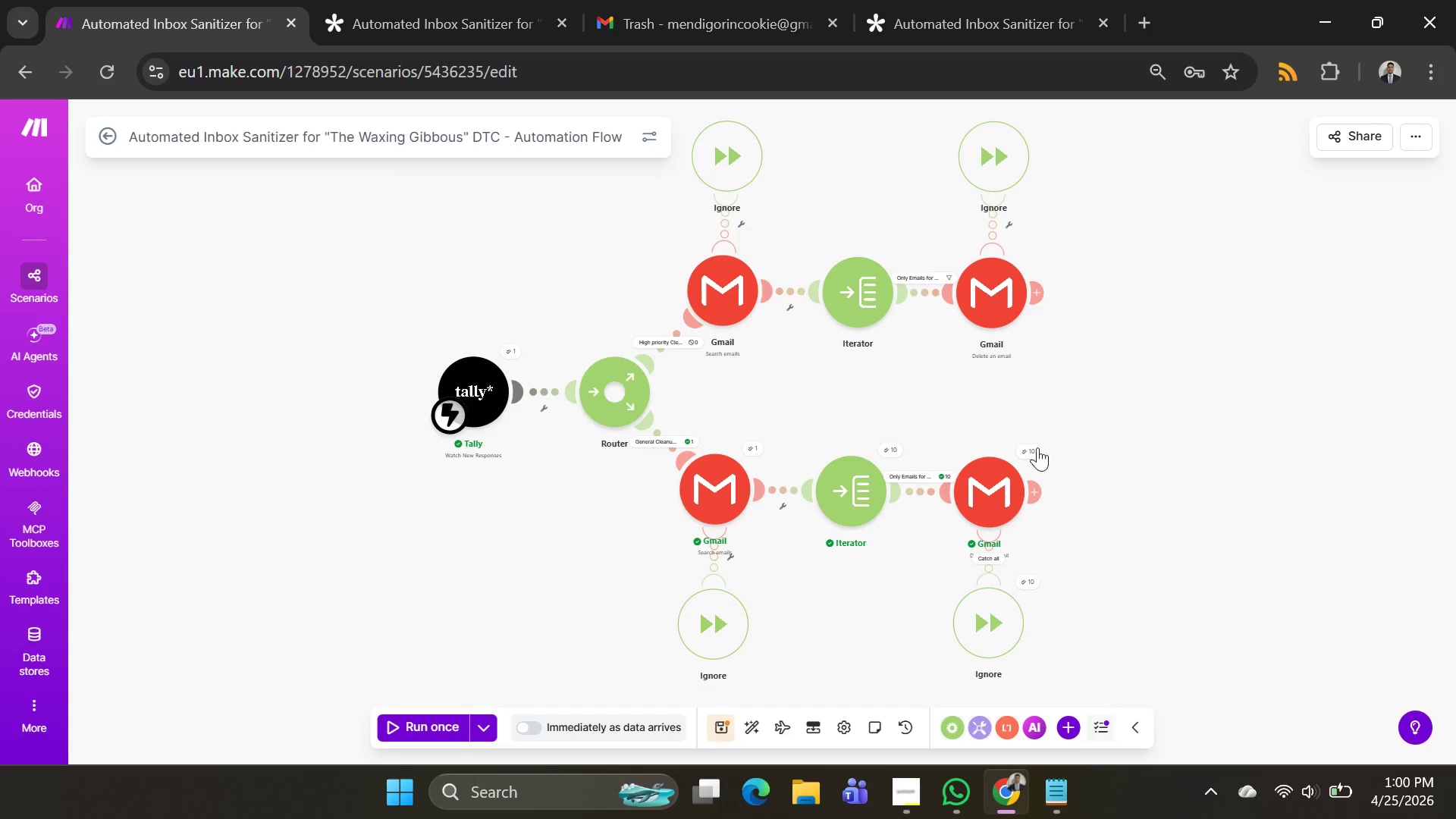 
left_click([1034, 450])
 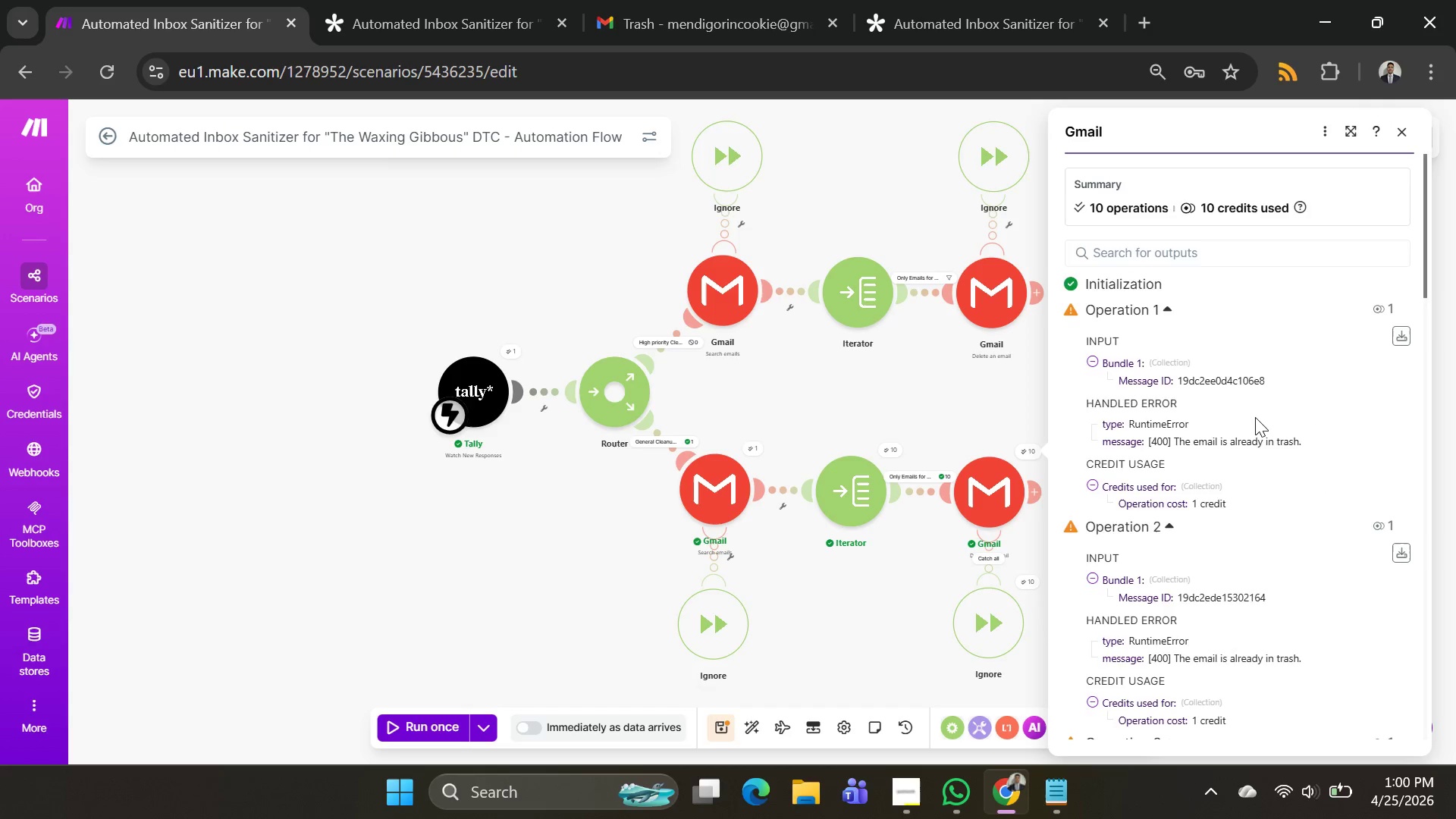 
scroll: coordinate [1255, 417], scroll_direction: down, amount: 1.0
 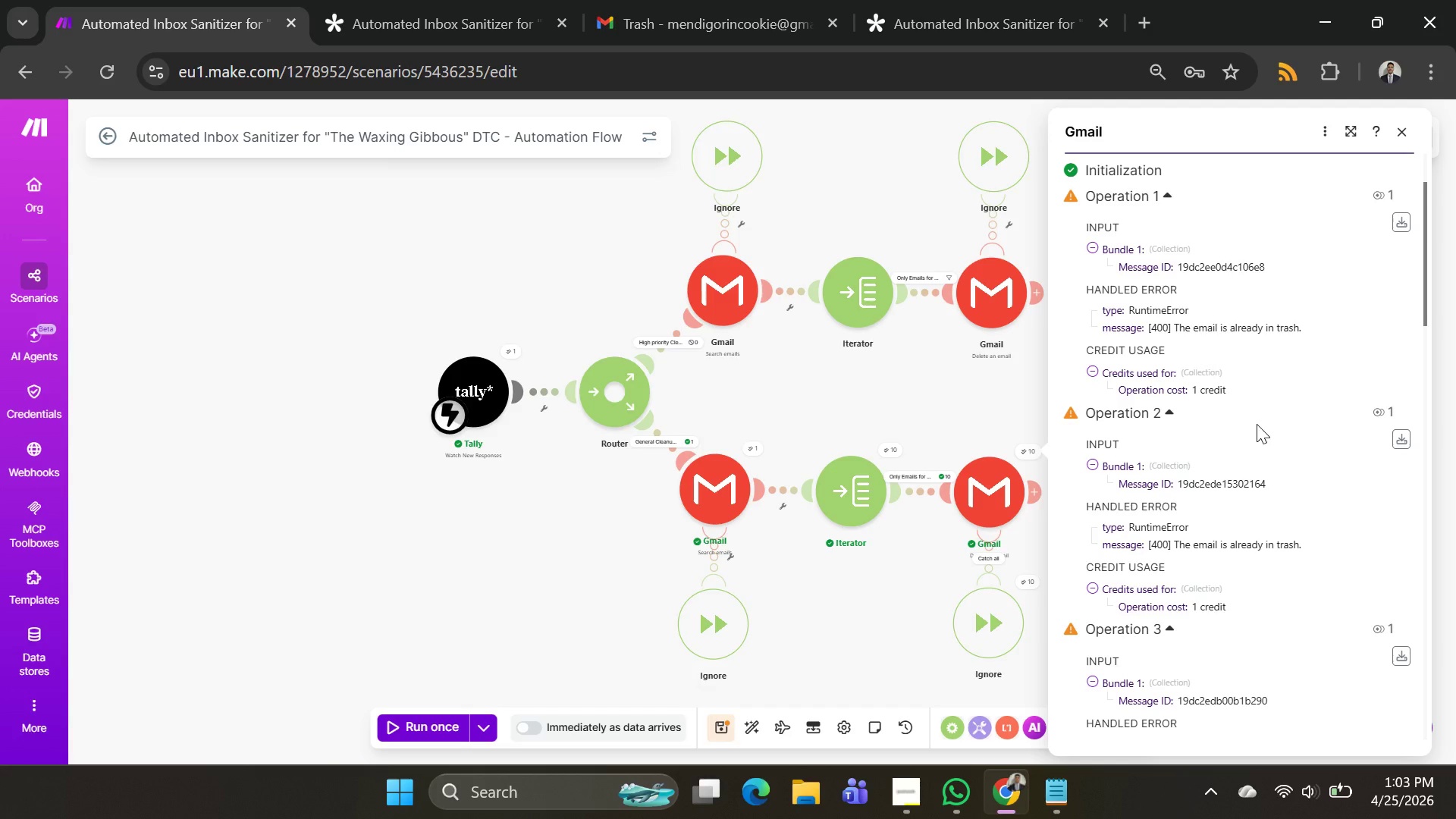 
wait(210.51)
 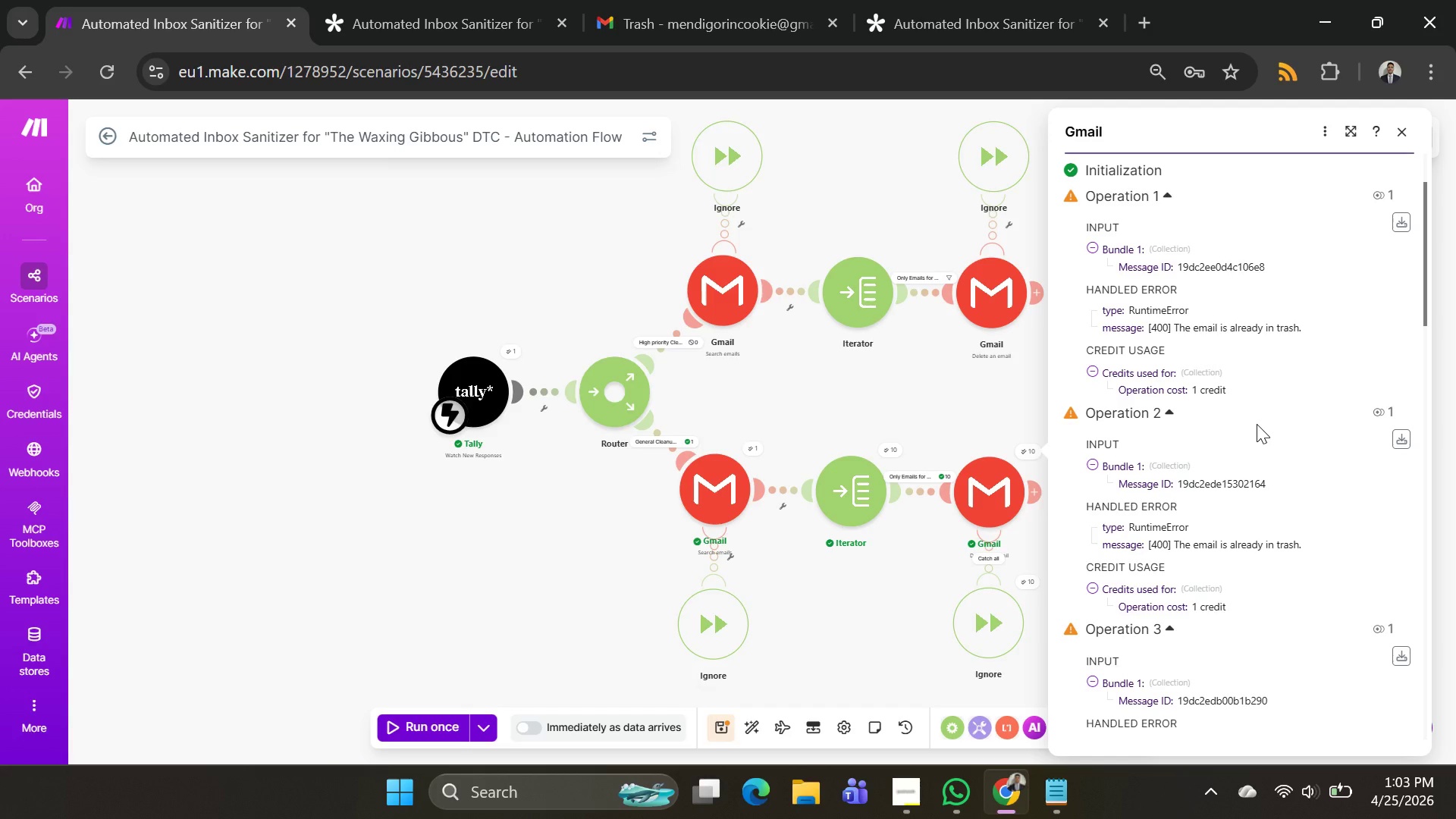 
left_click_drag(start_coordinate=[497, 259], to_coordinate=[406, 297])
 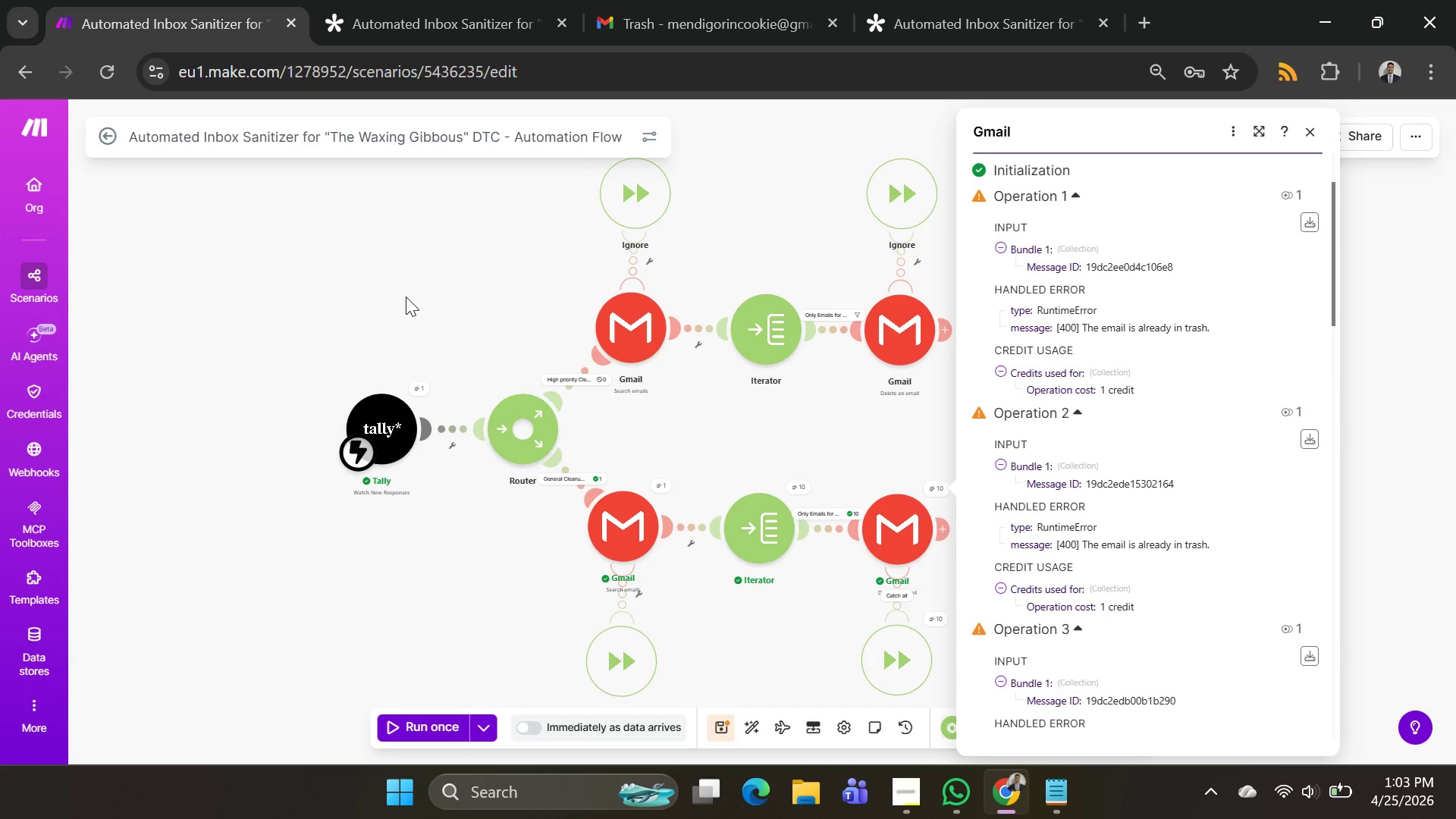 
left_click([406, 297])
 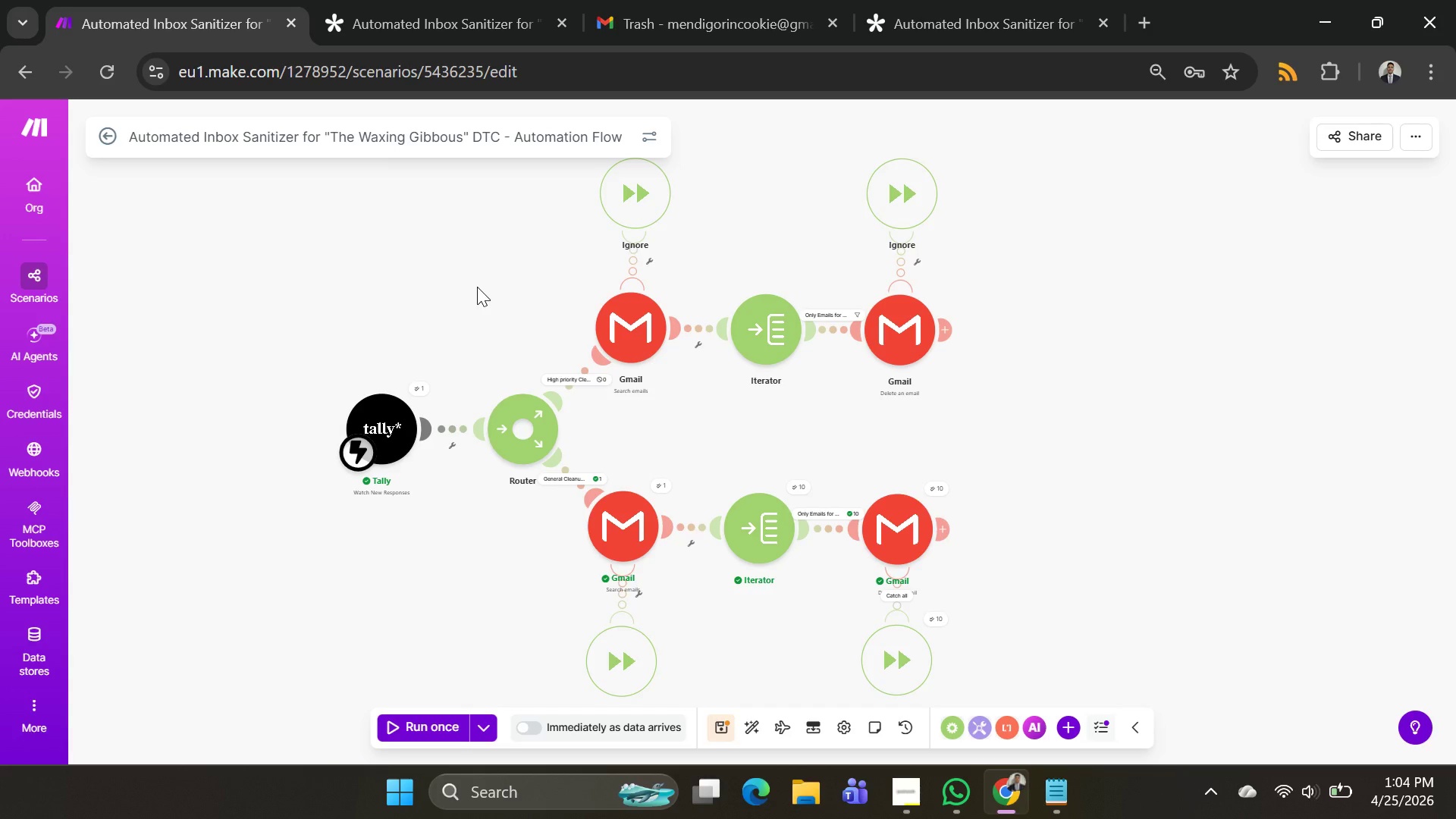 
wait(54.5)
 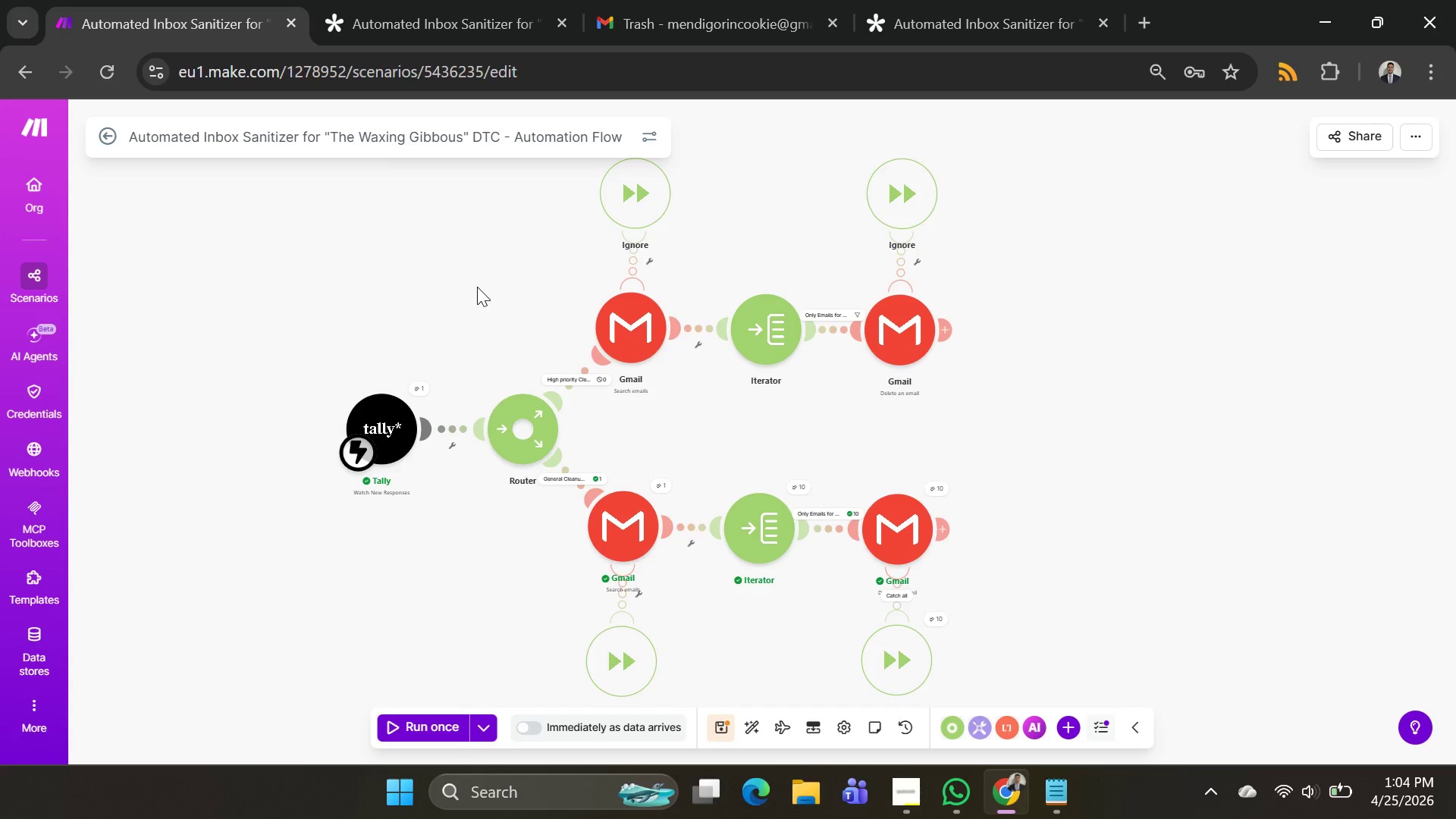 
left_click_drag(start_coordinate=[388, 240], to_coordinate=[387, 262])
 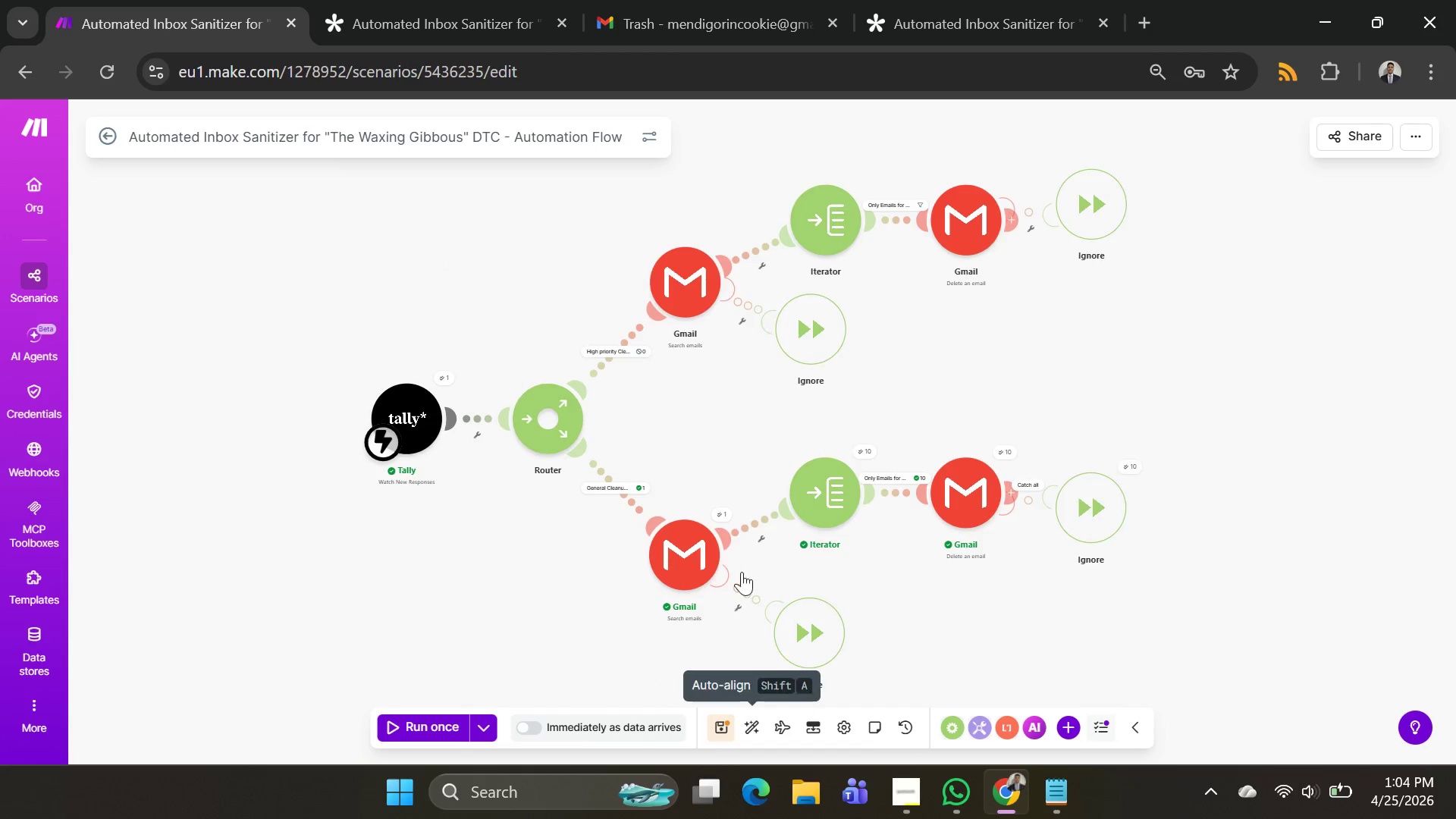 
left_click_drag(start_coordinate=[1094, 342], to_coordinate=[1051, 342])
 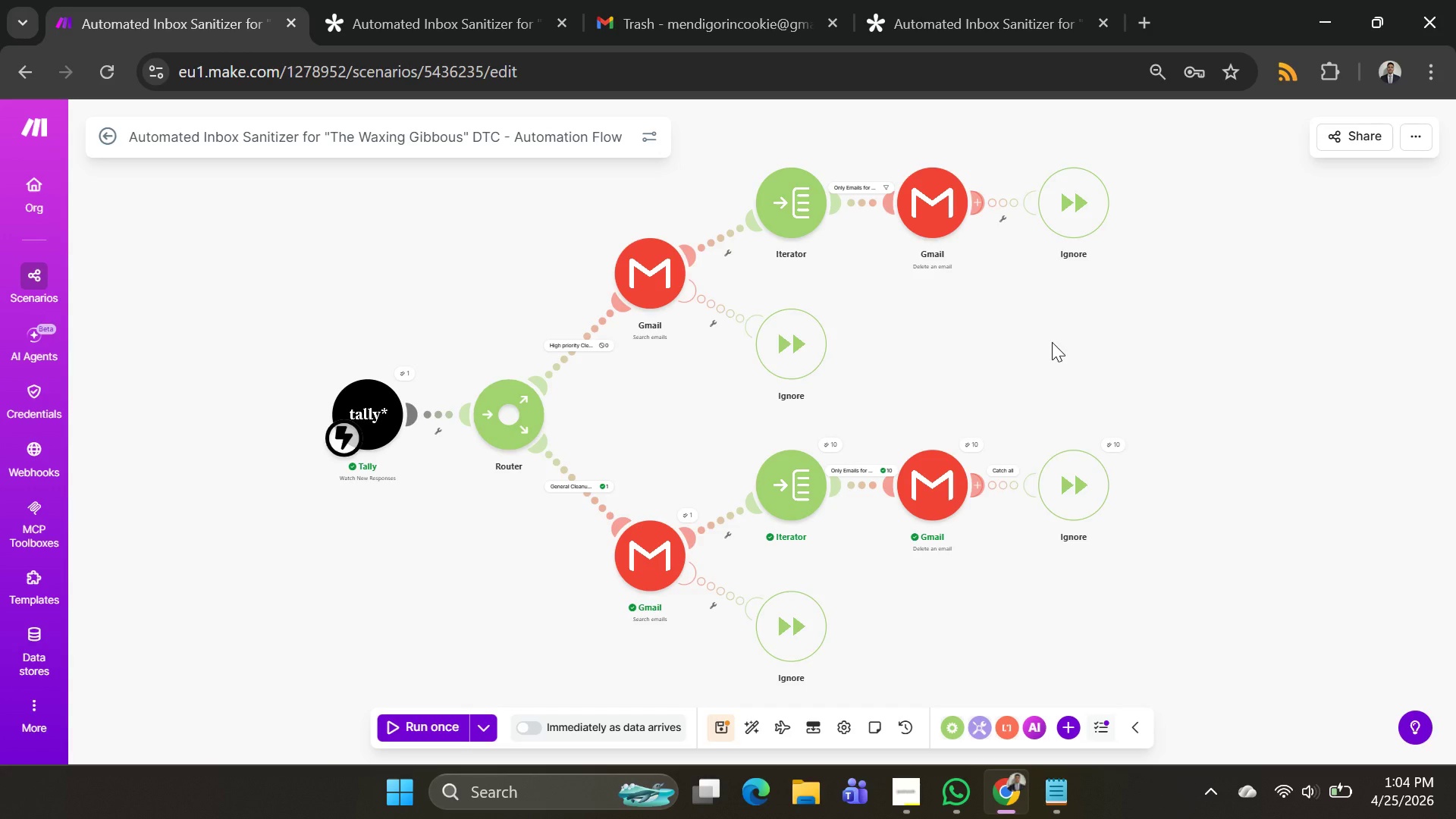 
wait(15.39)
 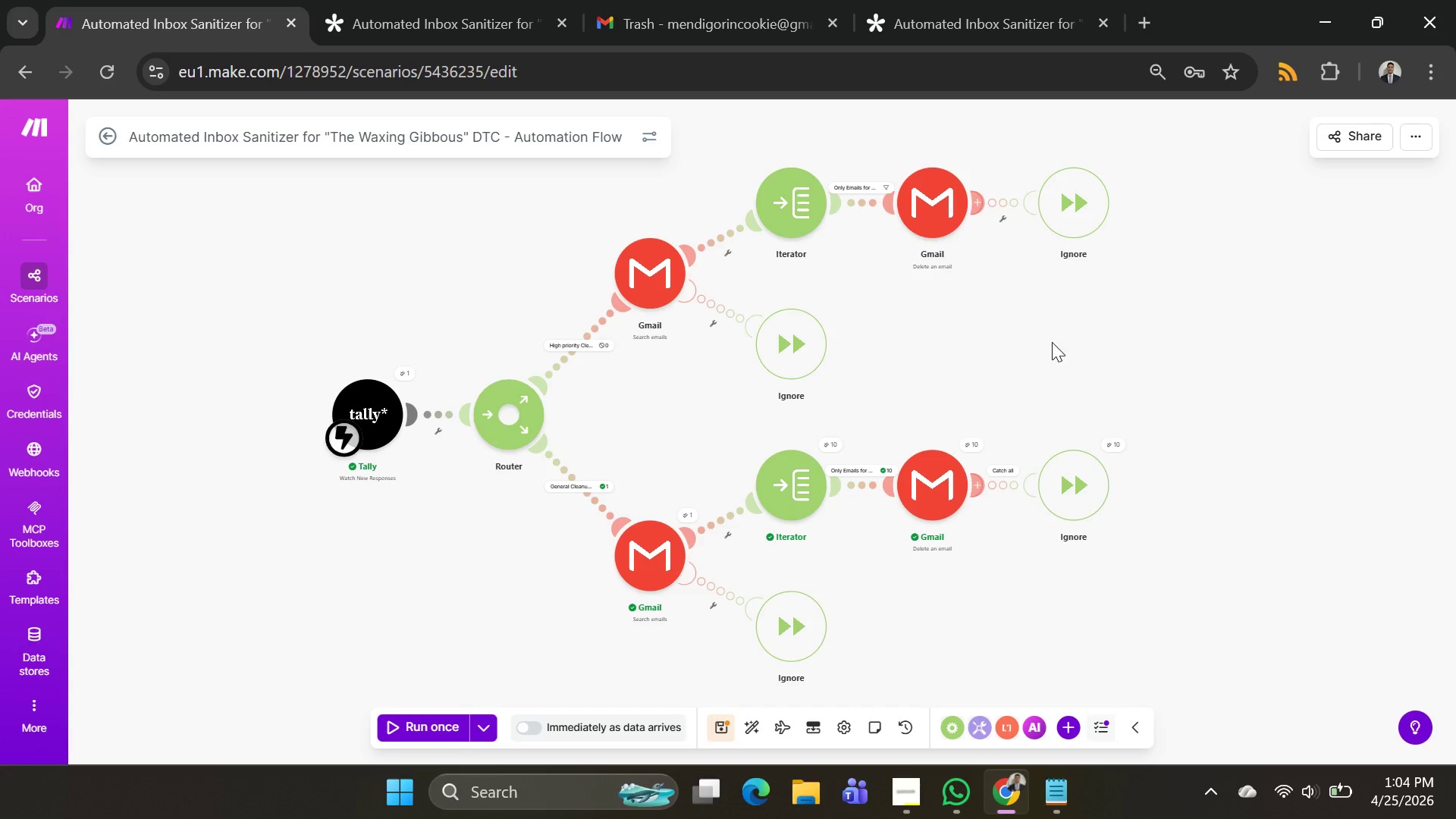 
right_click([379, 423])
 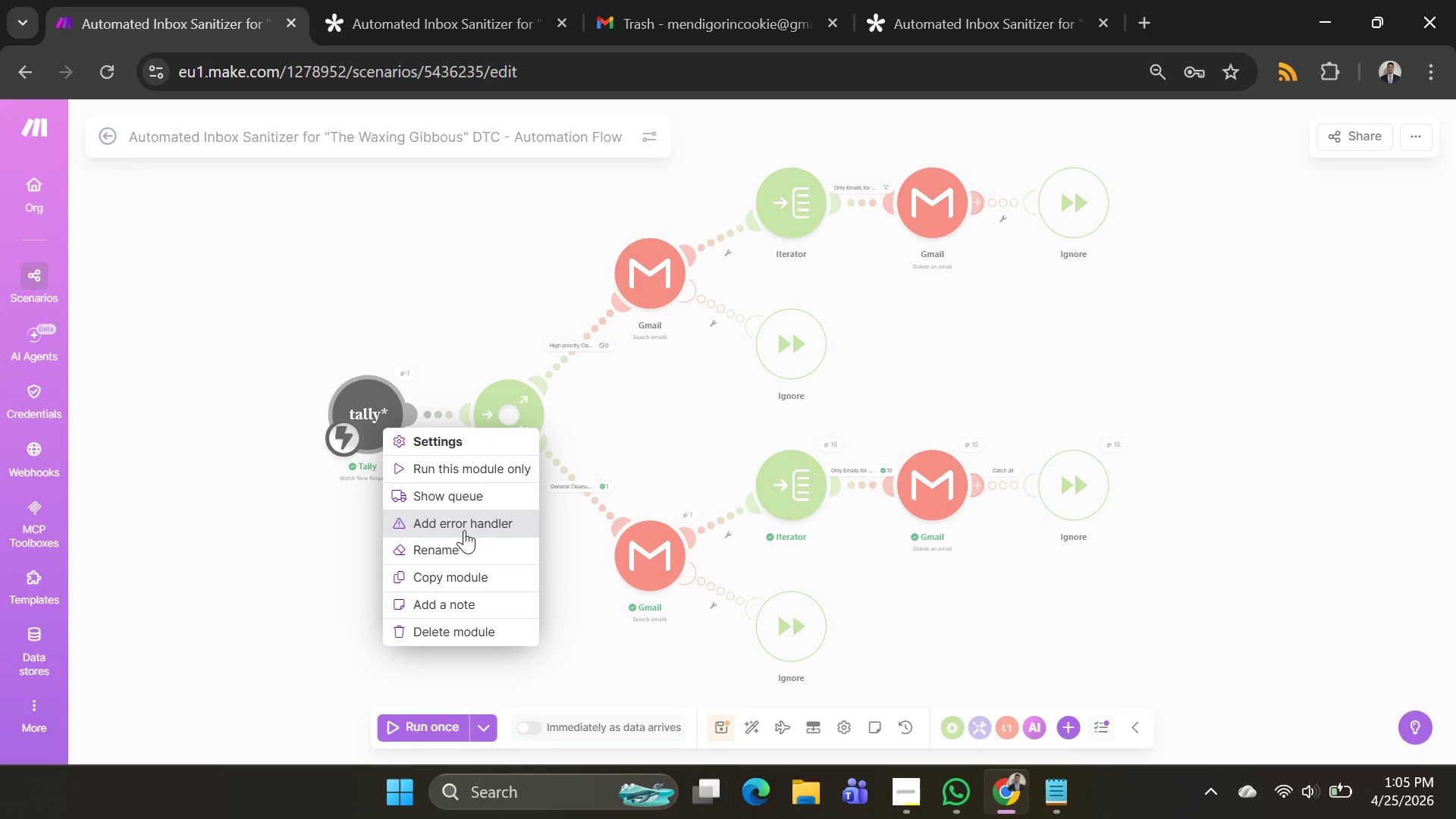 
left_click([470, 554])
 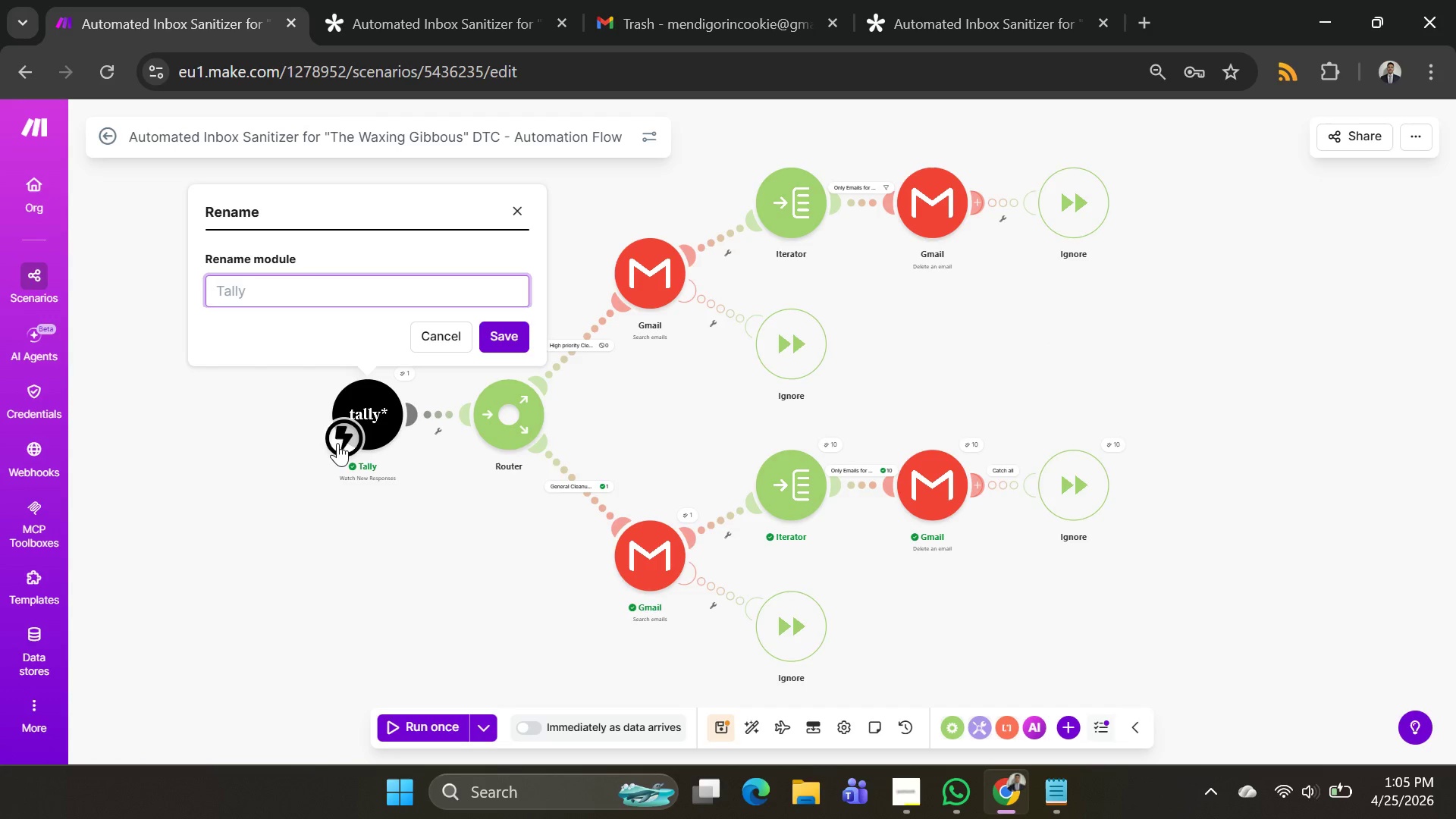 
type(Trih)
key(Backspace)
type(gger: New Clean )
key(Backspace)
type(up Request )
 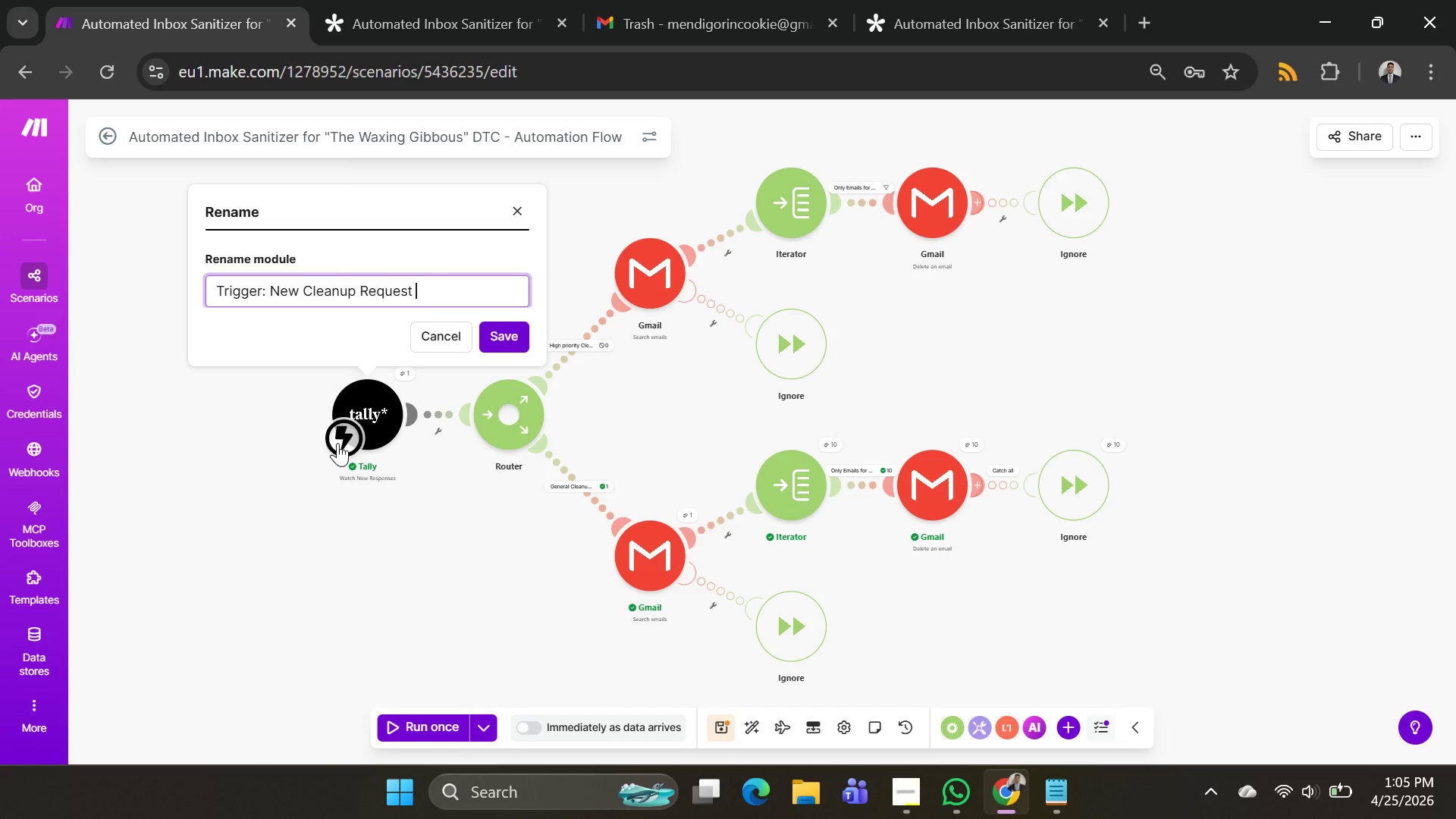 
type((Tally))
 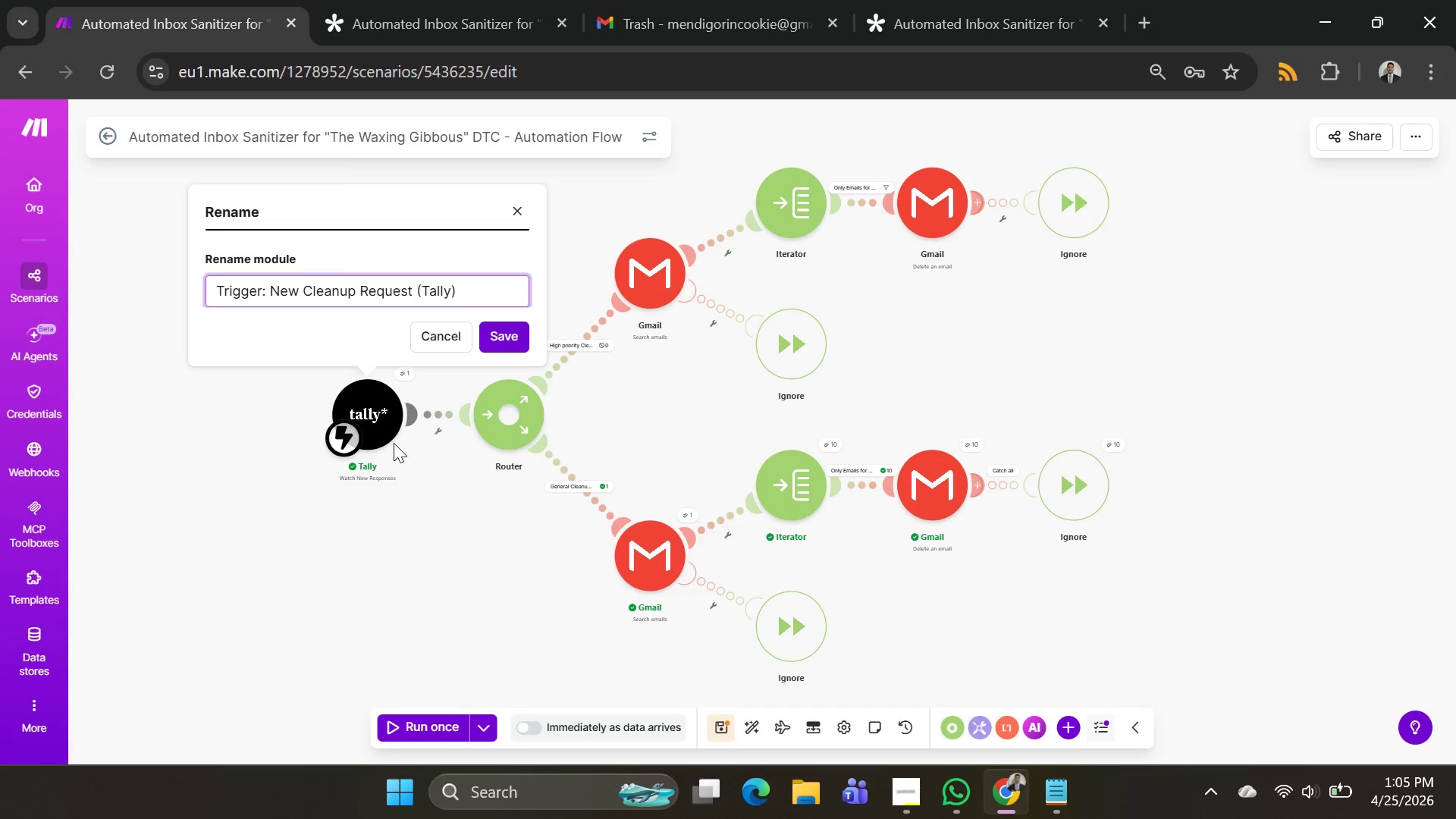 
key(Enter)
 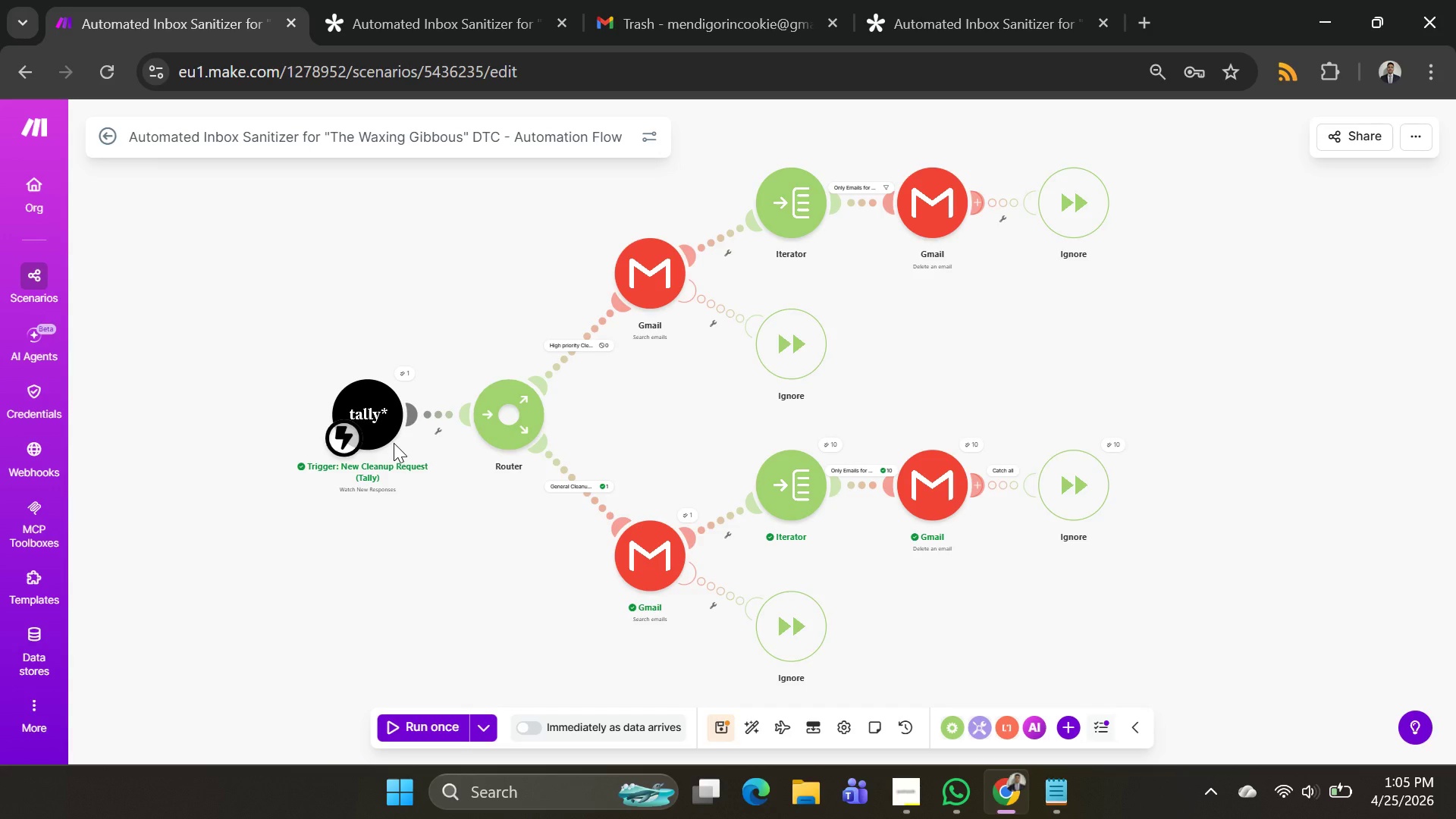 
wait(8.78)
 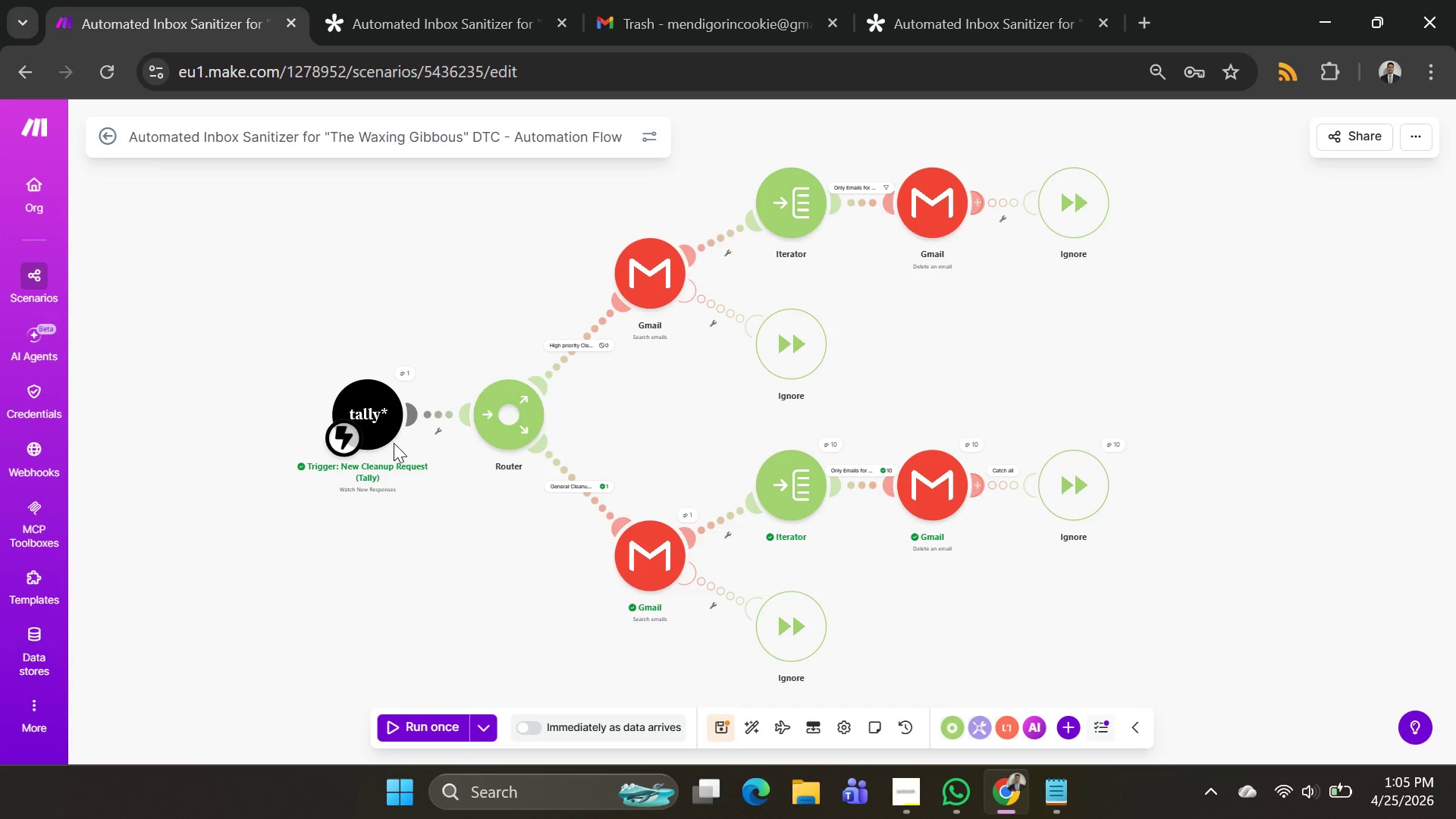 
right_click([499, 431])
 